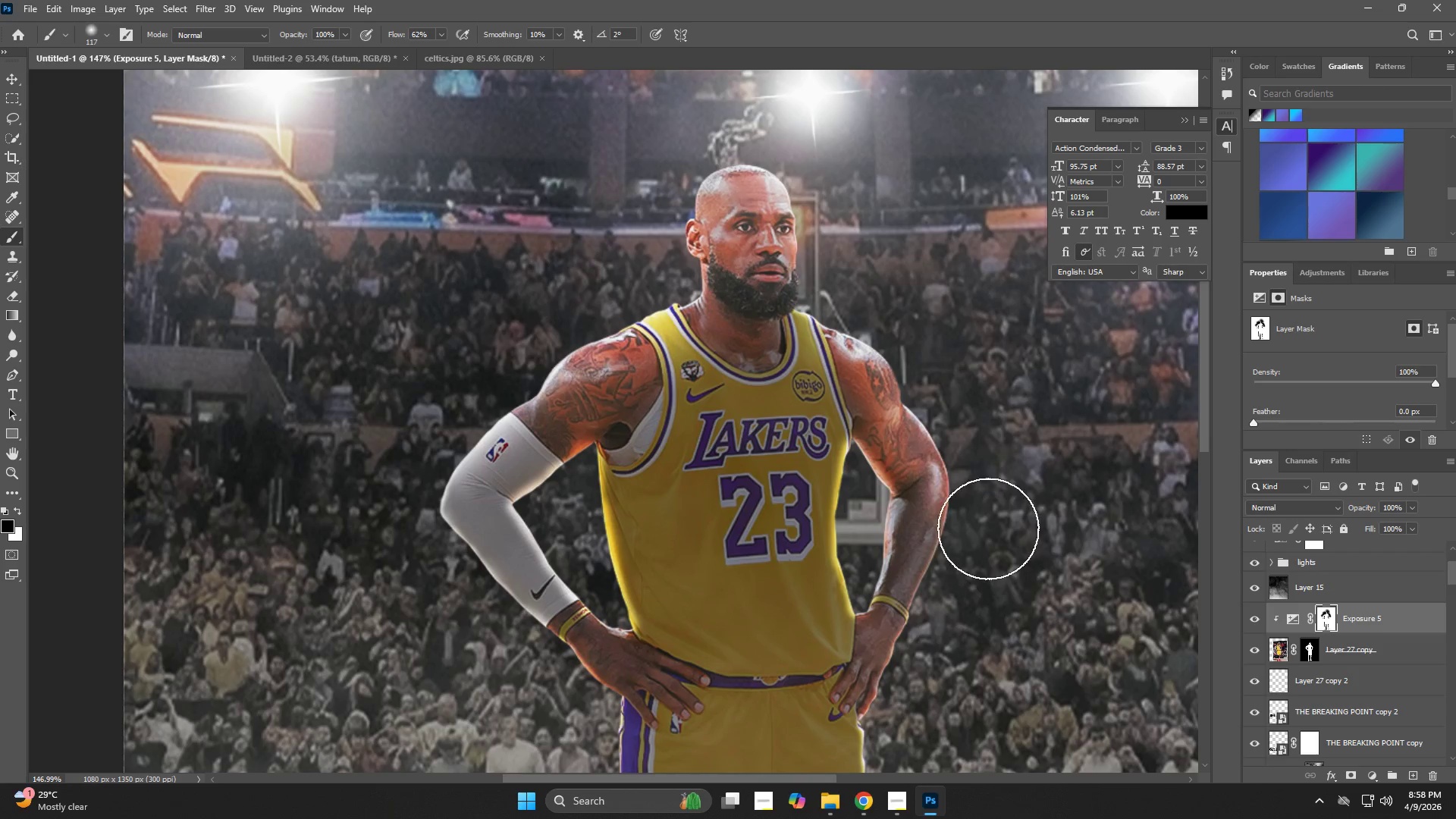 
left_click_drag(start_coordinate=[985, 525], to_coordinate=[932, 692])
 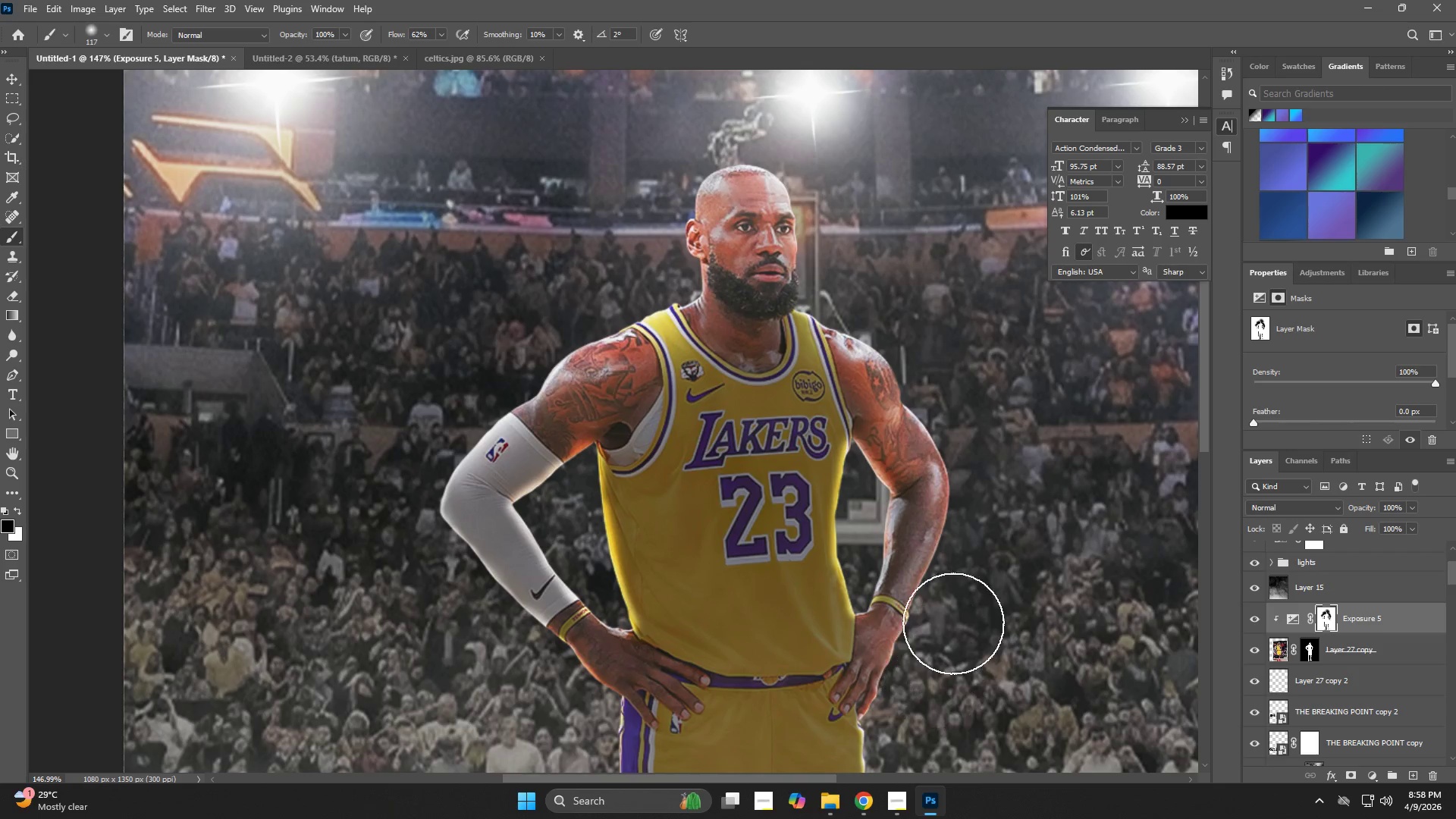 
left_click_drag(start_coordinate=[953, 620], to_coordinate=[916, 736])
 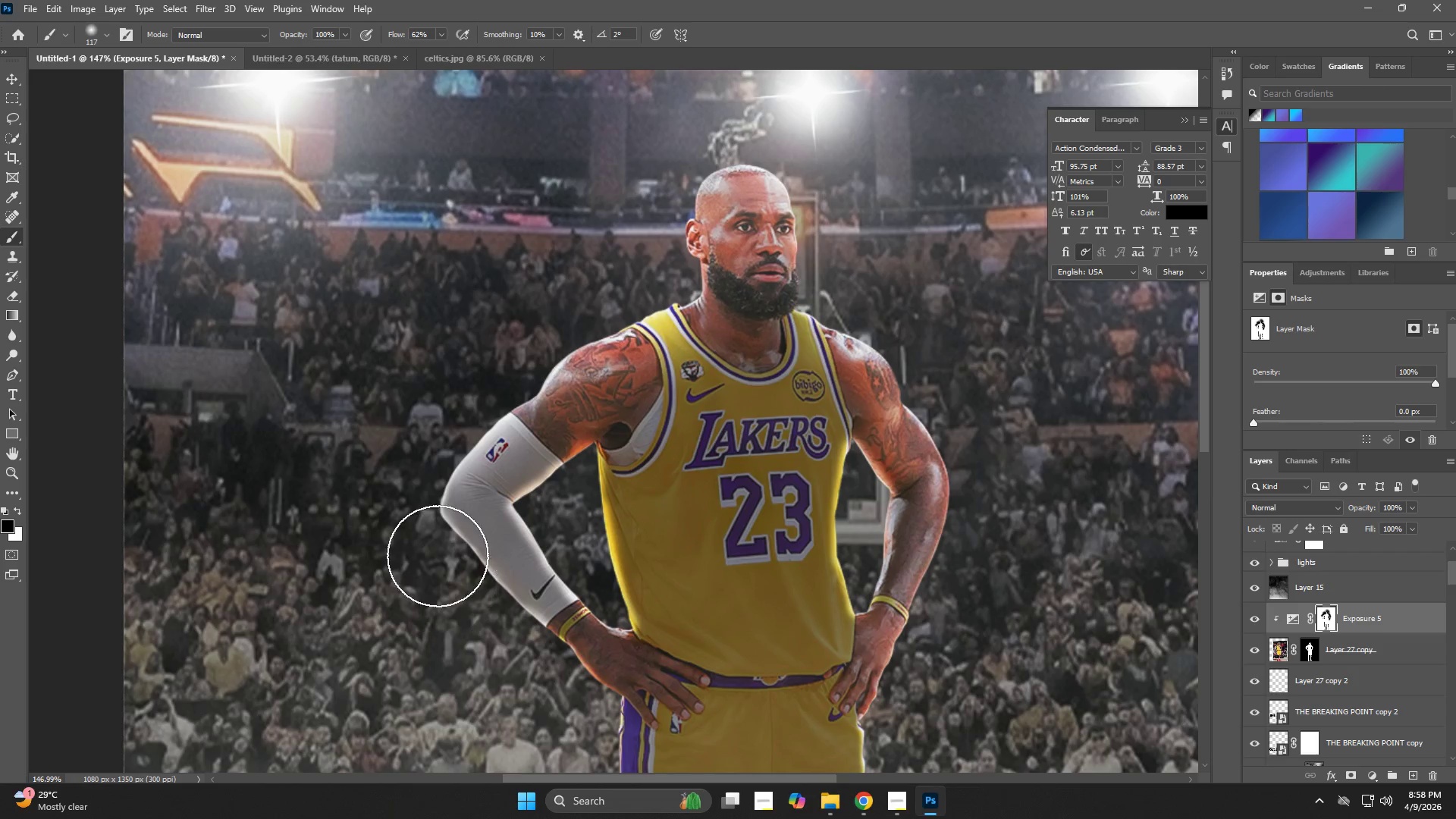 
left_click_drag(start_coordinate=[409, 526], to_coordinate=[511, 658])
 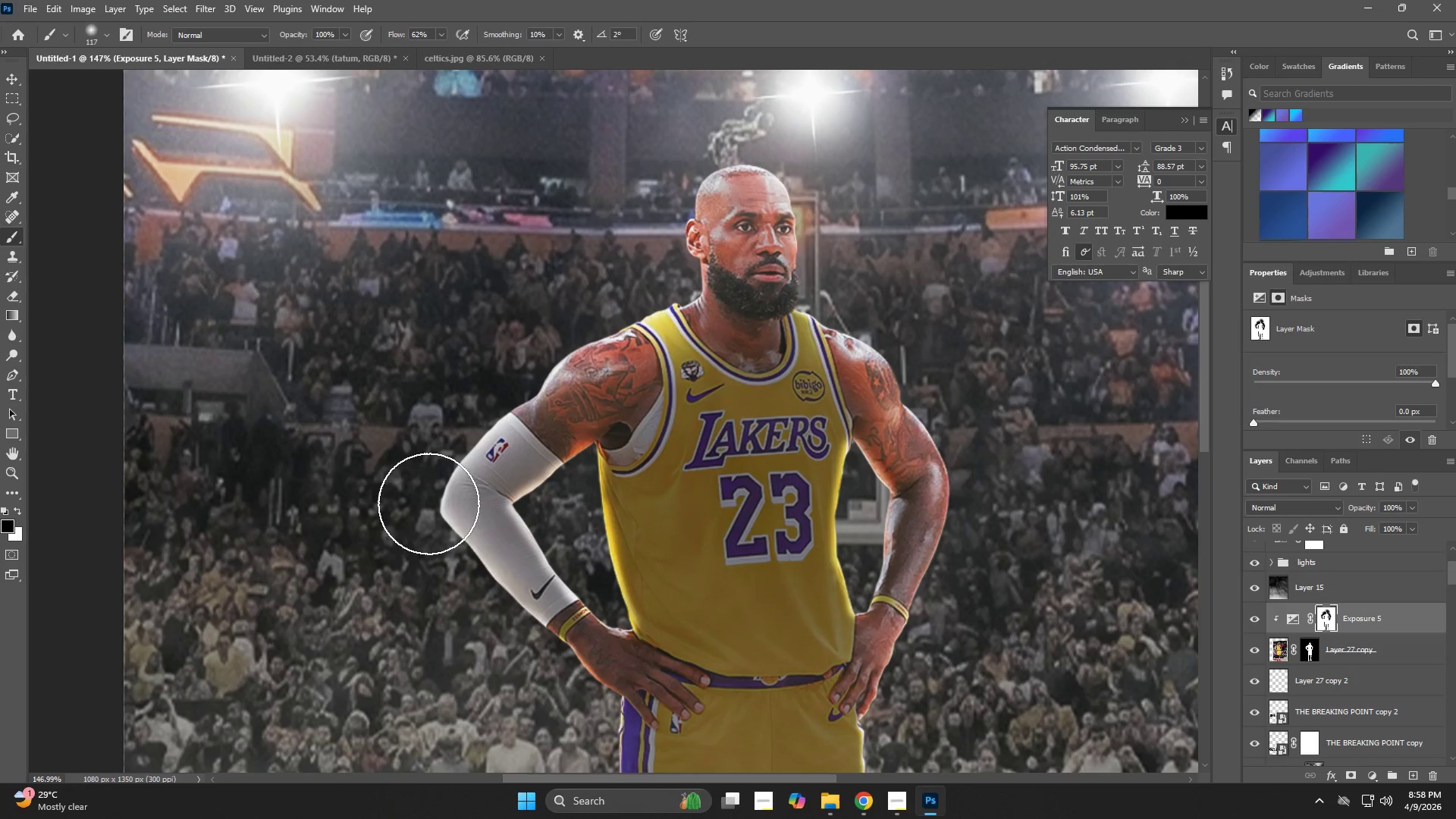 
left_click_drag(start_coordinate=[424, 485], to_coordinate=[424, 472])
 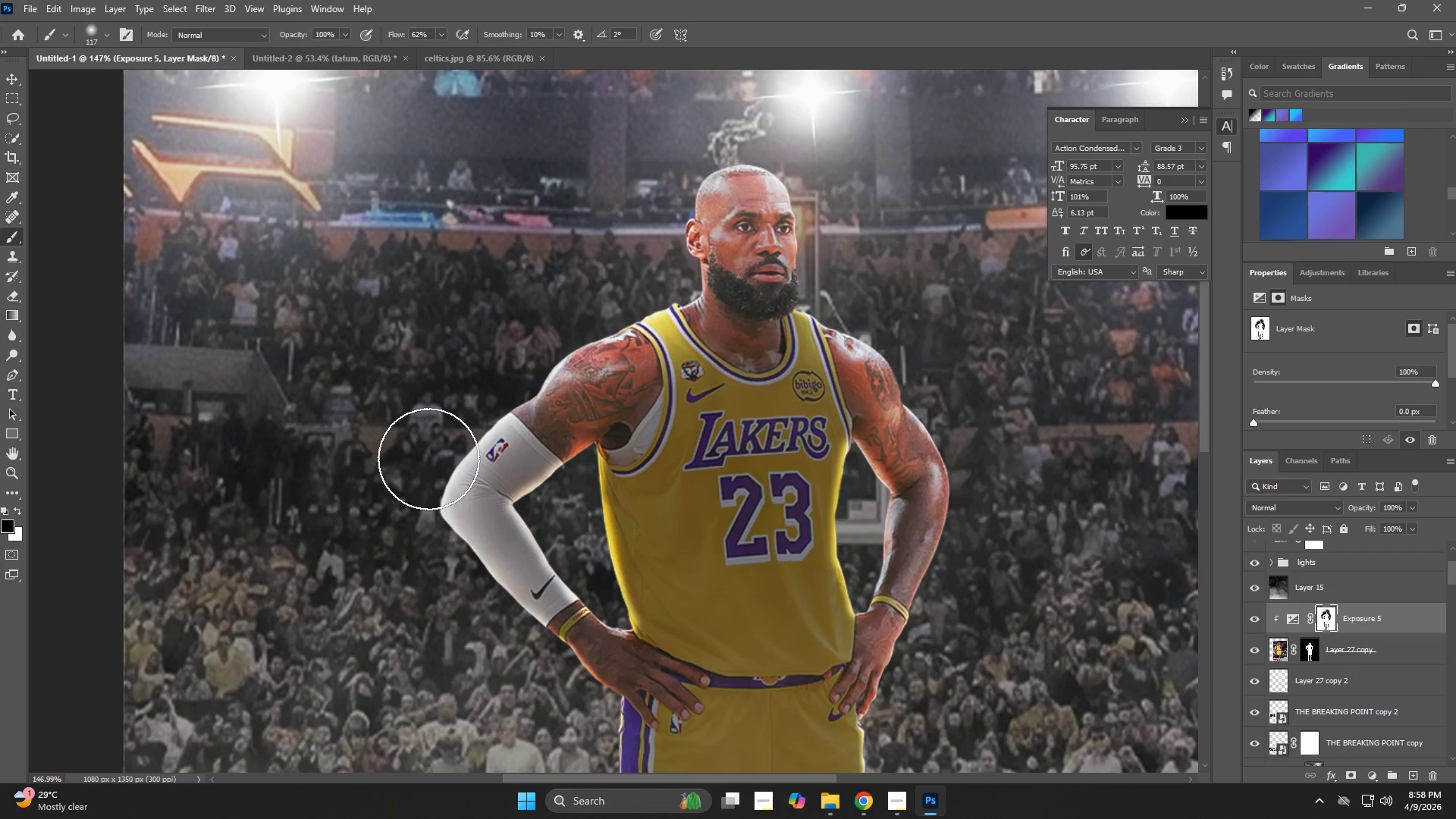 
hold_key(key=Space, duration=0.69)
 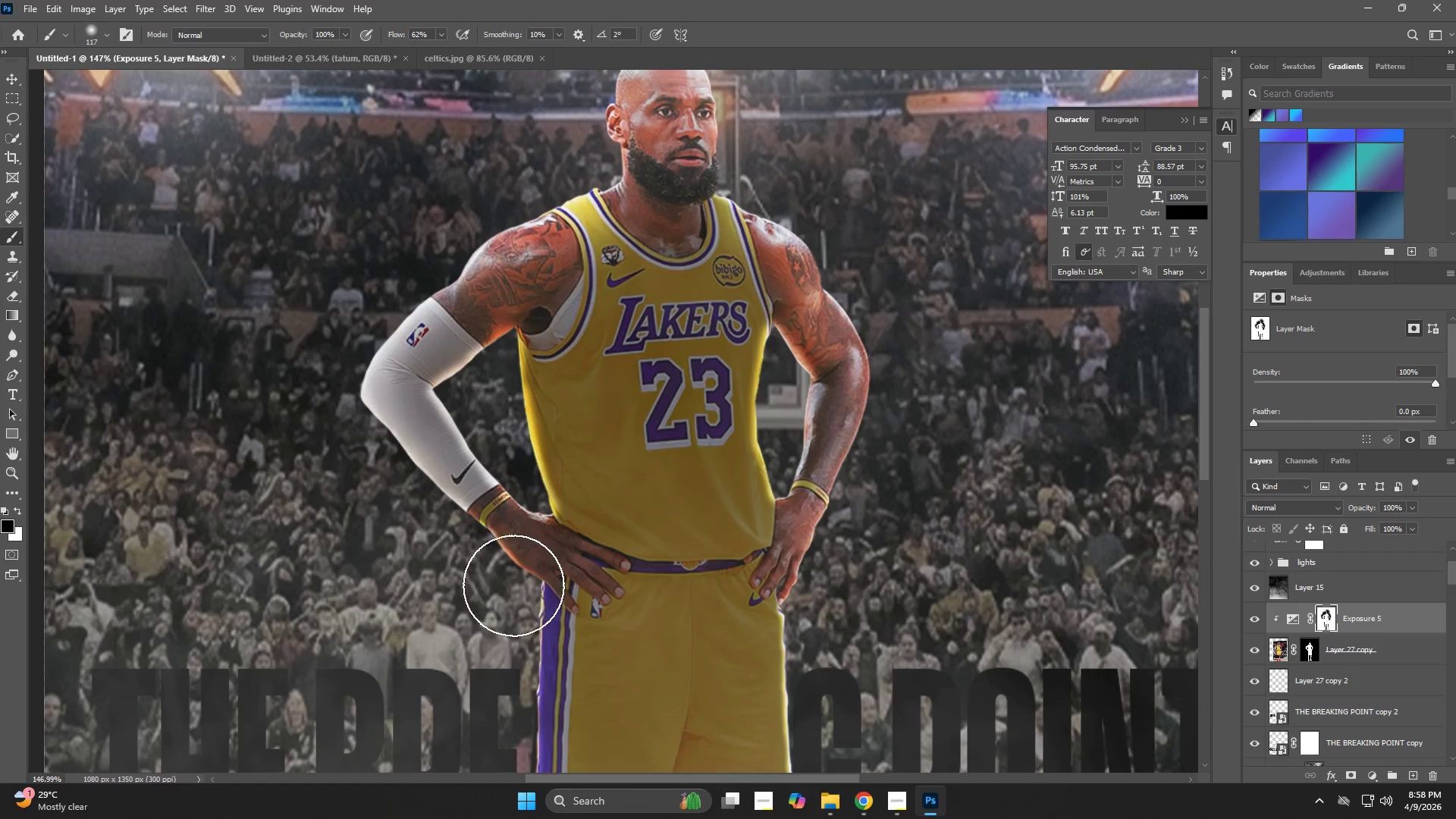 
left_click_drag(start_coordinate=[624, 647], to_coordinate=[544, 532])
 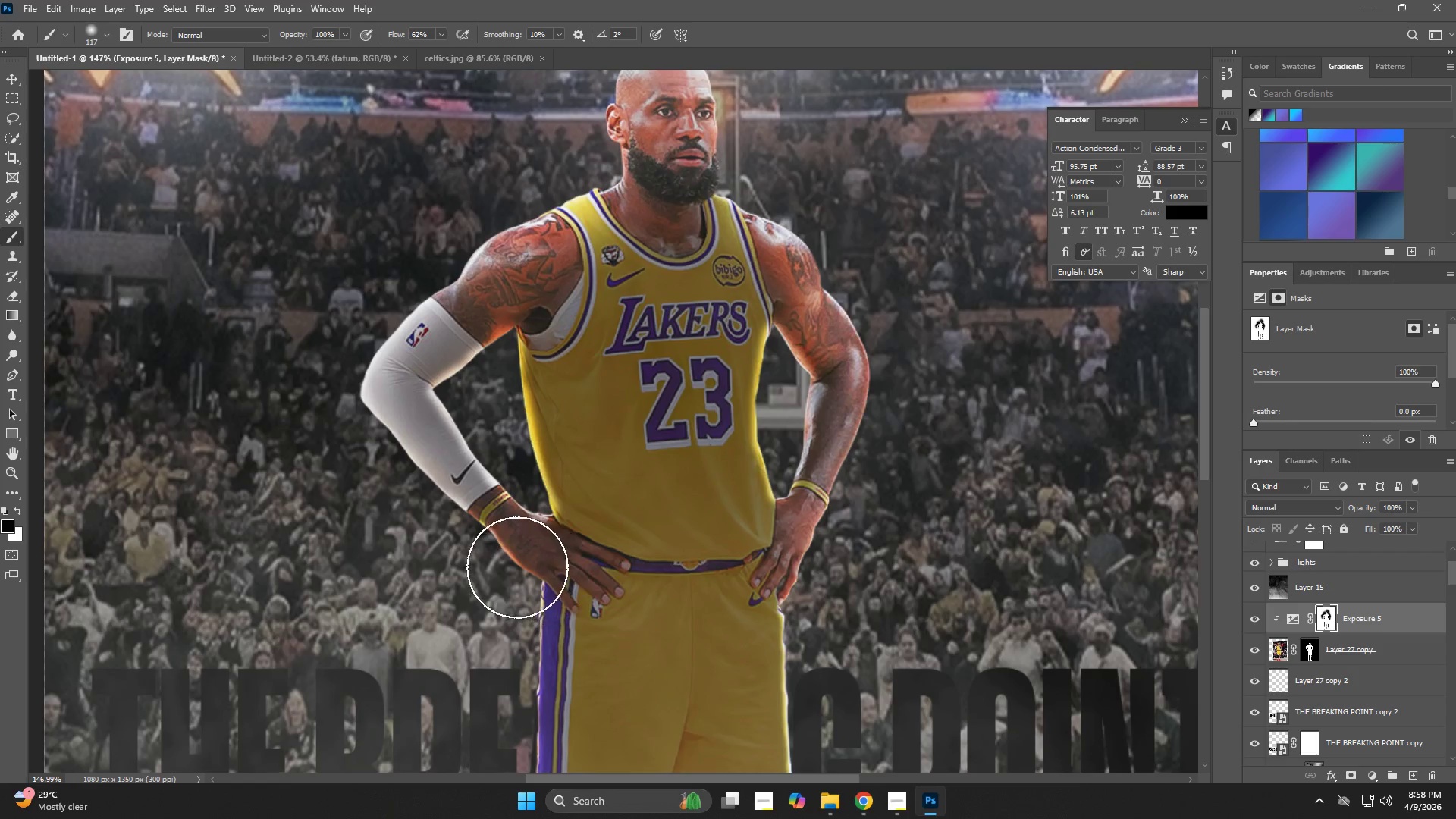 
left_click_drag(start_coordinate=[513, 582], to_coordinate=[515, 763])
 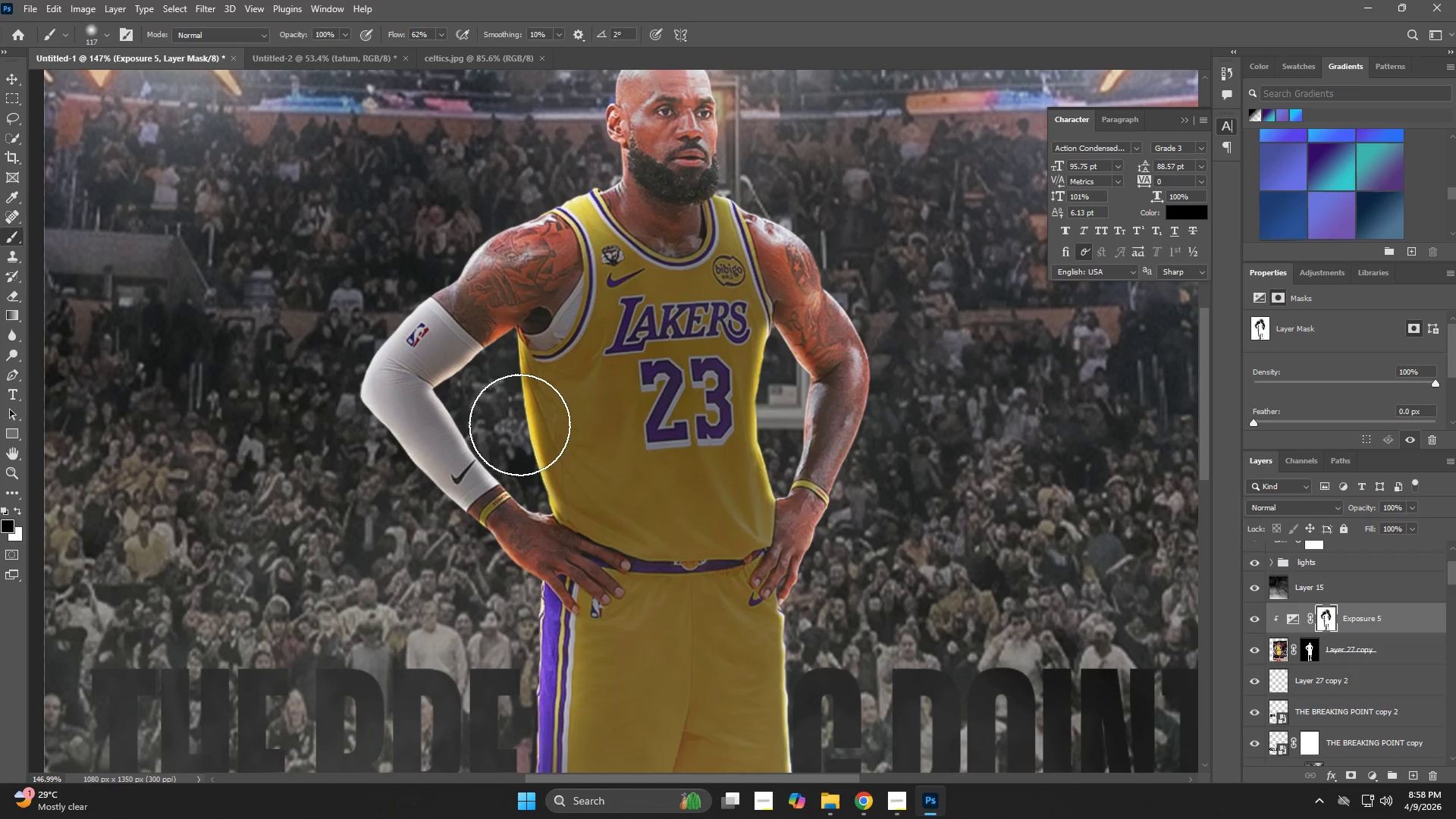 
hold_key(key=AltLeft, duration=0.34)
 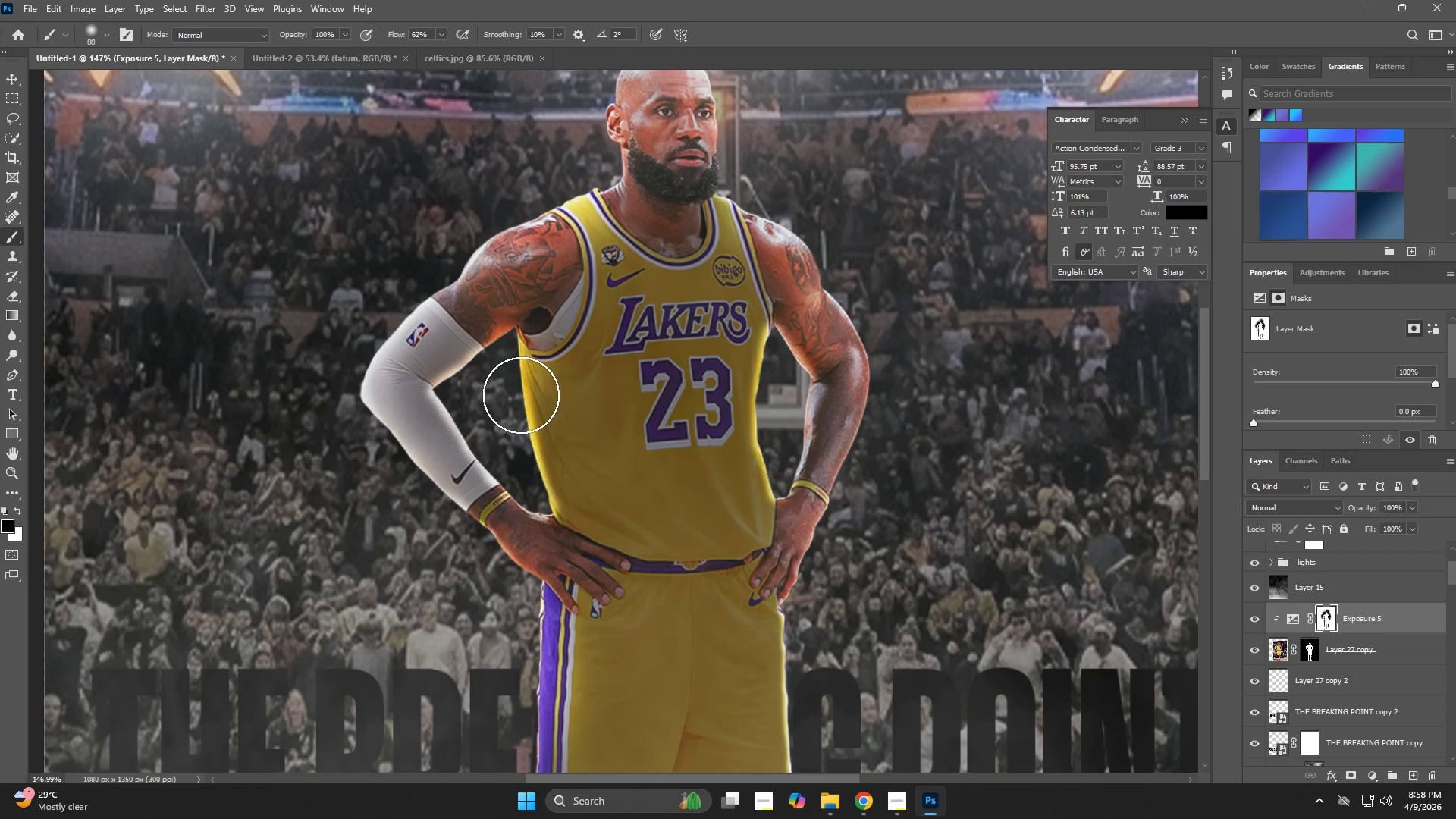 
left_click_drag(start_coordinate=[514, 368], to_coordinate=[539, 488])
 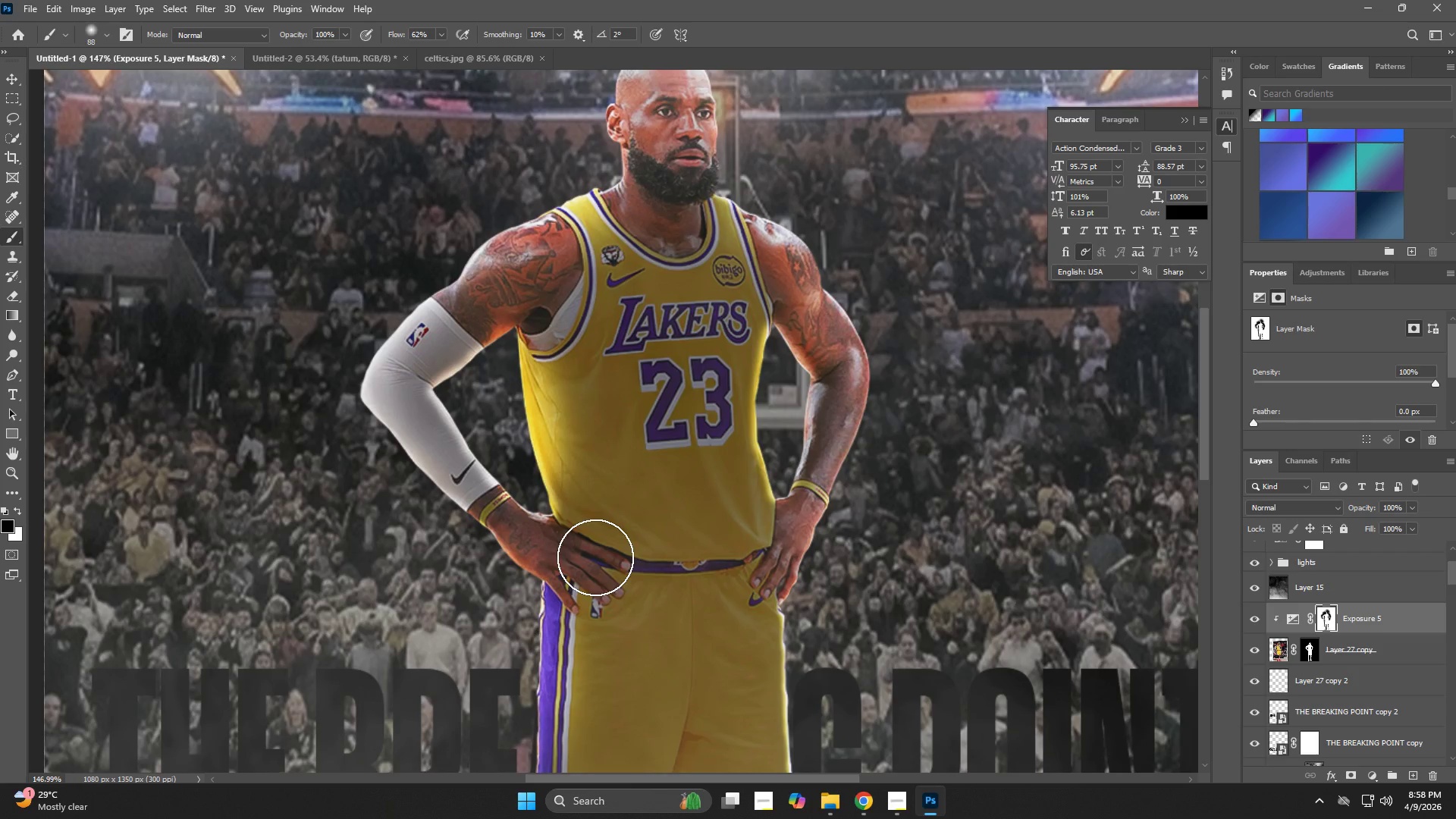 
key(Control+ControlLeft)
 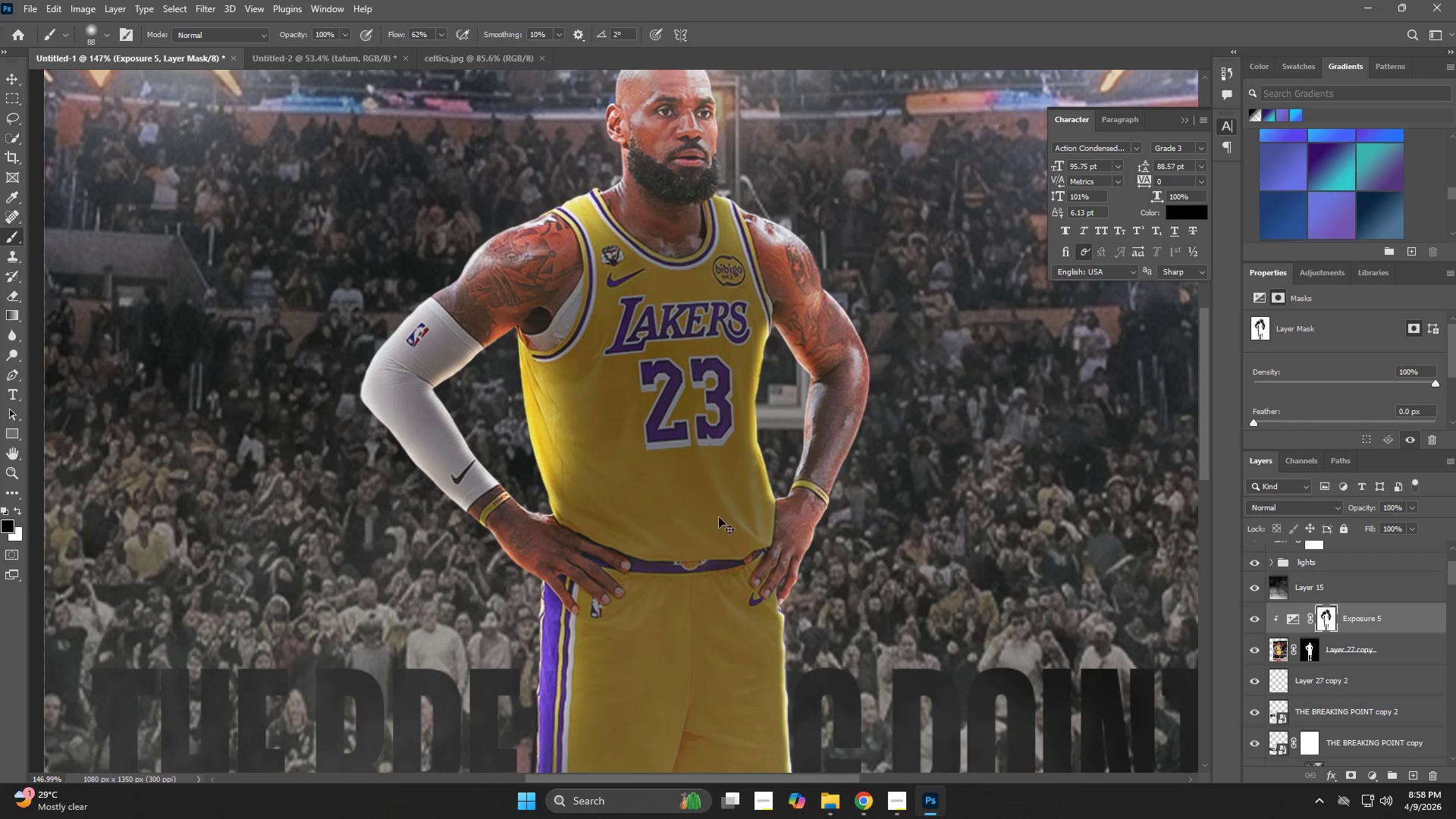 
key(Control+Z)
 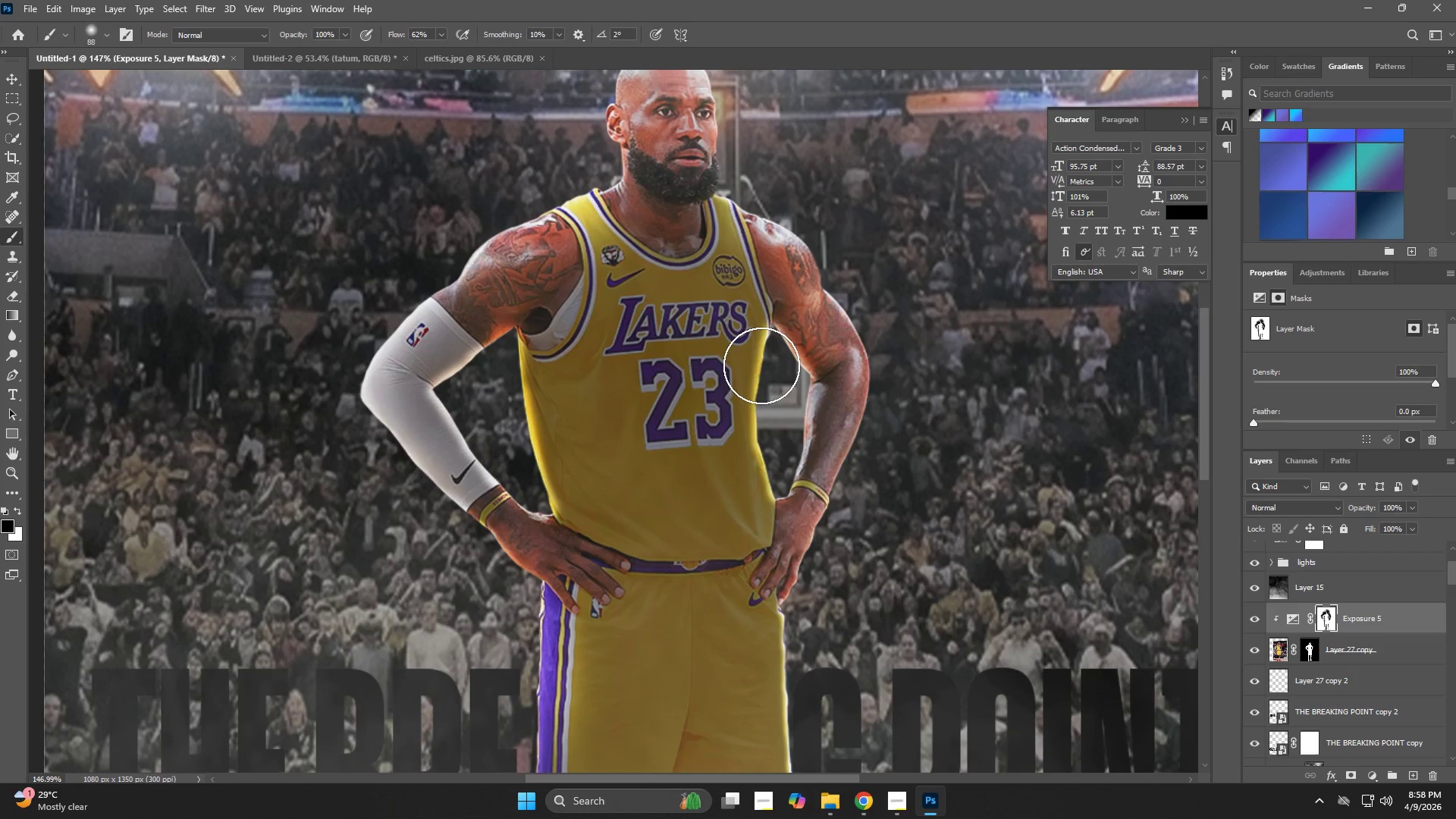 
left_click_drag(start_coordinate=[761, 362], to_coordinate=[783, 460])
 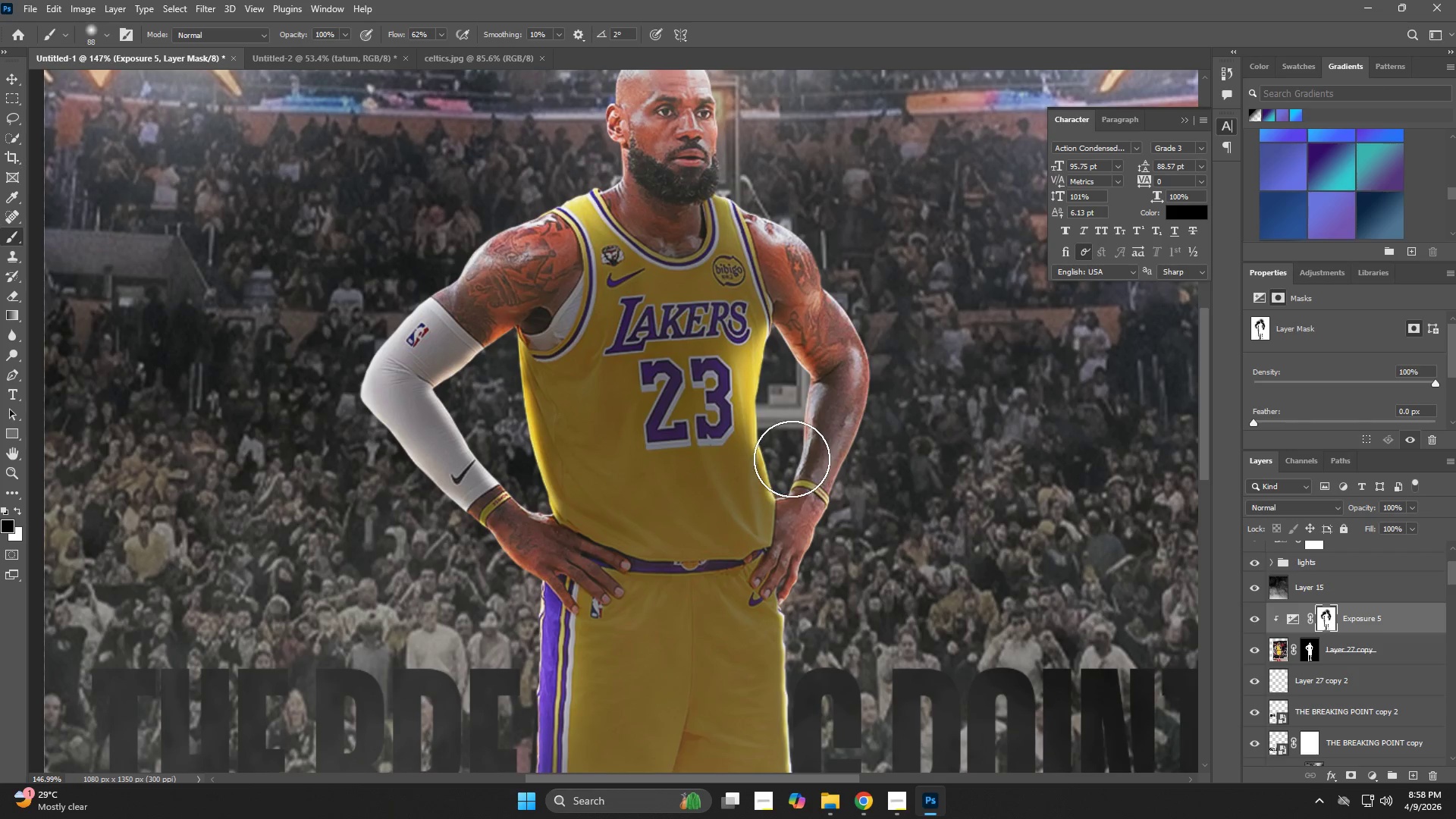 
key(Control+Z)
 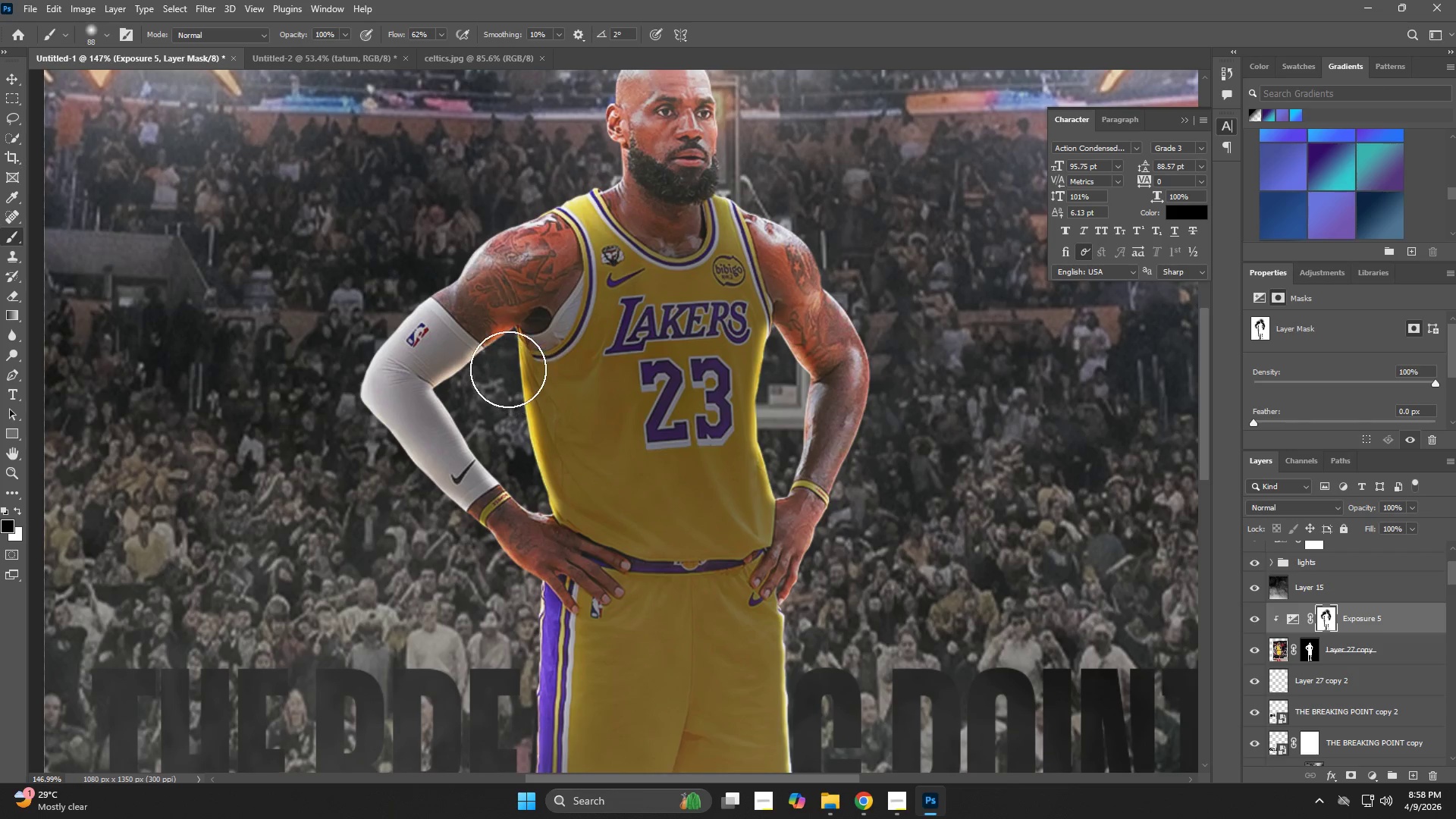 
left_click_drag(start_coordinate=[507, 375], to_coordinate=[544, 474])
 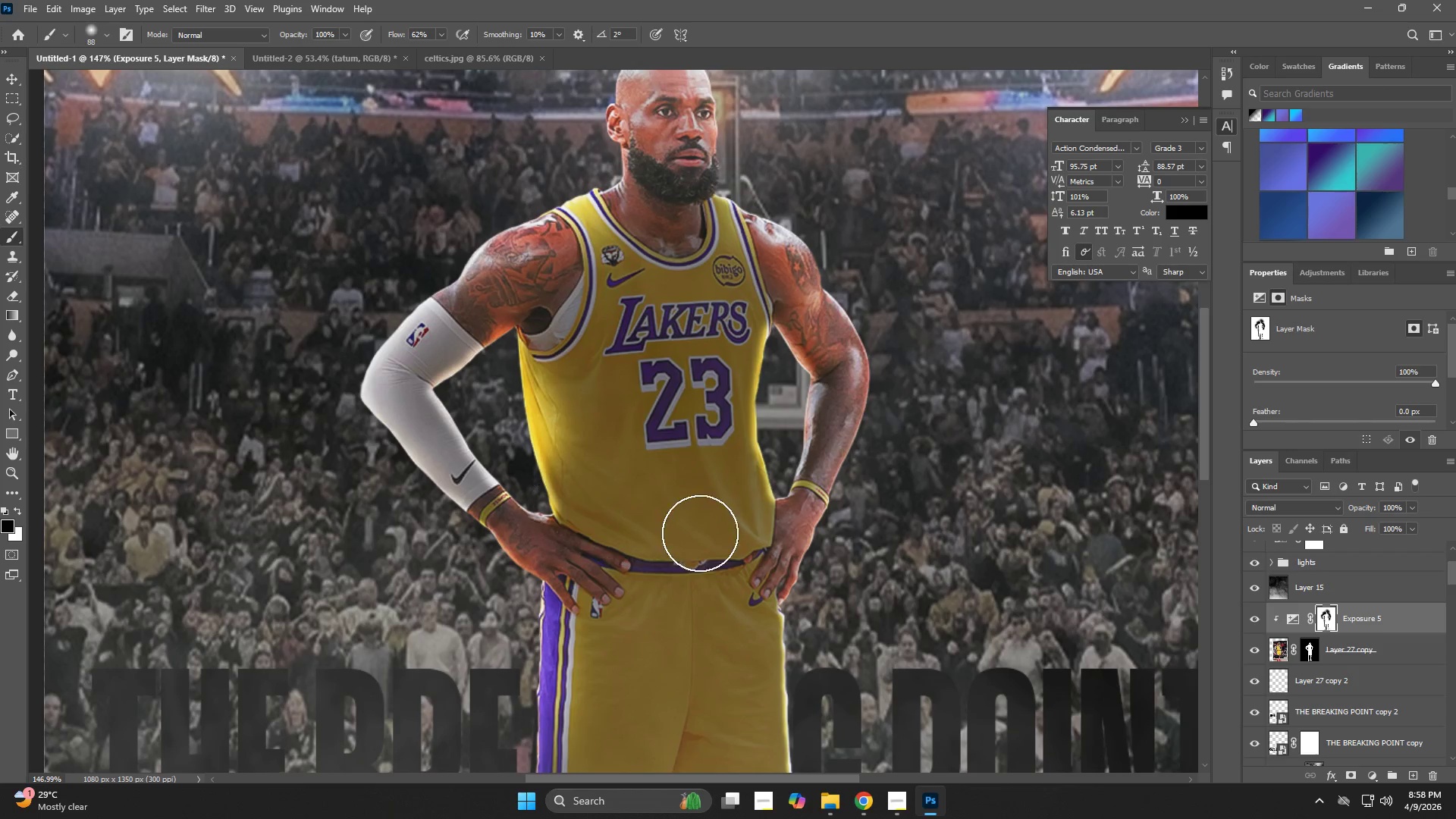 
key(Z)
 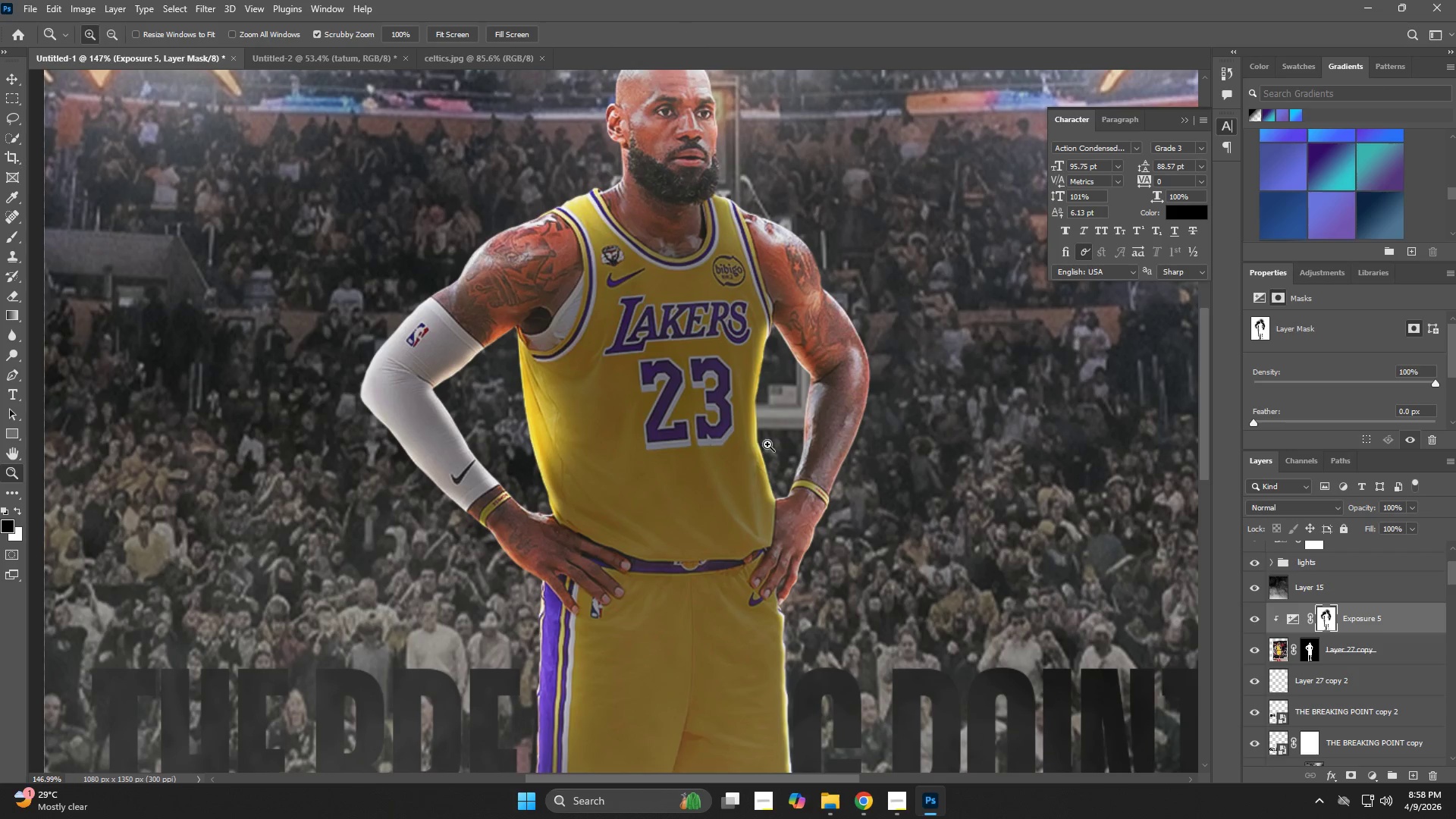 
left_click_drag(start_coordinate=[741, 423], to_coordinate=[821, 529])
 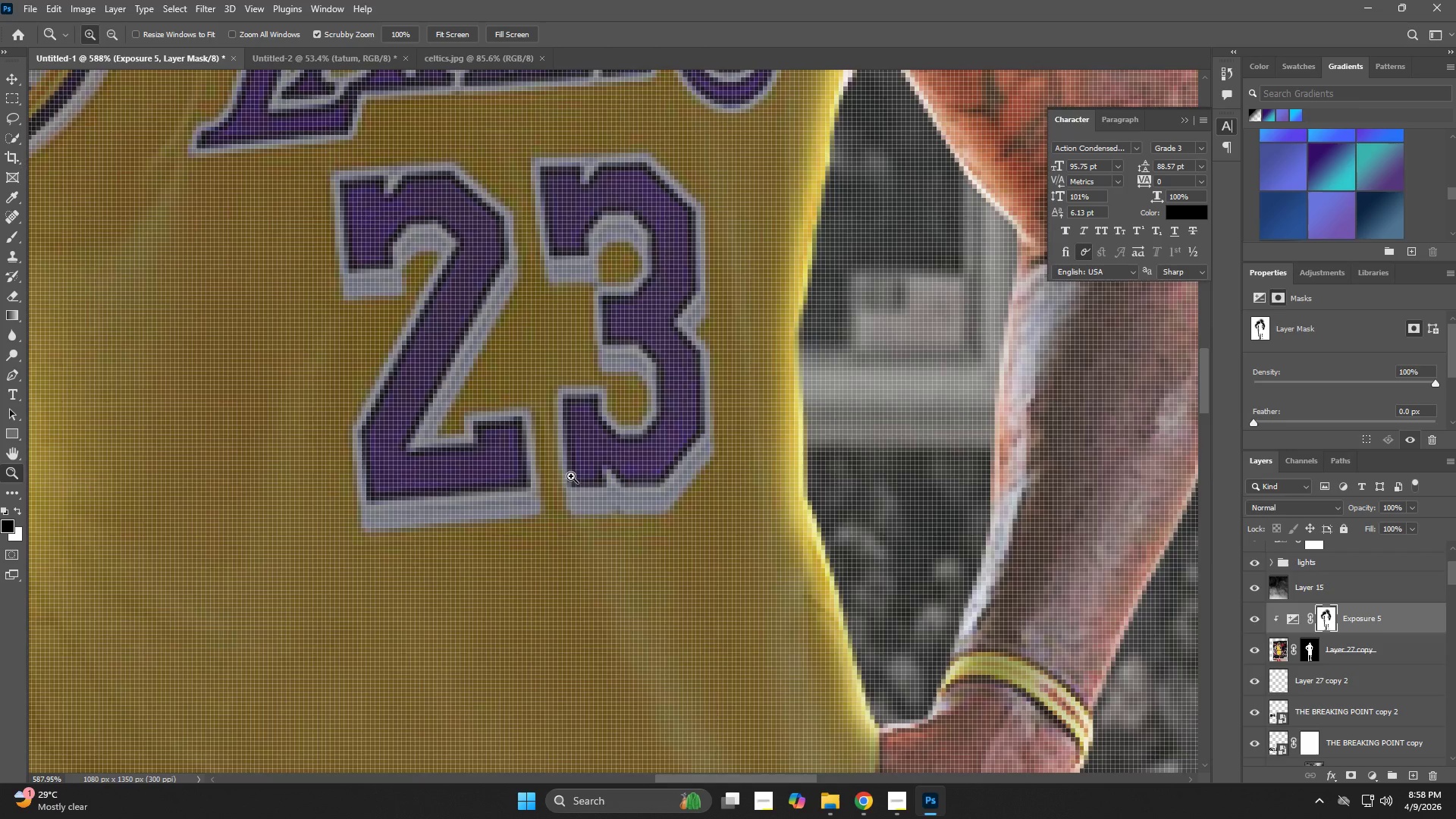 
left_click_drag(start_coordinate=[571, 475], to_coordinate=[613, 499])
 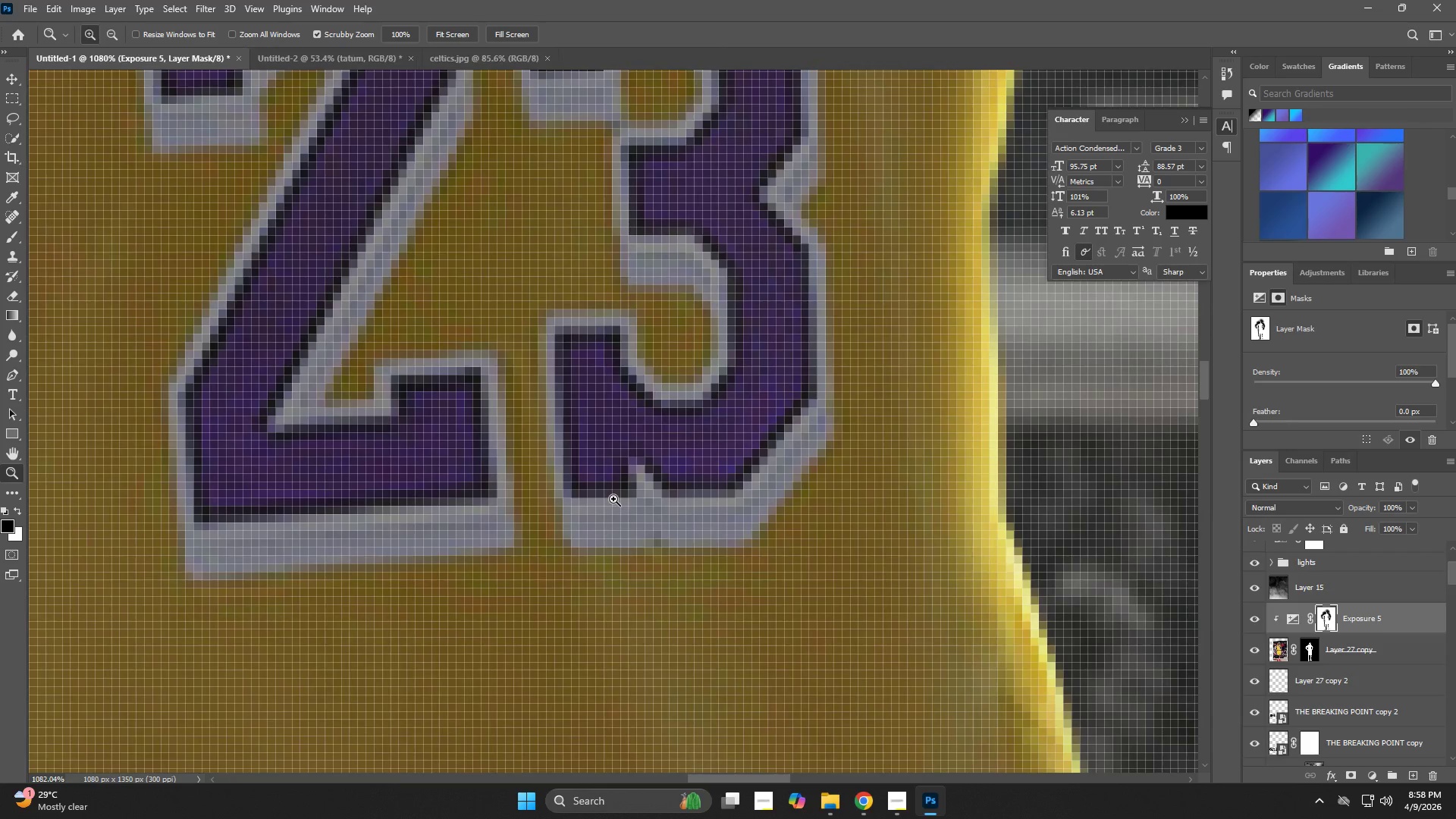 
key(B)
 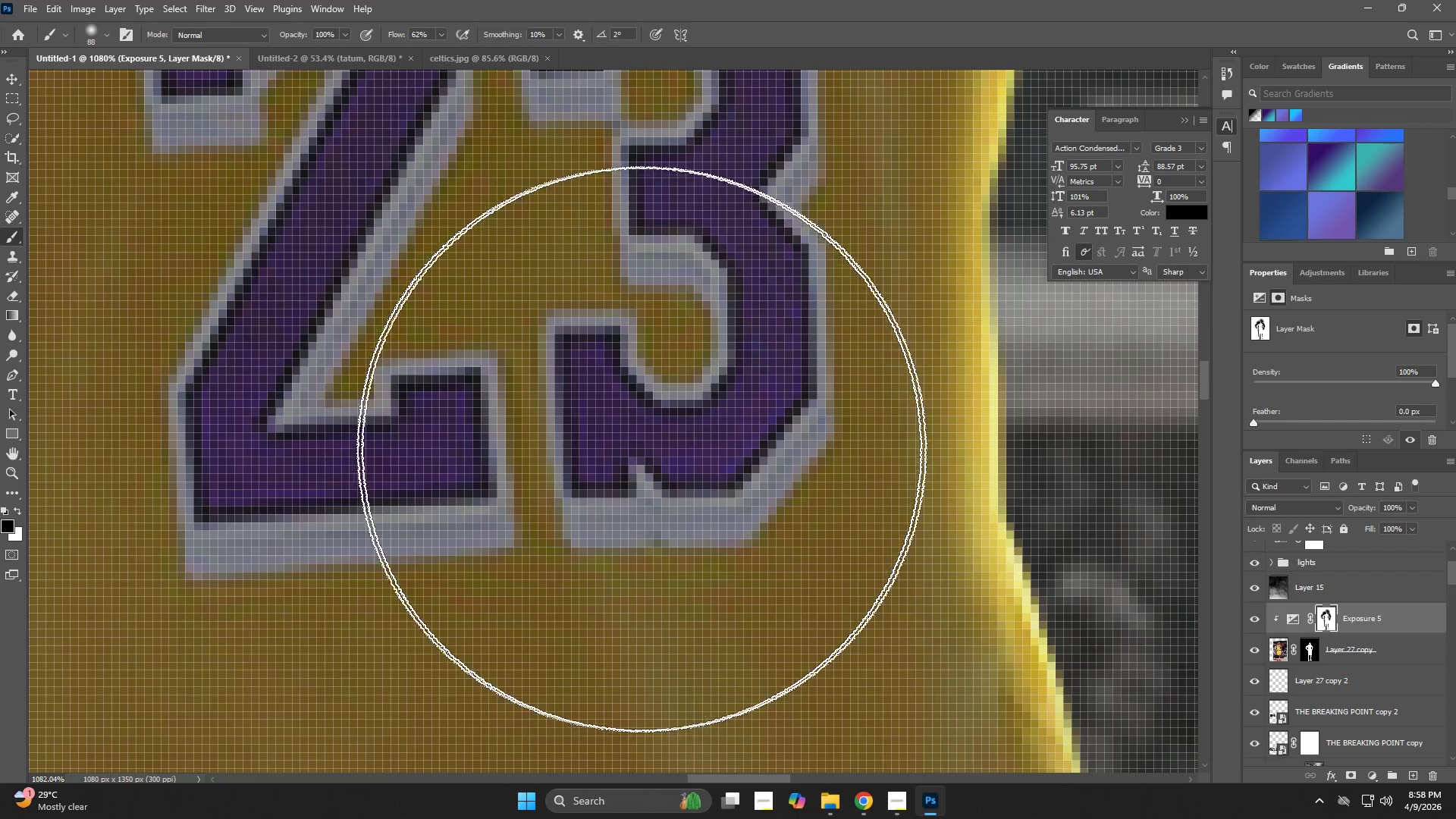 
hold_key(key=AltLeft, duration=1.5)
 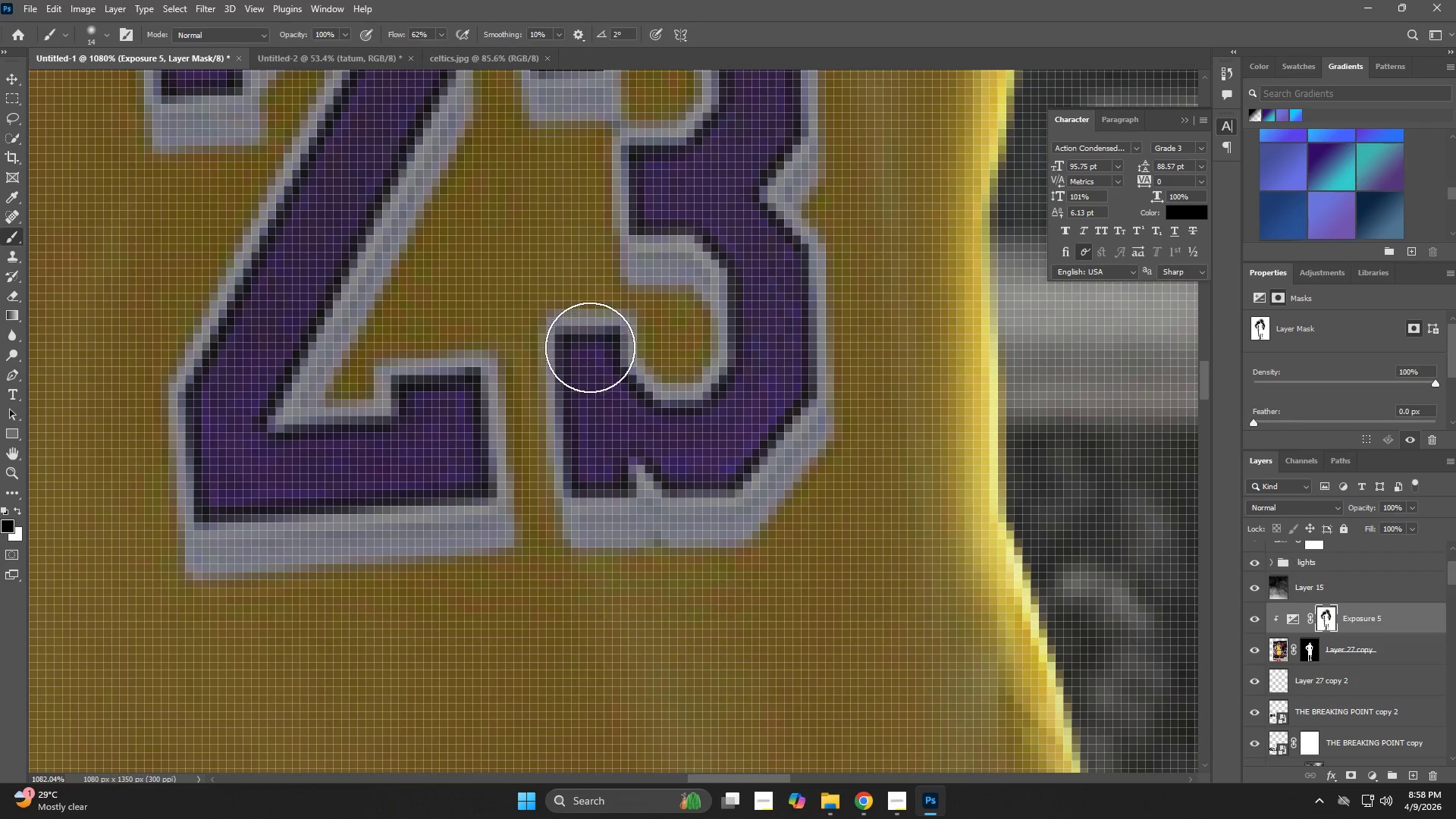 
hold_key(key=AltLeft, duration=0.39)
 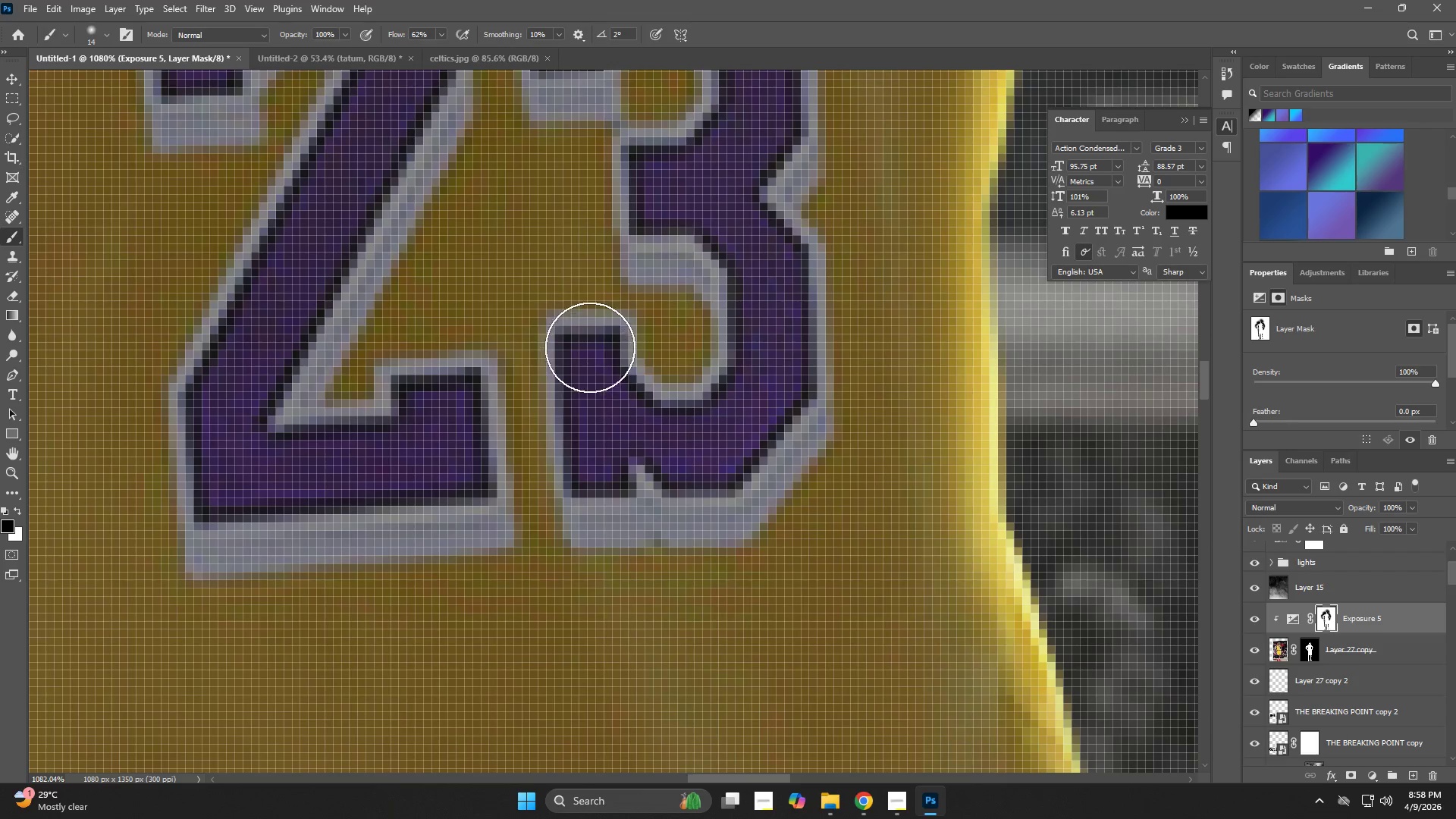 
left_click_drag(start_coordinate=[590, 346], to_coordinate=[593, 478])
 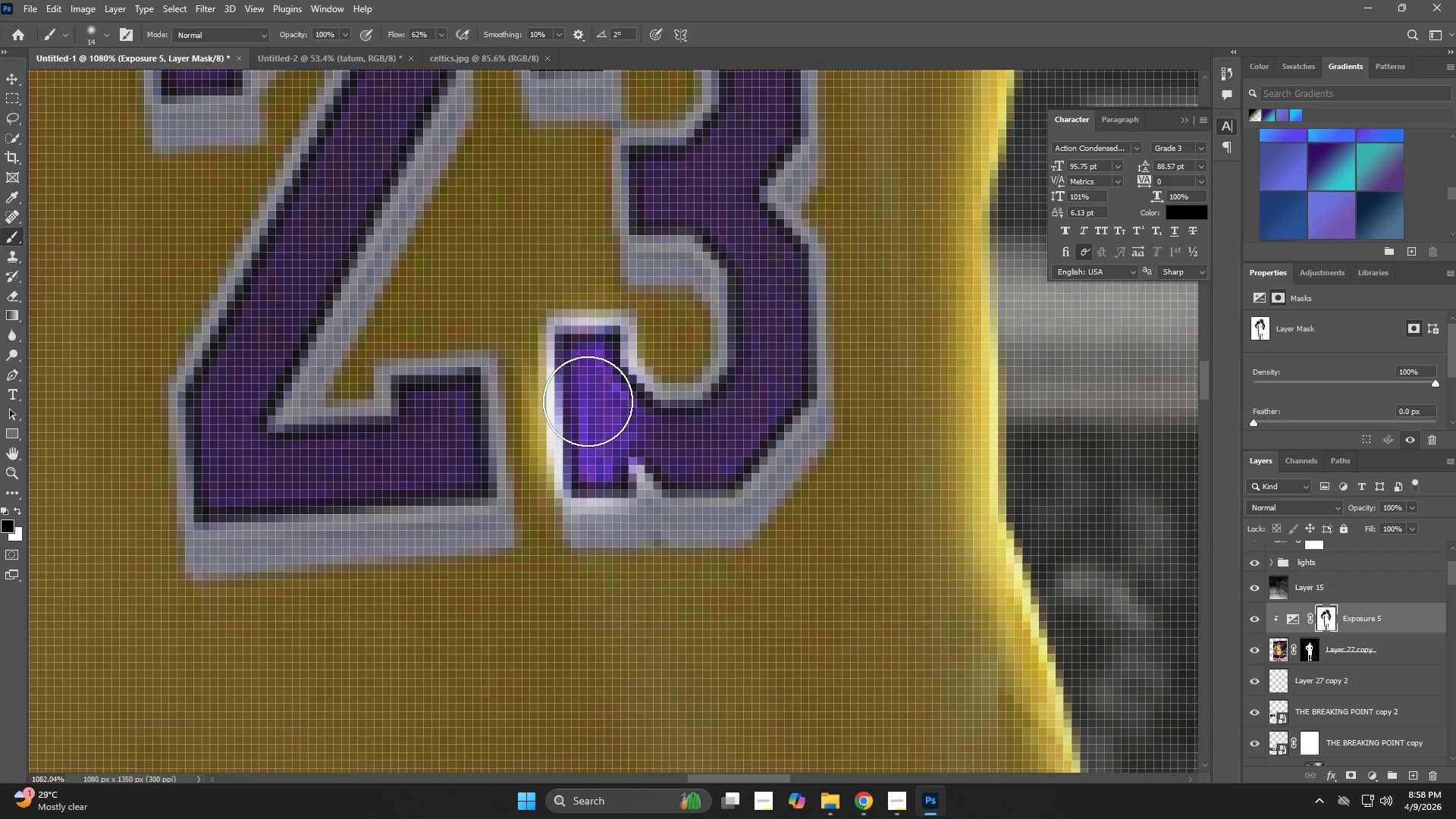 
left_click_drag(start_coordinate=[588, 400], to_coordinate=[685, 198])
 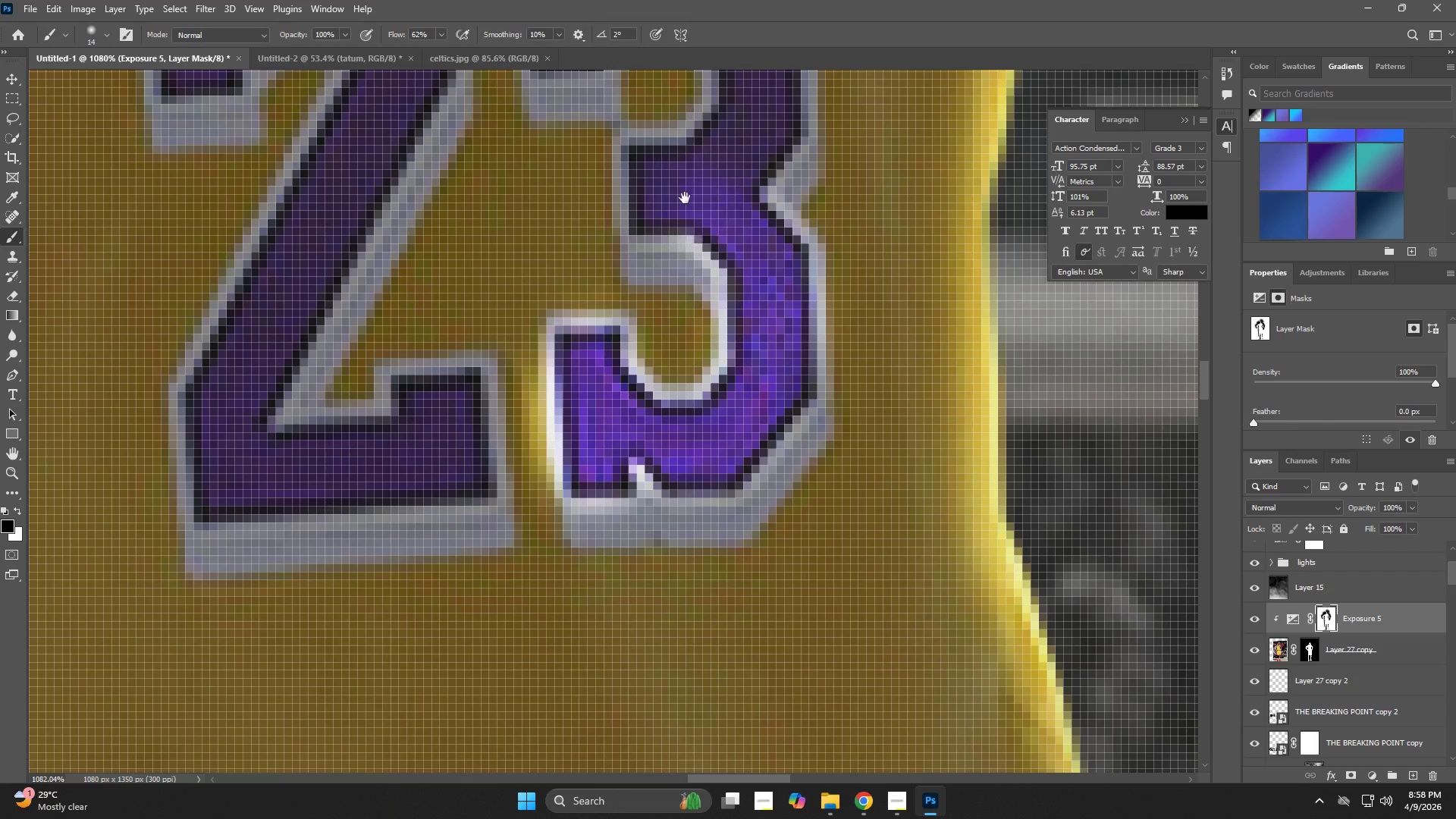 
hold_key(key=Space, duration=0.62)
 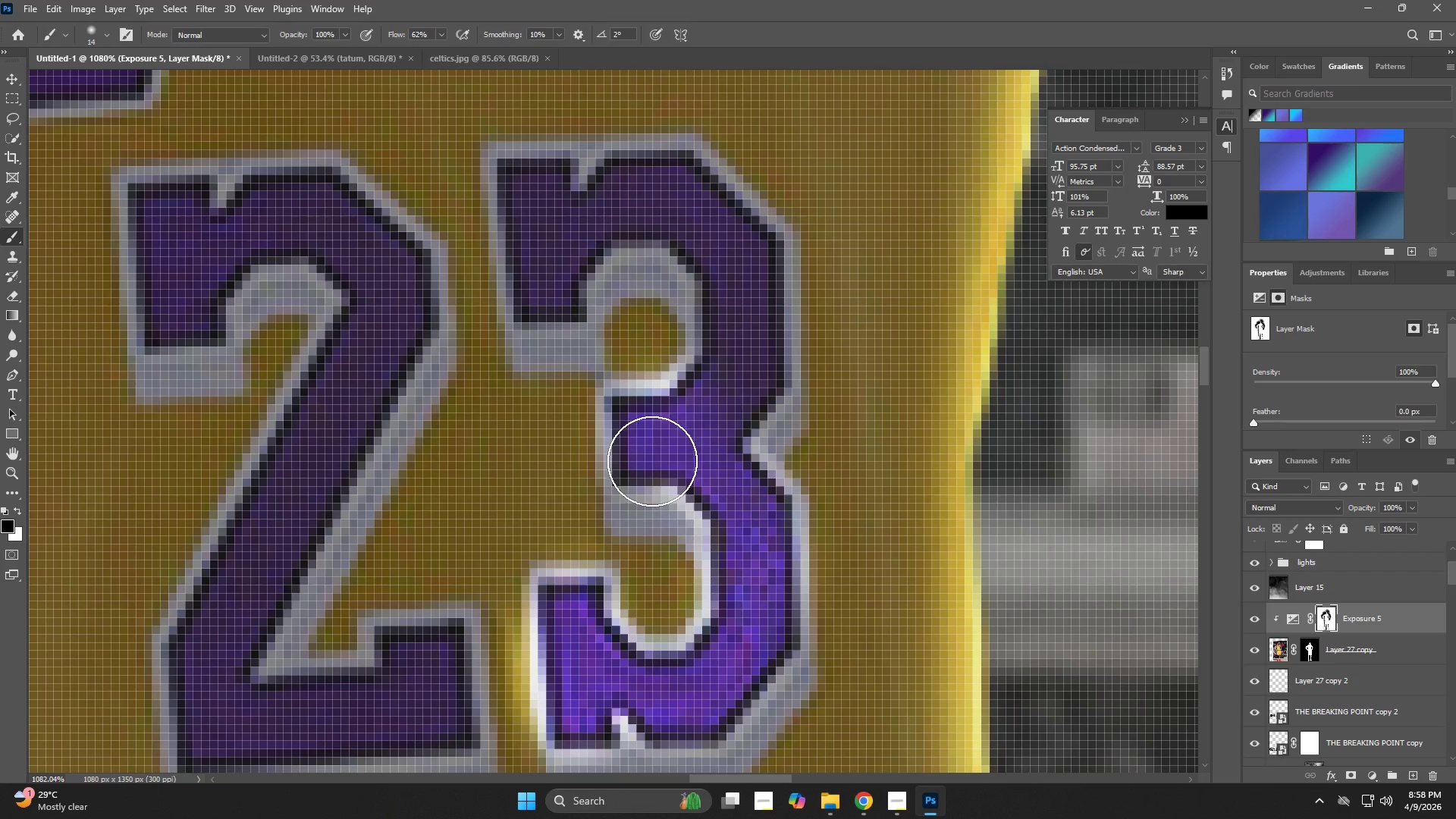 
left_click_drag(start_coordinate=[684, 199], to_coordinate=[668, 404])
 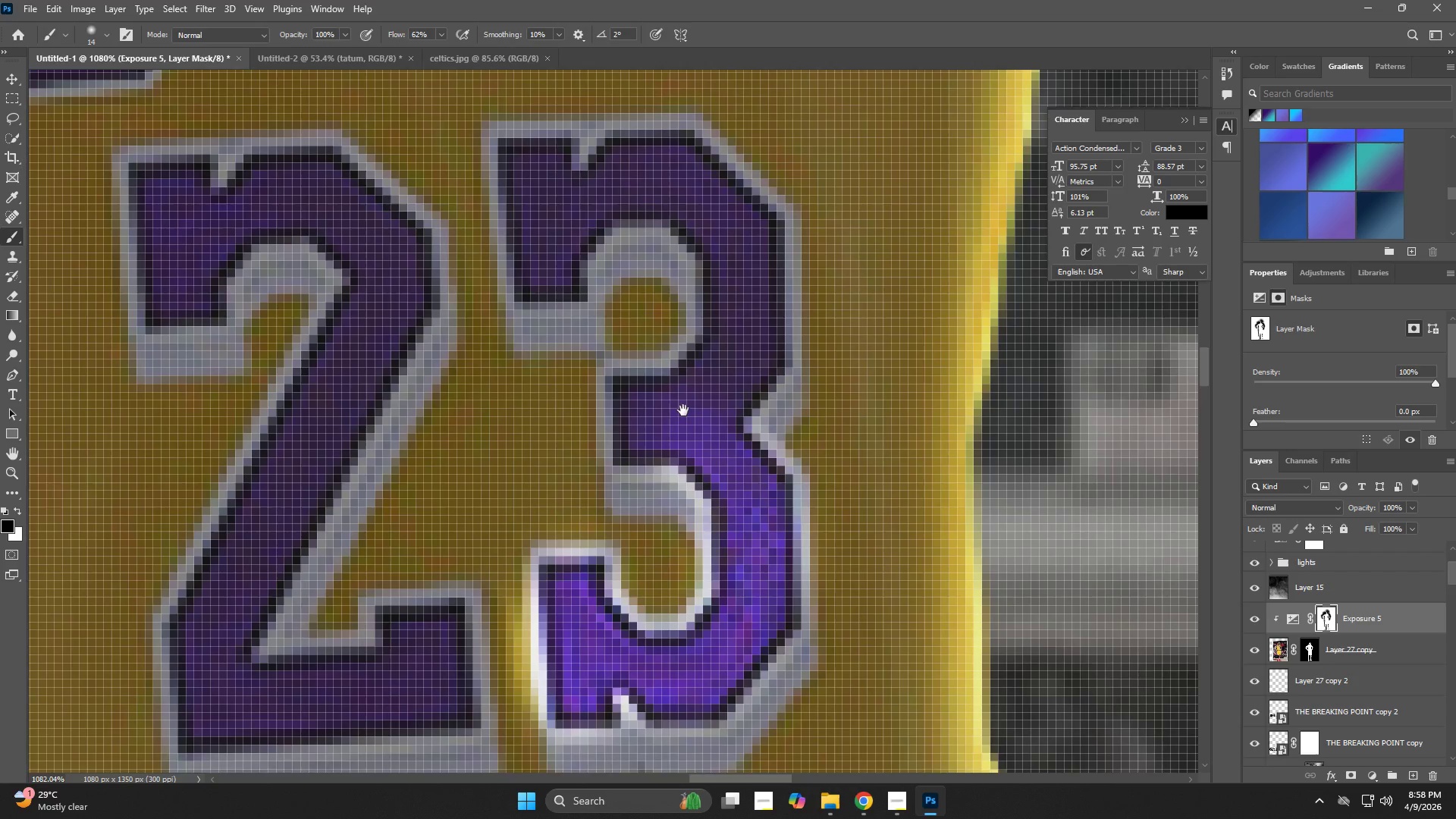 
left_click_drag(start_coordinate=[683, 410], to_coordinate=[650, 480])
 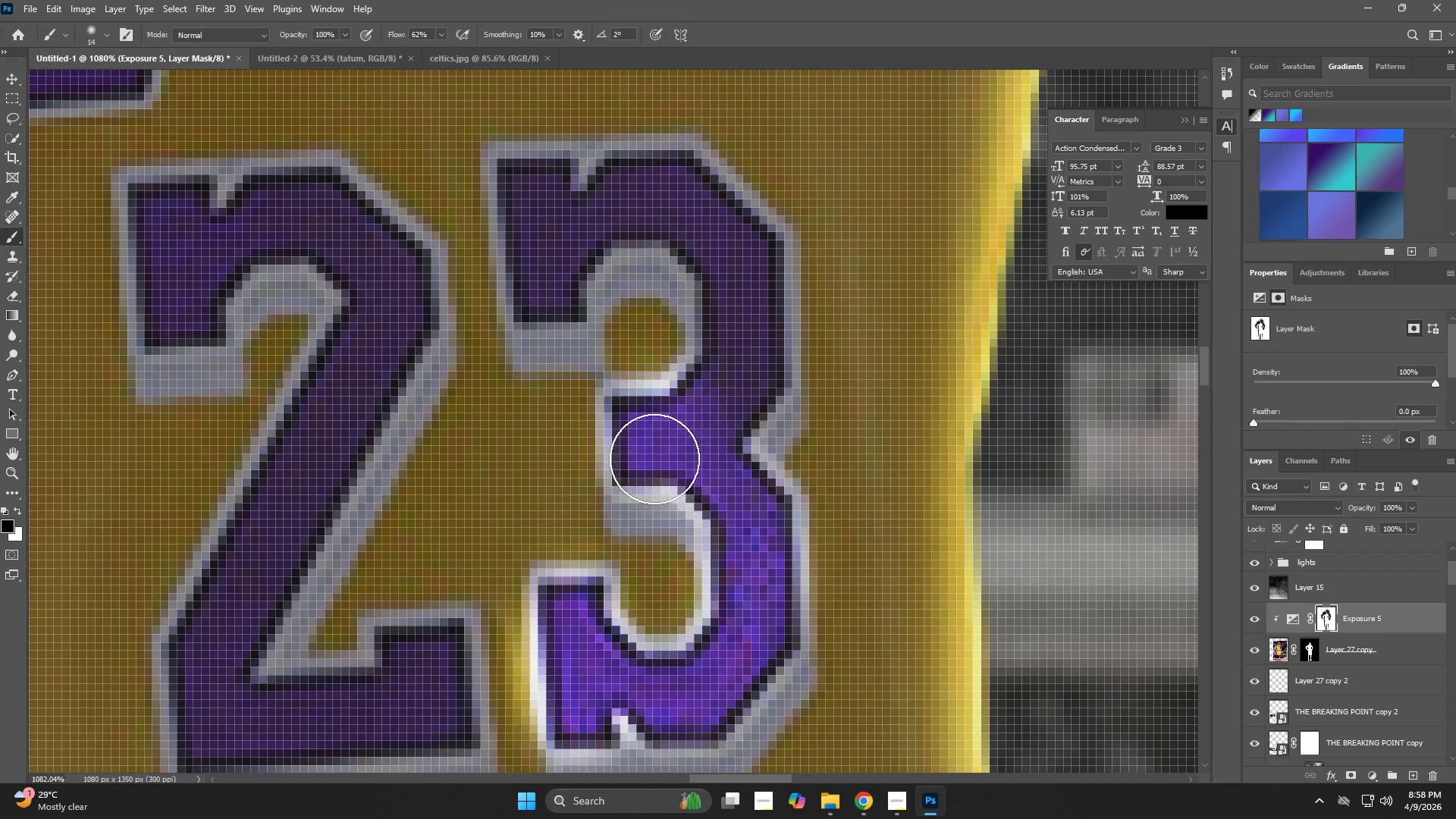 
left_click_drag(start_coordinate=[654, 459], to_coordinate=[544, 304])
 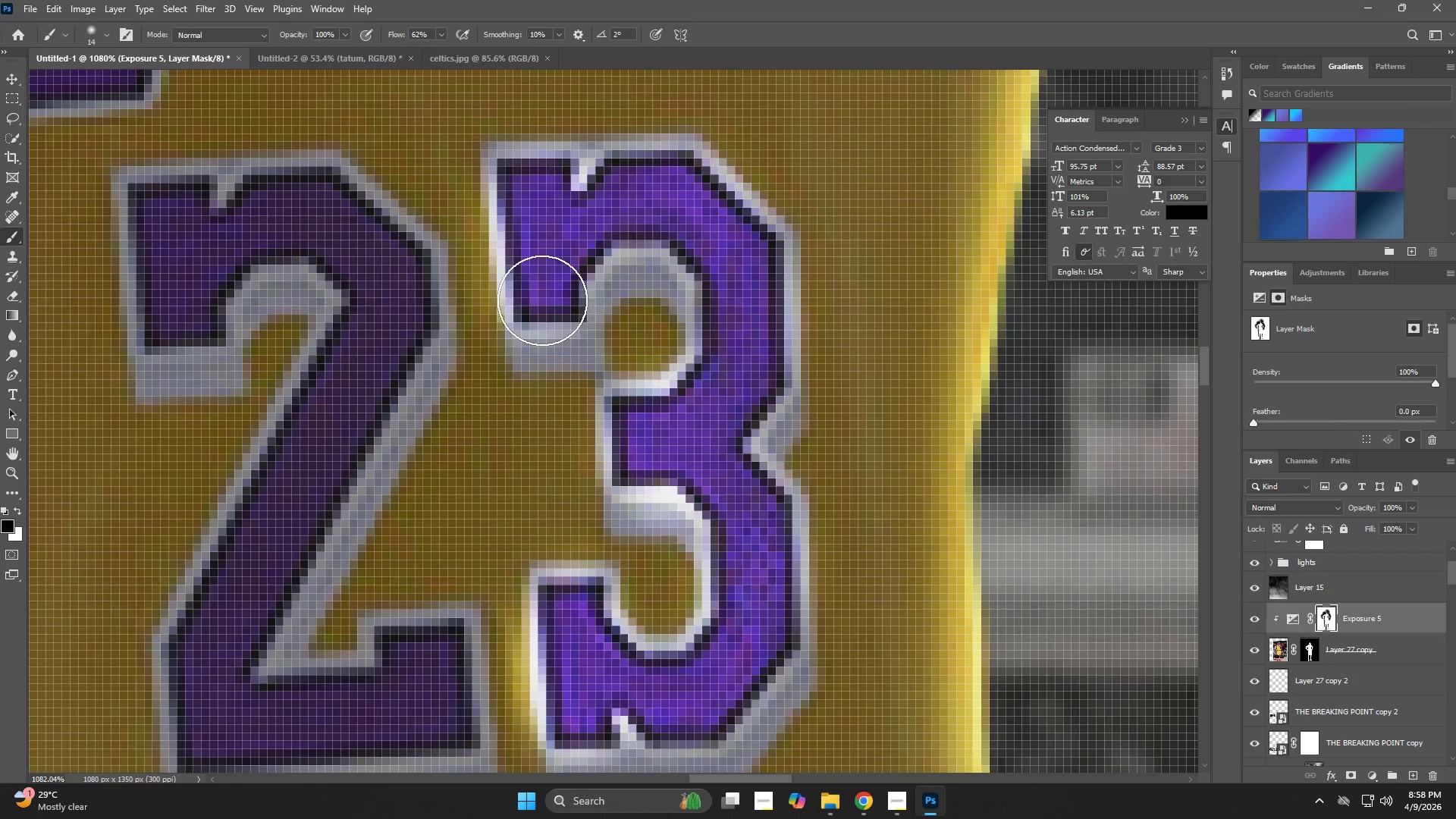 
hold_key(key=Space, duration=0.48)
 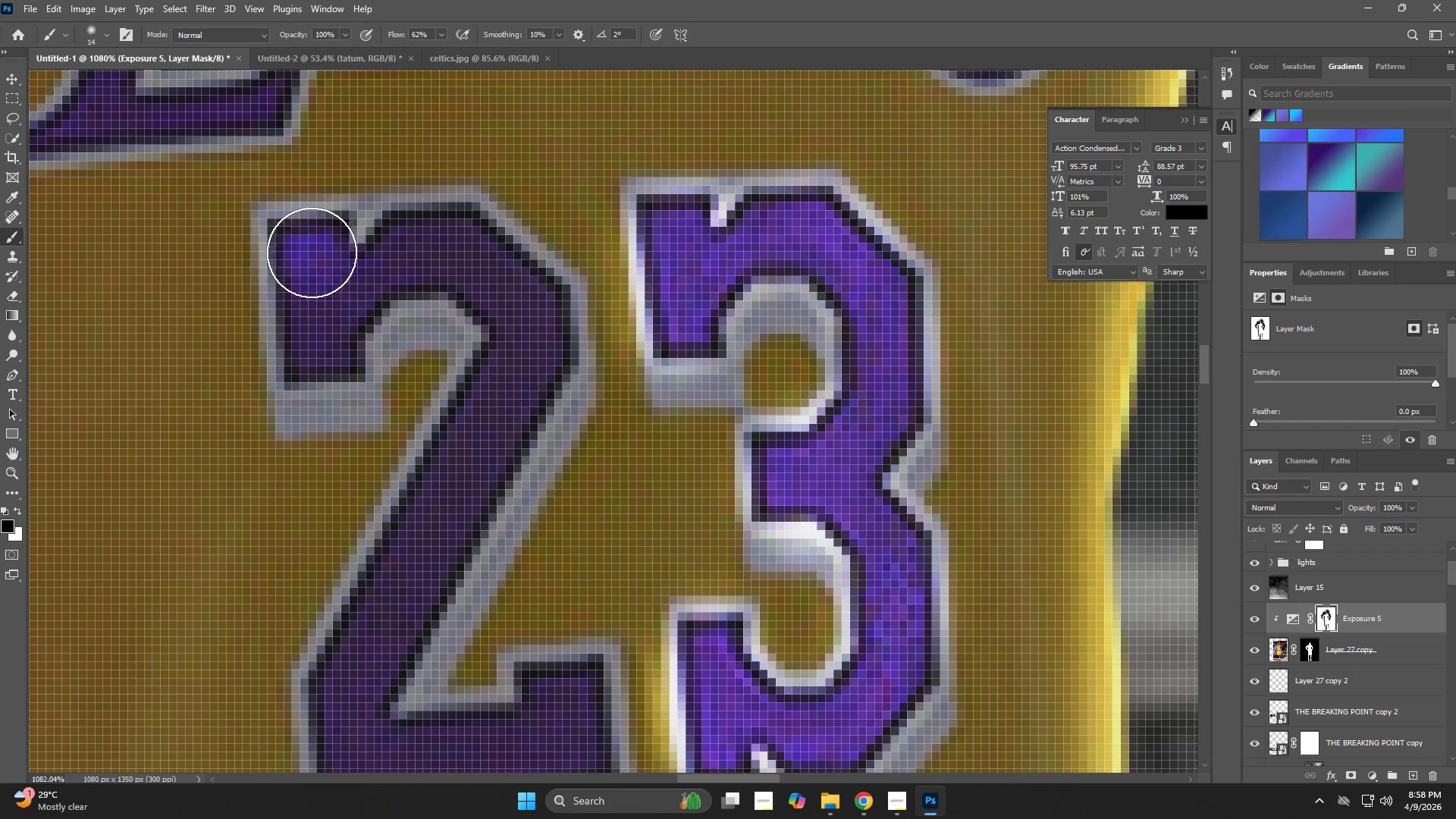 
left_click_drag(start_coordinate=[533, 293], to_coordinate=[673, 329])
 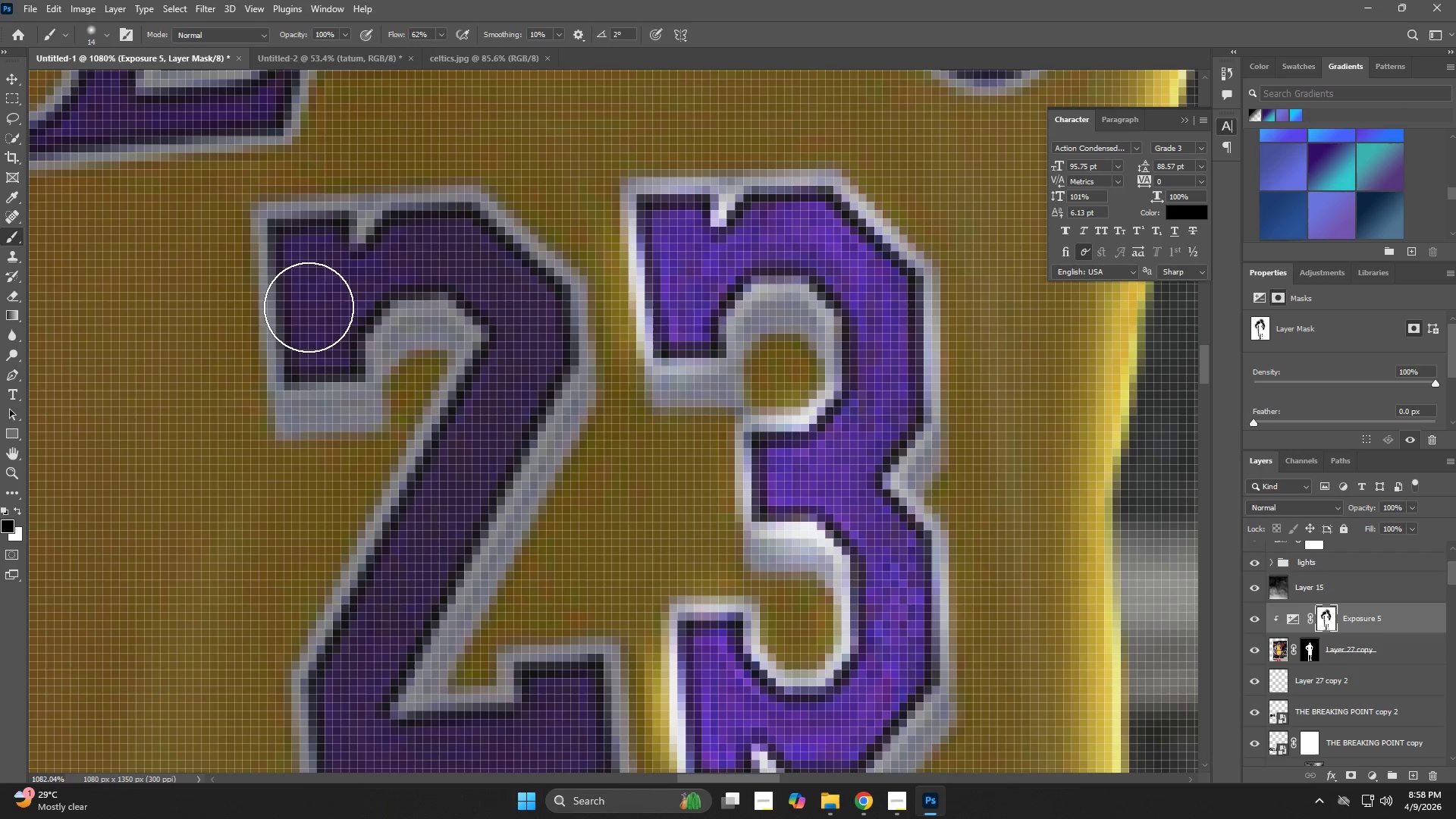 
left_click_drag(start_coordinate=[312, 253], to_coordinate=[331, 312])
 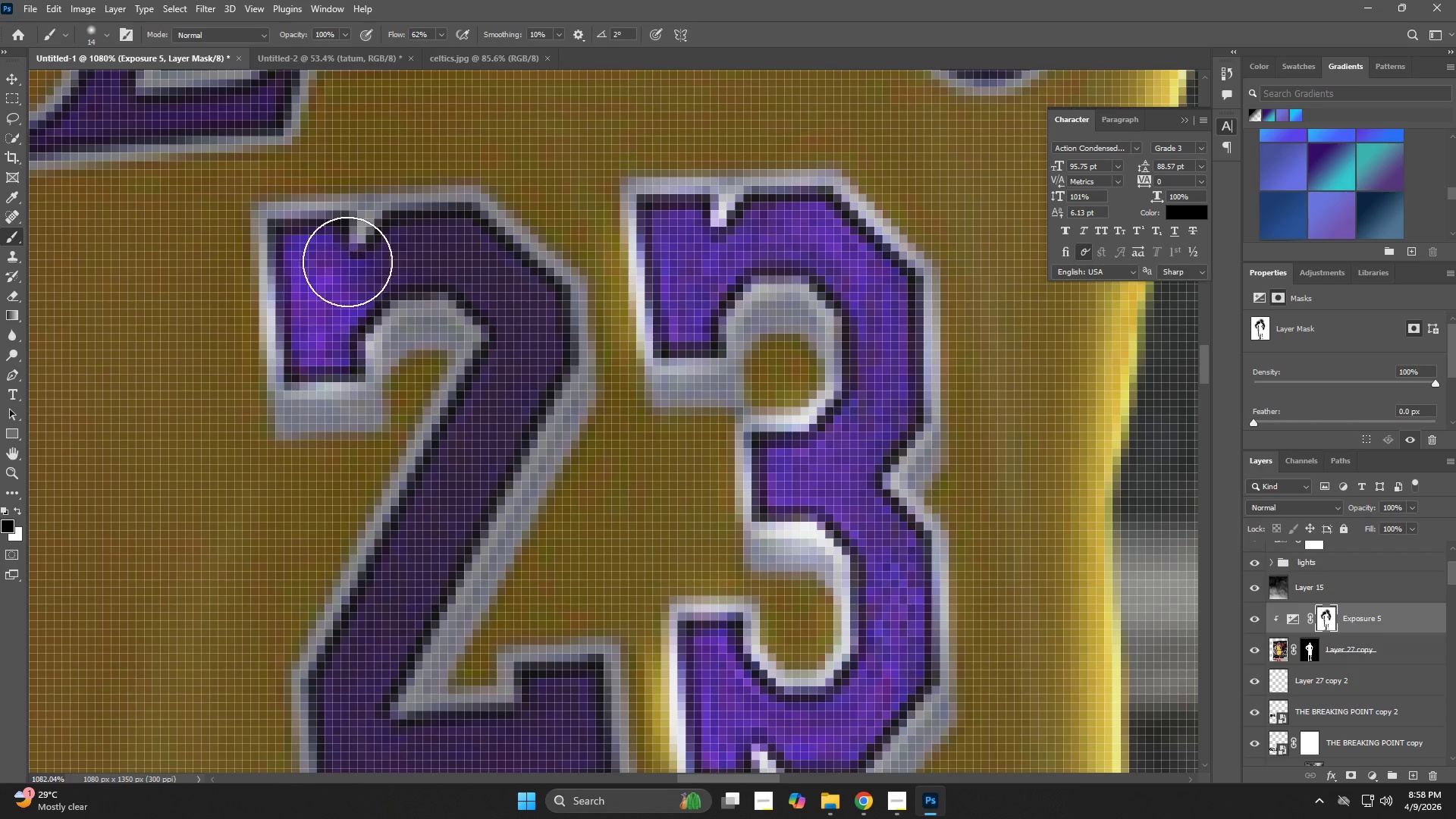 
left_click_drag(start_coordinate=[348, 260], to_coordinate=[467, 507])
 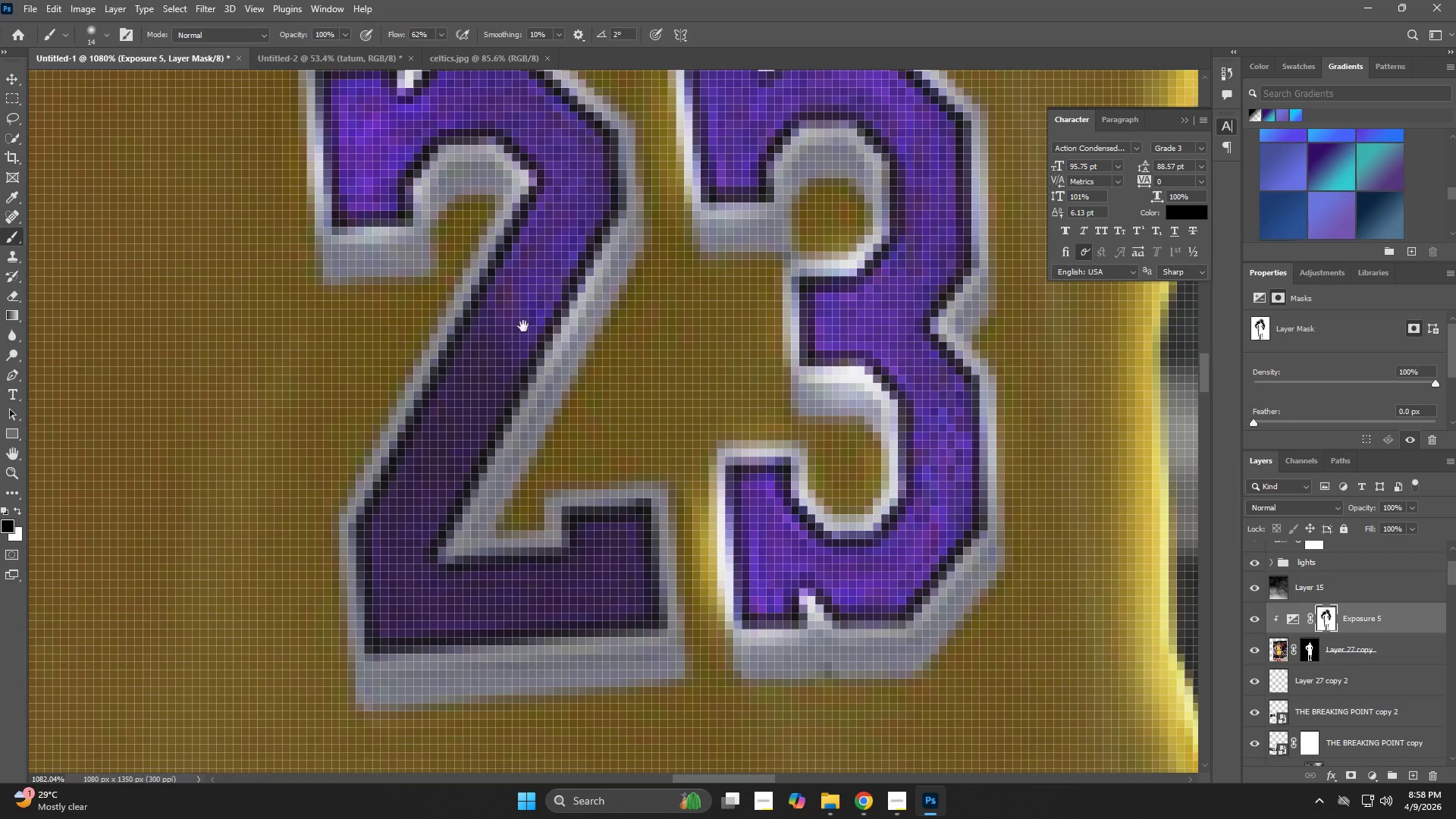 
hold_key(key=Space, duration=0.59)
 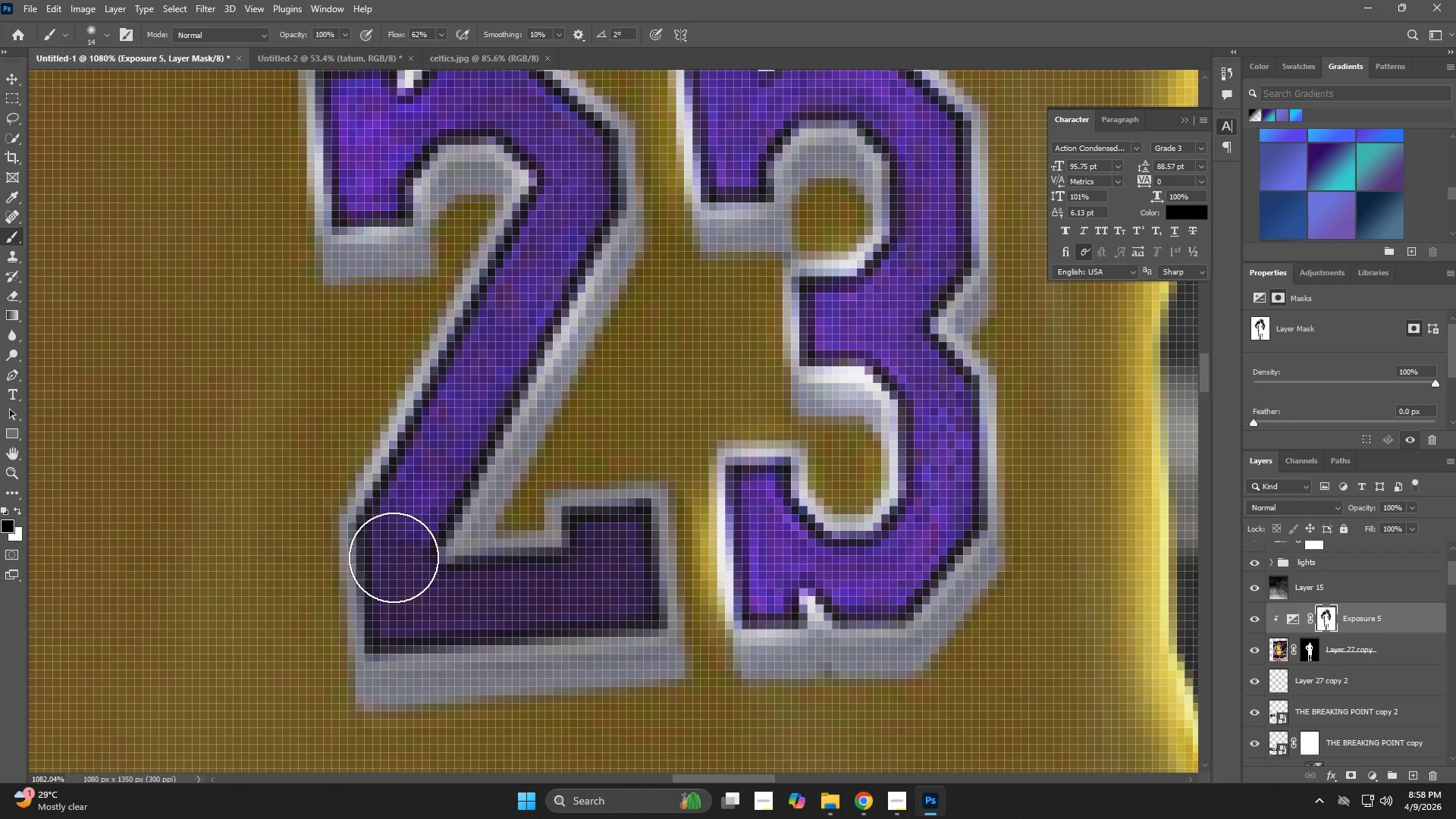 
left_click_drag(start_coordinate=[474, 497], to_coordinate=[522, 341])
 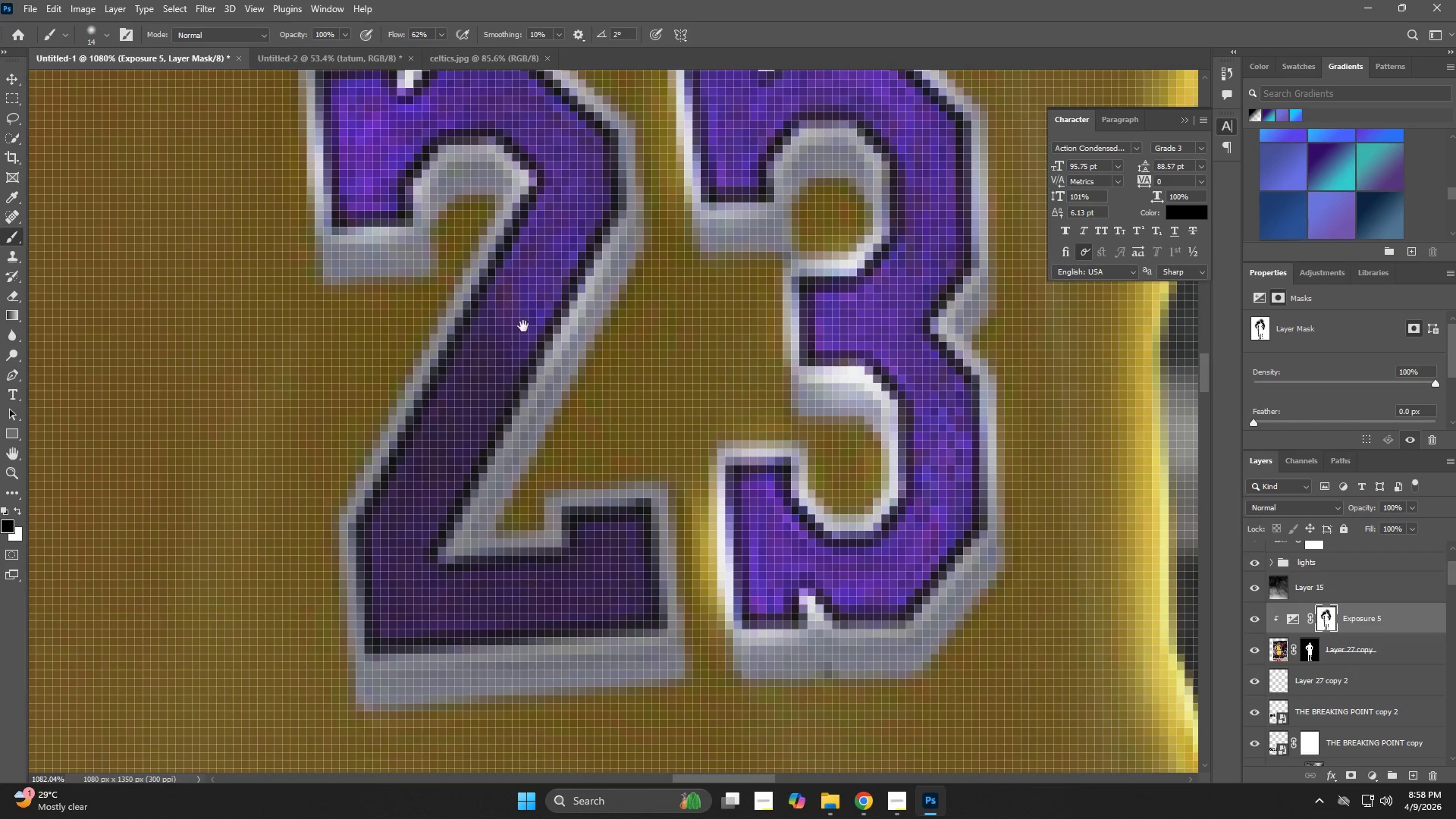 
hold_key(key=Space, duration=29.38)
 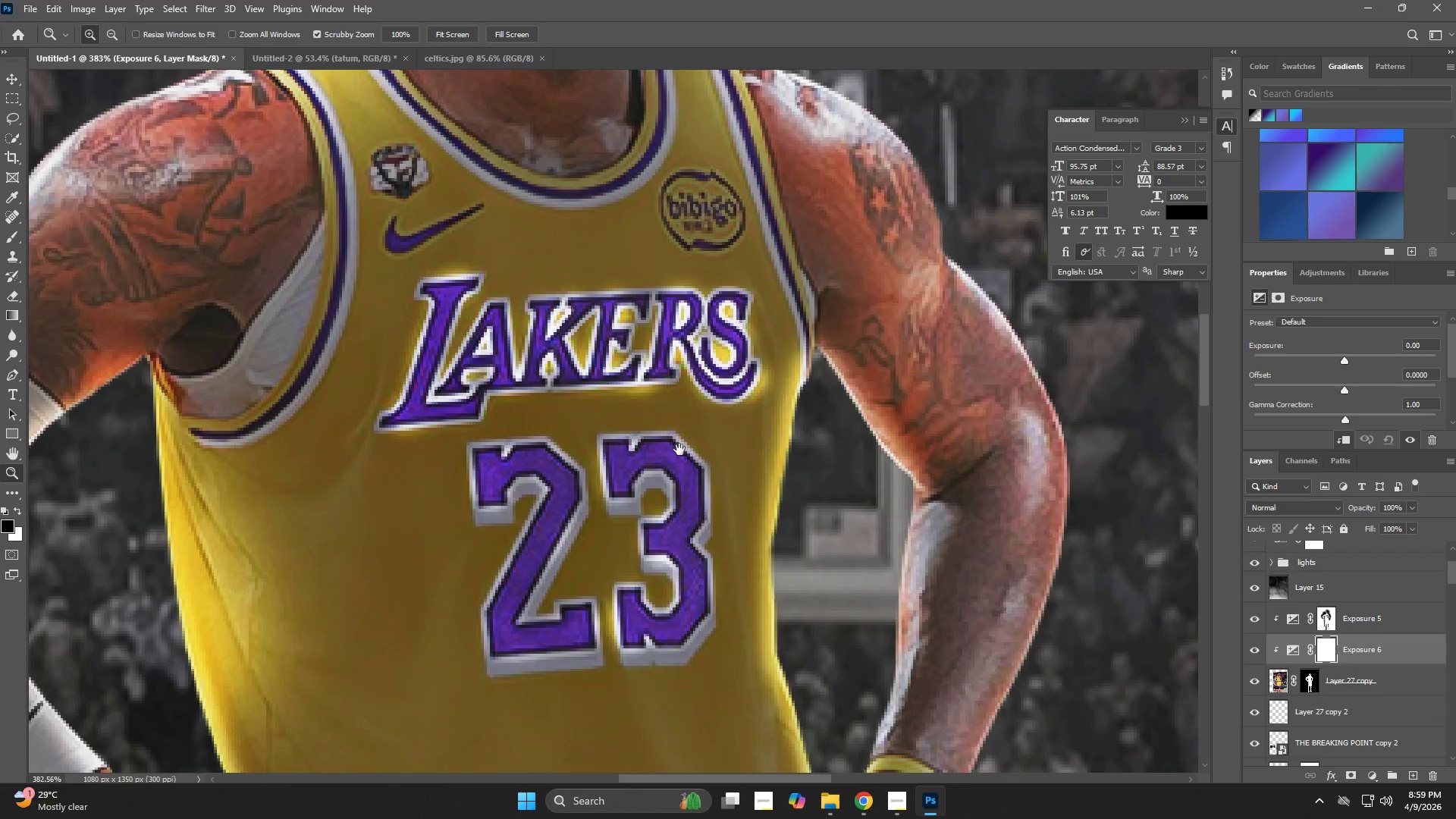 
left_click_drag(start_coordinate=[526, 302], to_coordinate=[611, 570])
 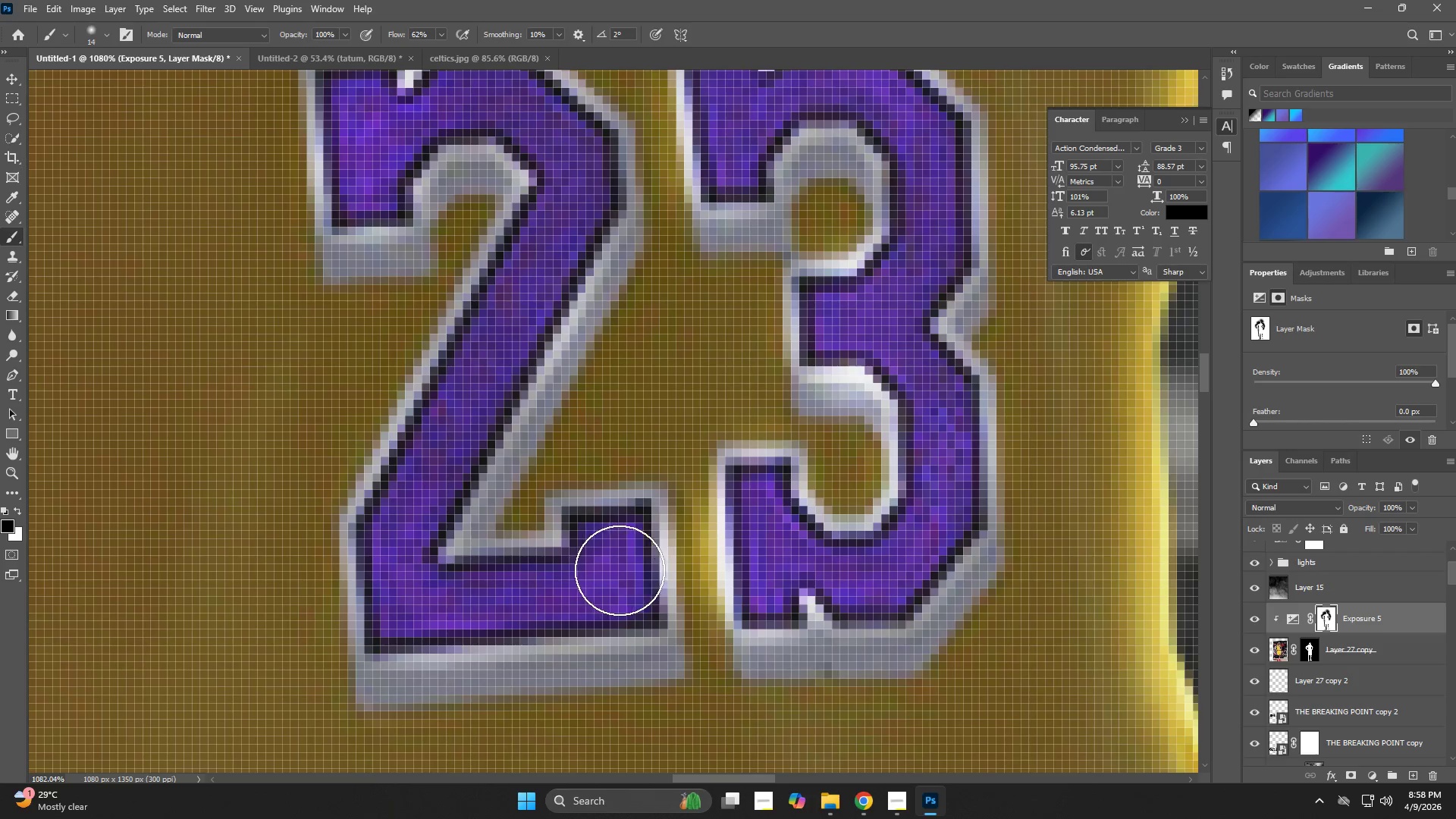 
type(zb)
 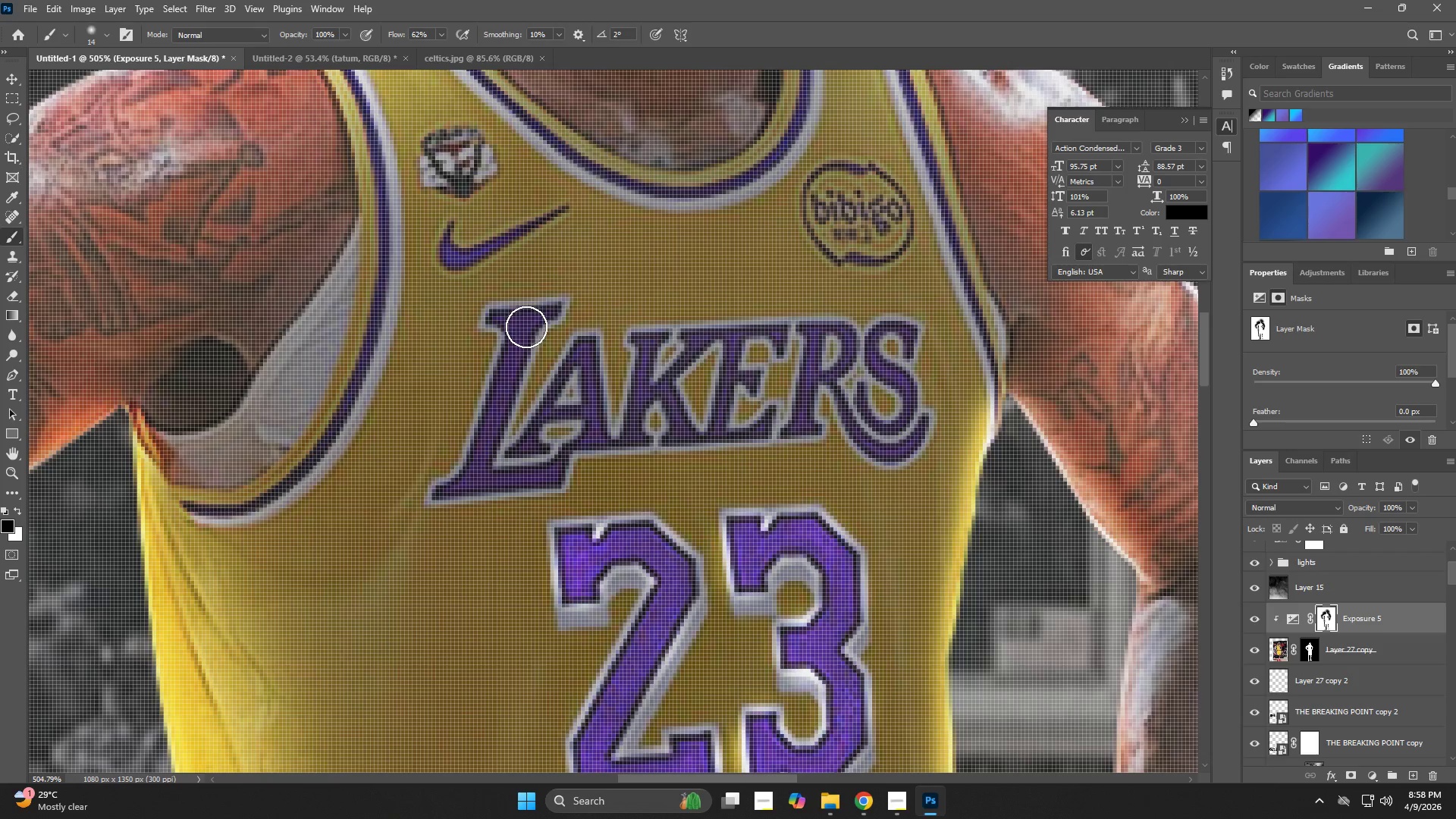 
left_click_drag(start_coordinate=[690, 529], to_coordinate=[588, 570])
 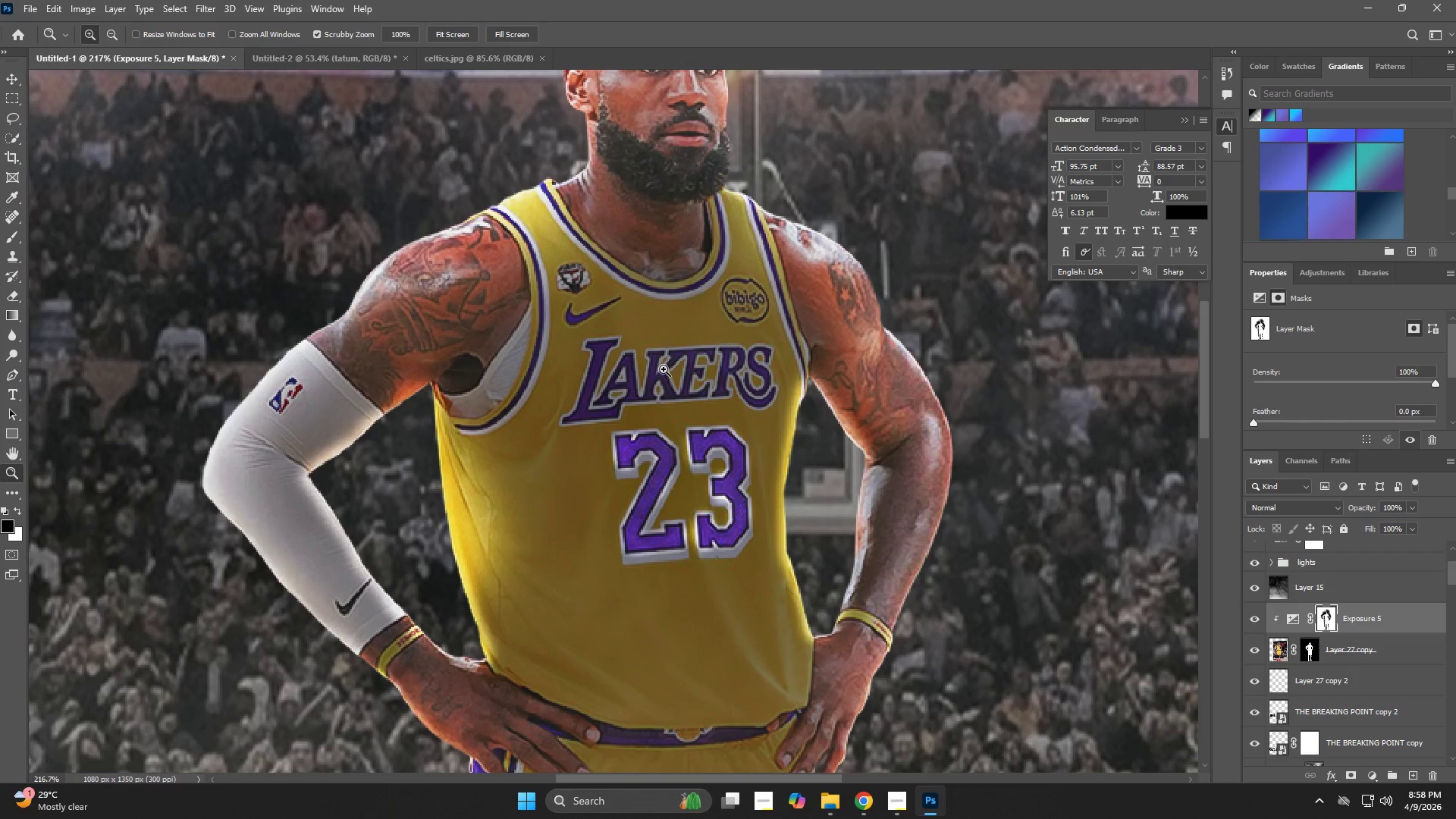 
left_click_drag(start_coordinate=[661, 366], to_coordinate=[713, 400])
 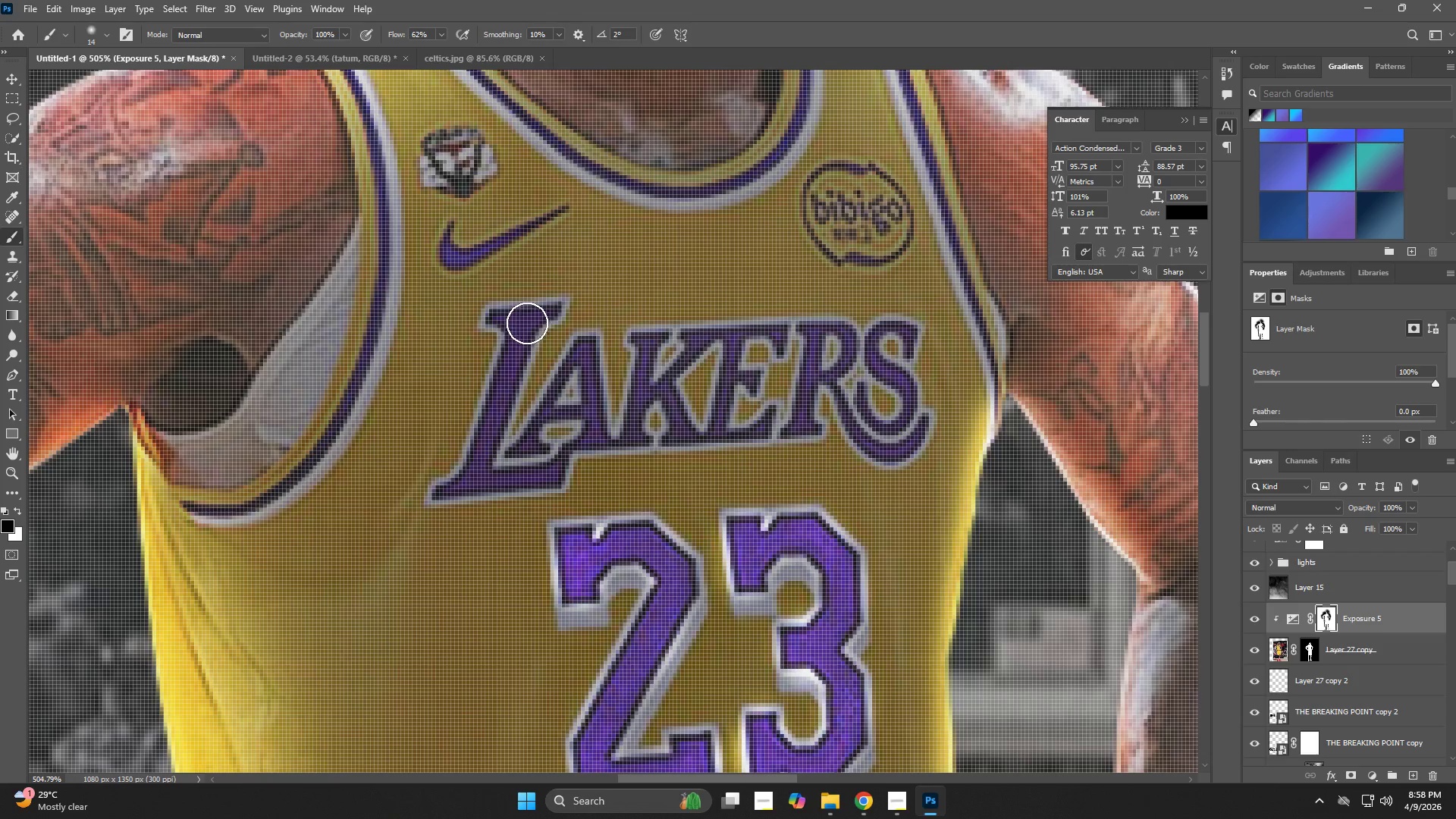 
left_click_drag(start_coordinate=[505, 315], to_coordinate=[477, 452])
 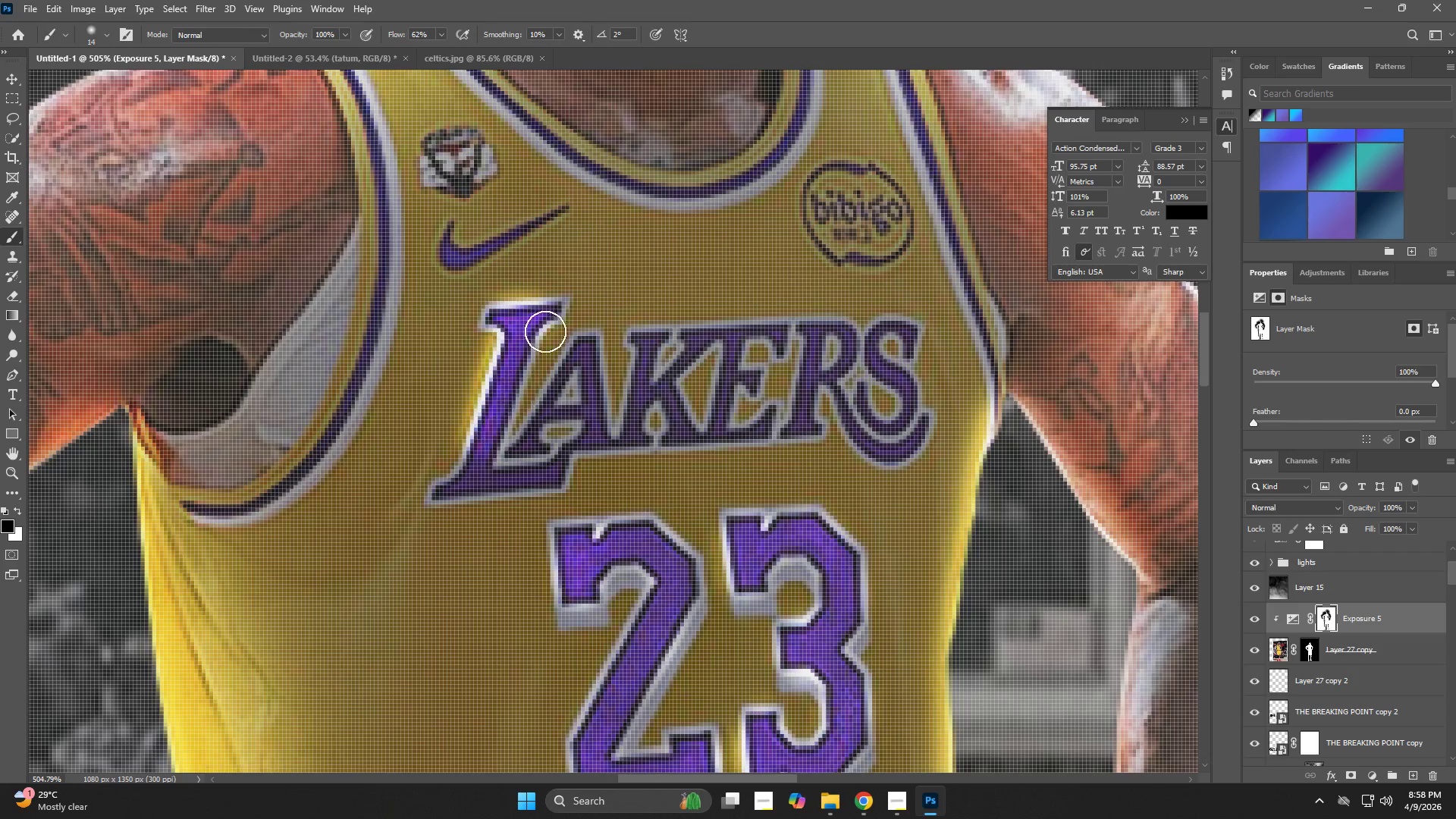 
key(Control+Z)
 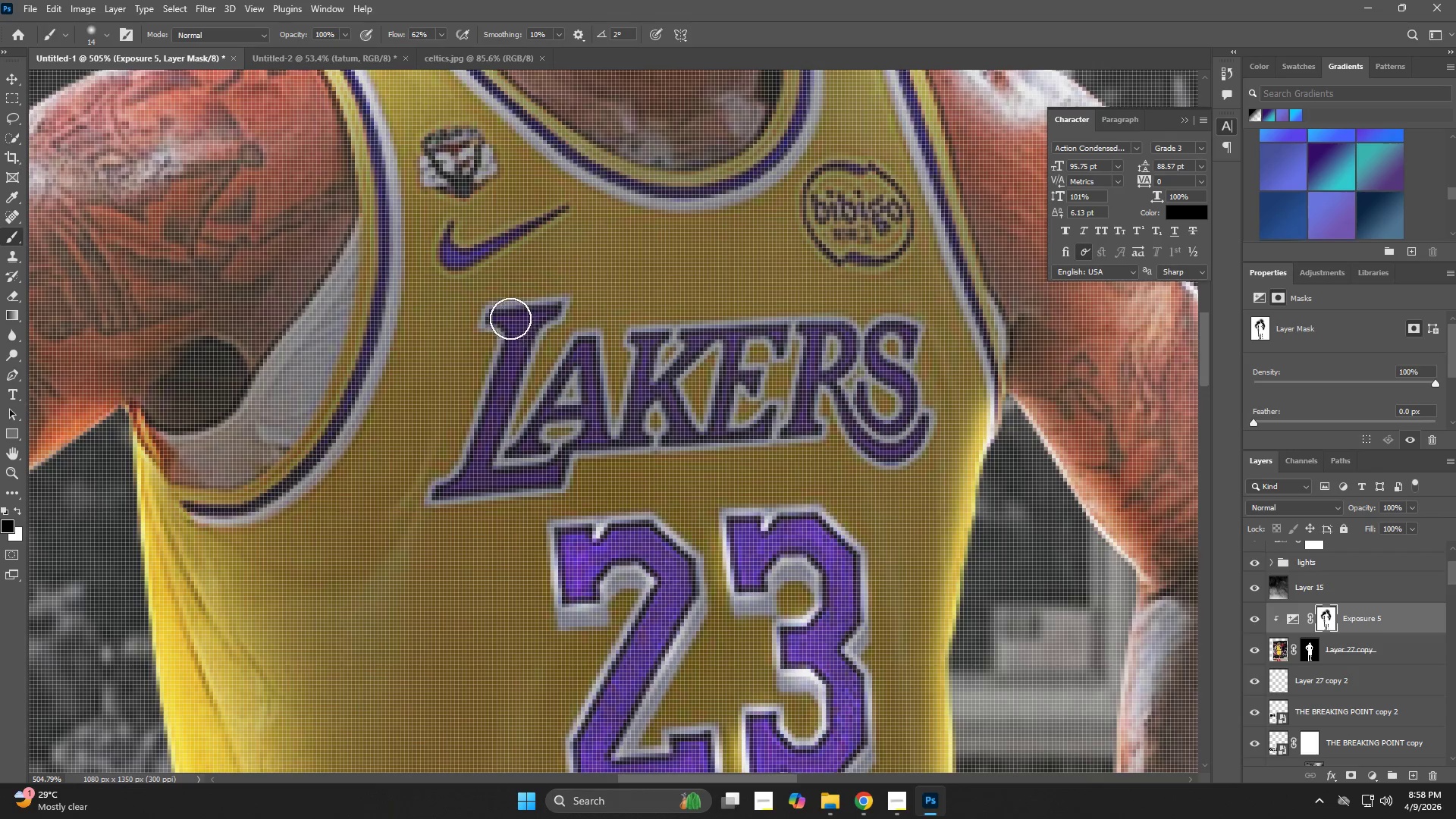 
left_click_drag(start_coordinate=[509, 318], to_coordinate=[557, 468])
 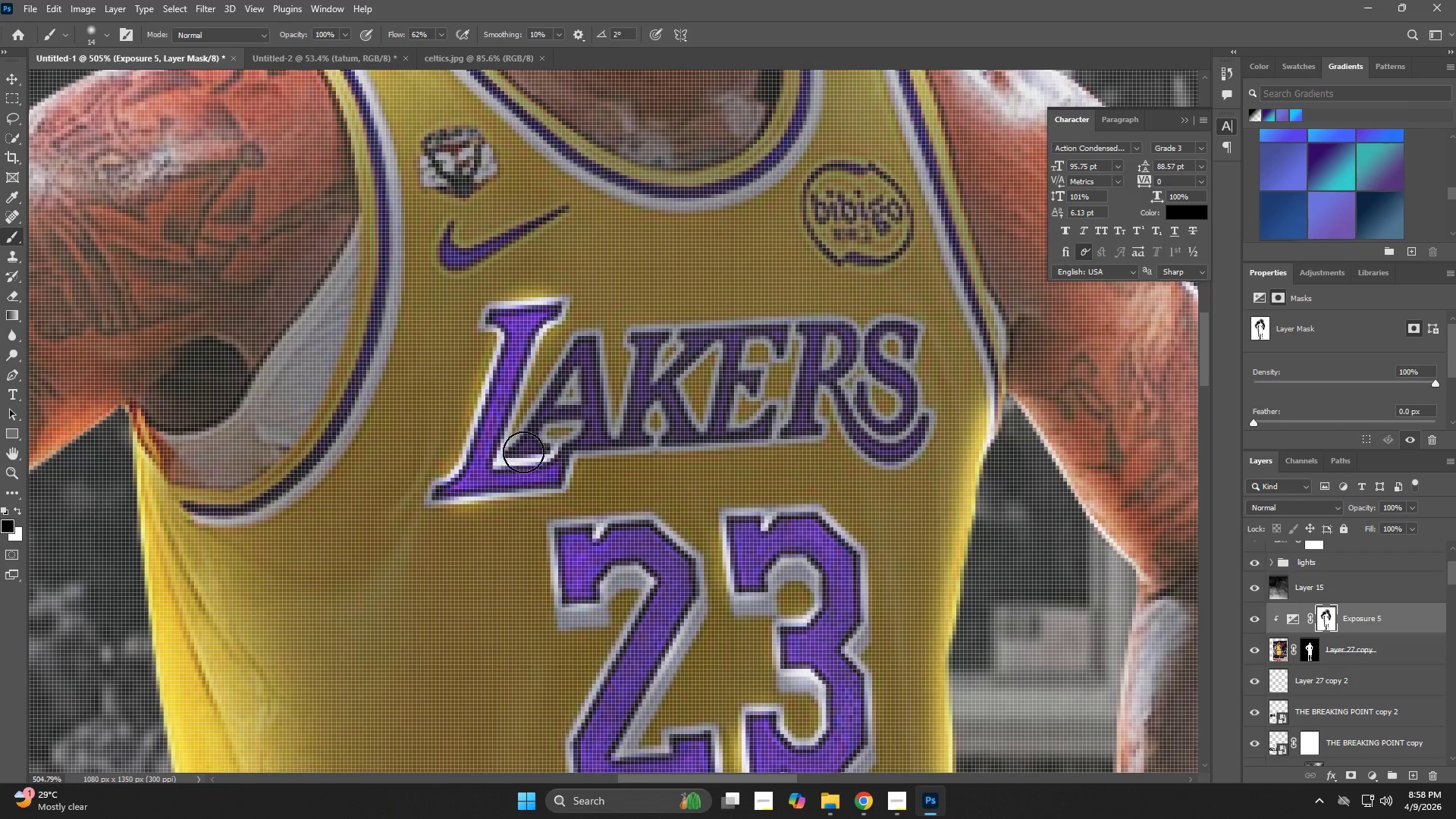 
left_click_drag(start_coordinate=[523, 446], to_coordinate=[594, 443])
 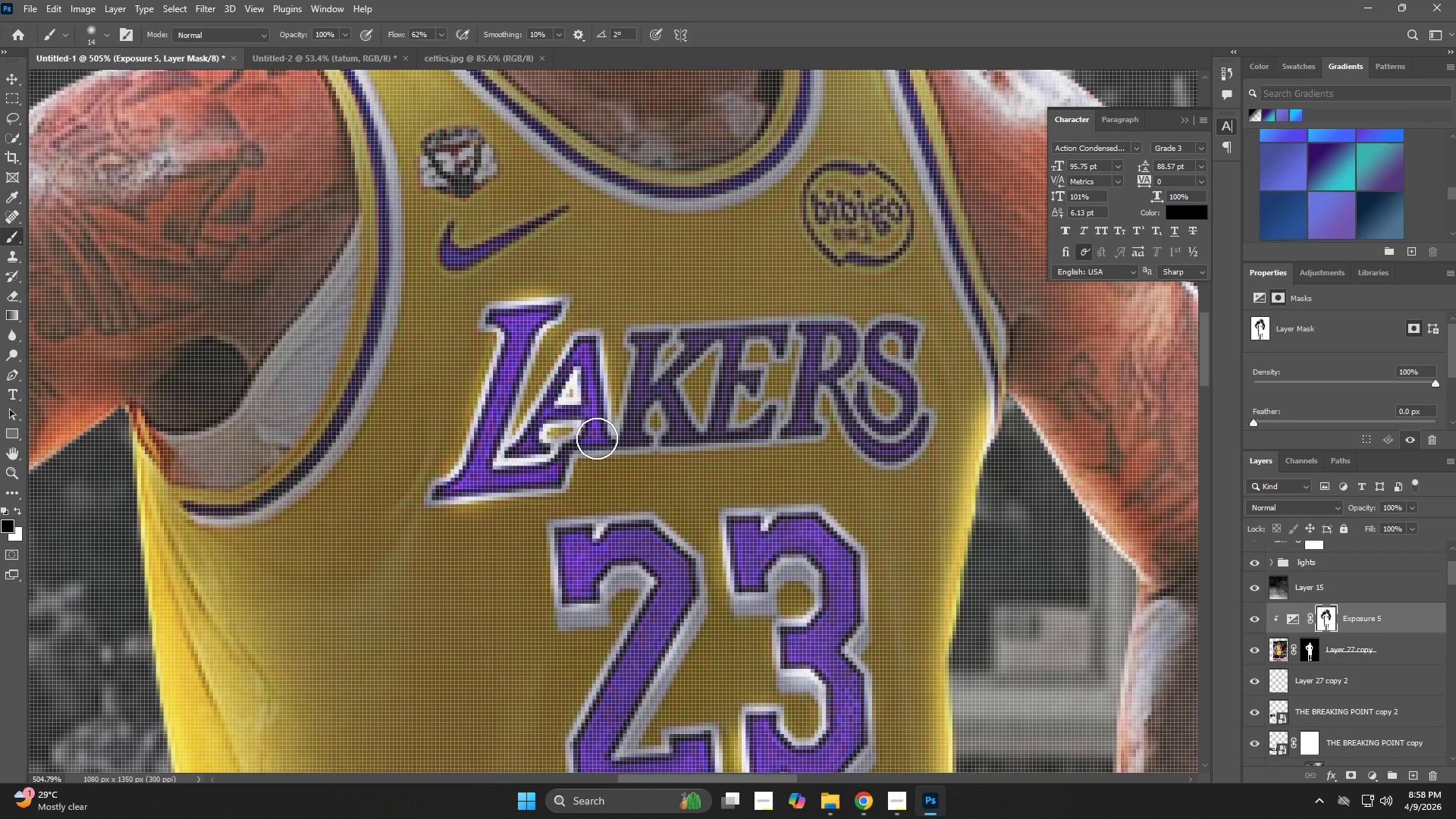 
left_click_drag(start_coordinate=[597, 438], to_coordinate=[678, 353])
 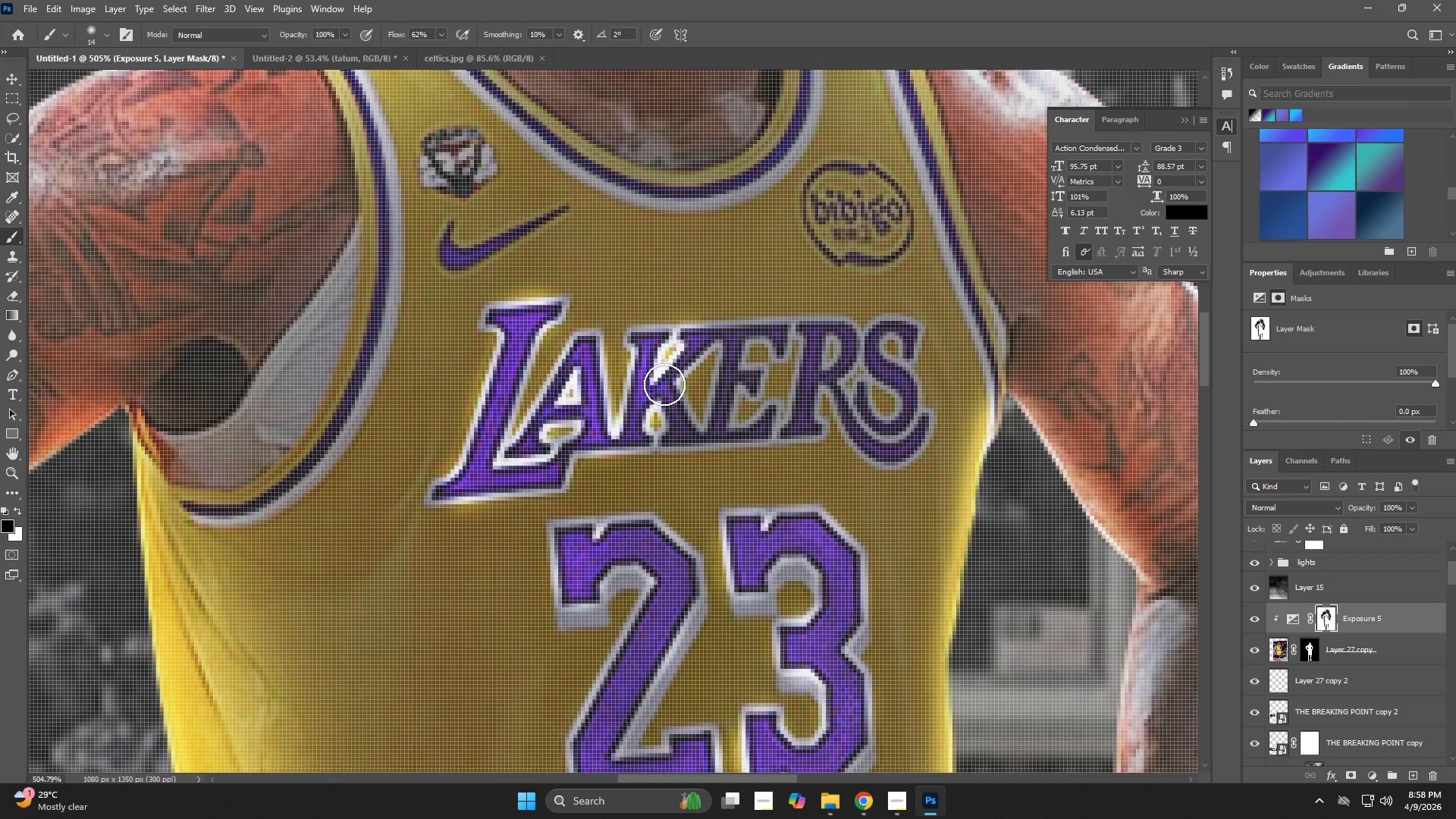 
left_click_drag(start_coordinate=[667, 389], to_coordinate=[684, 440])
 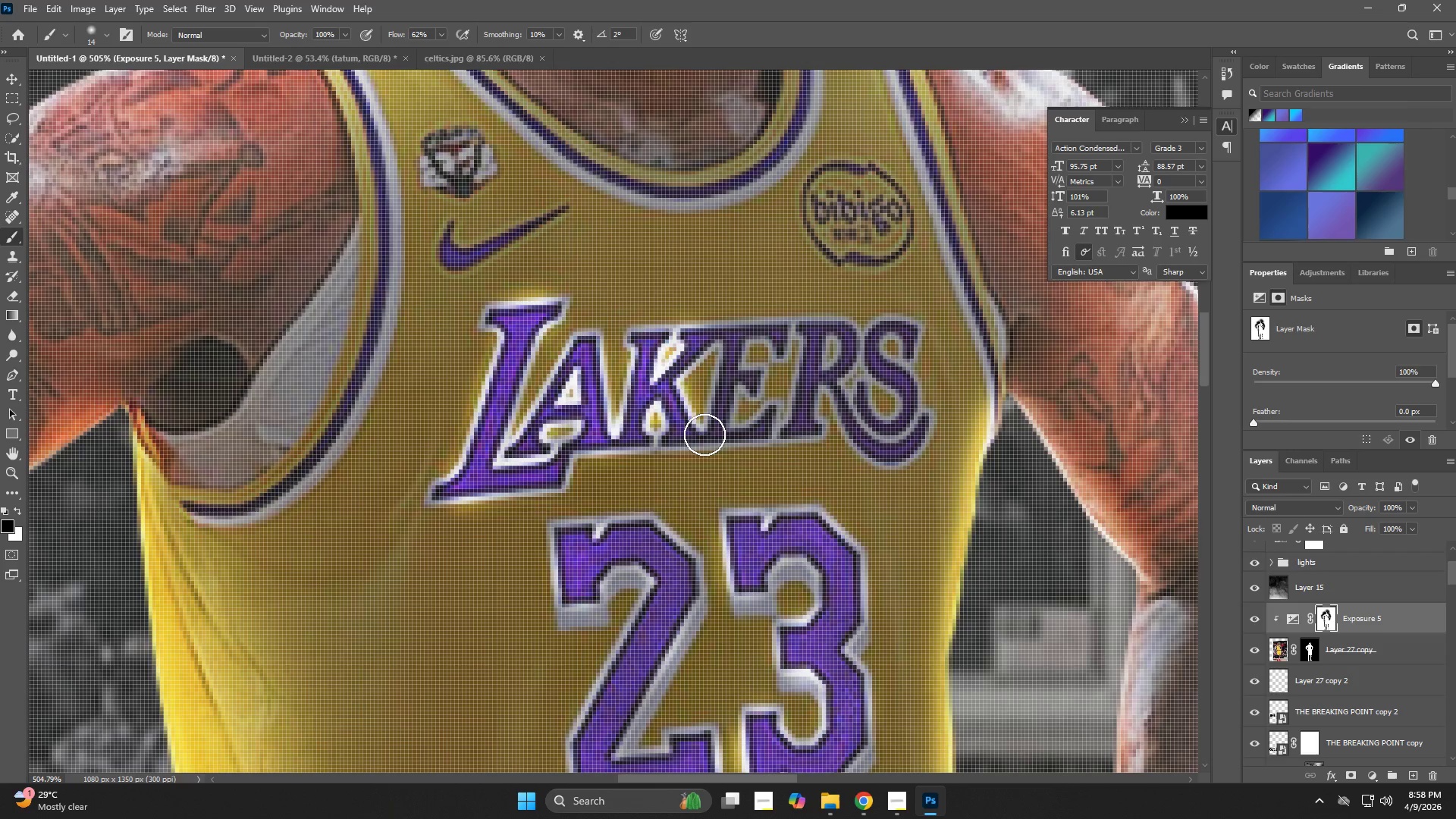 
left_click_drag(start_coordinate=[706, 434], to_coordinate=[742, 333])
 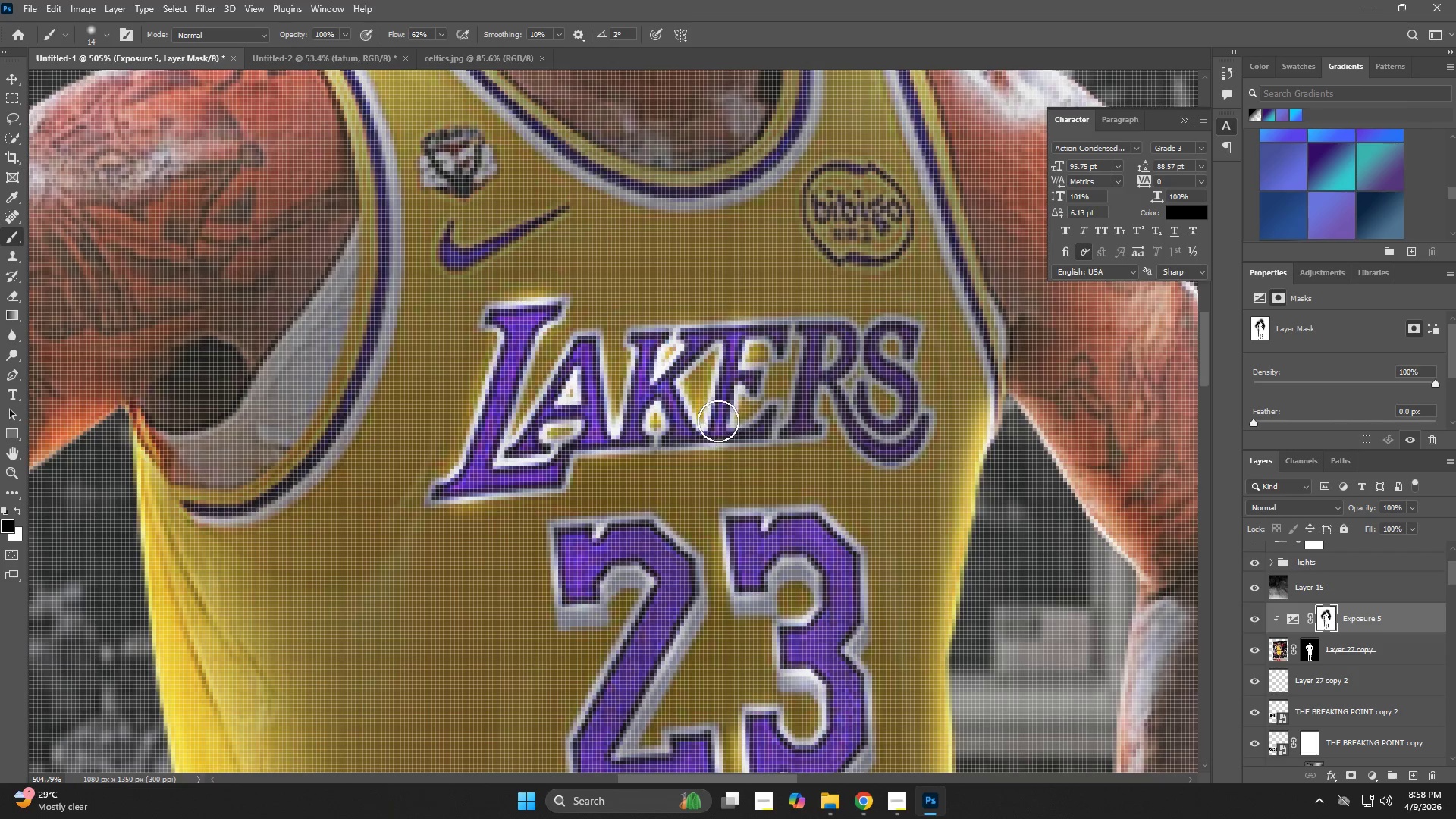 
left_click_drag(start_coordinate=[720, 425], to_coordinate=[775, 426])
 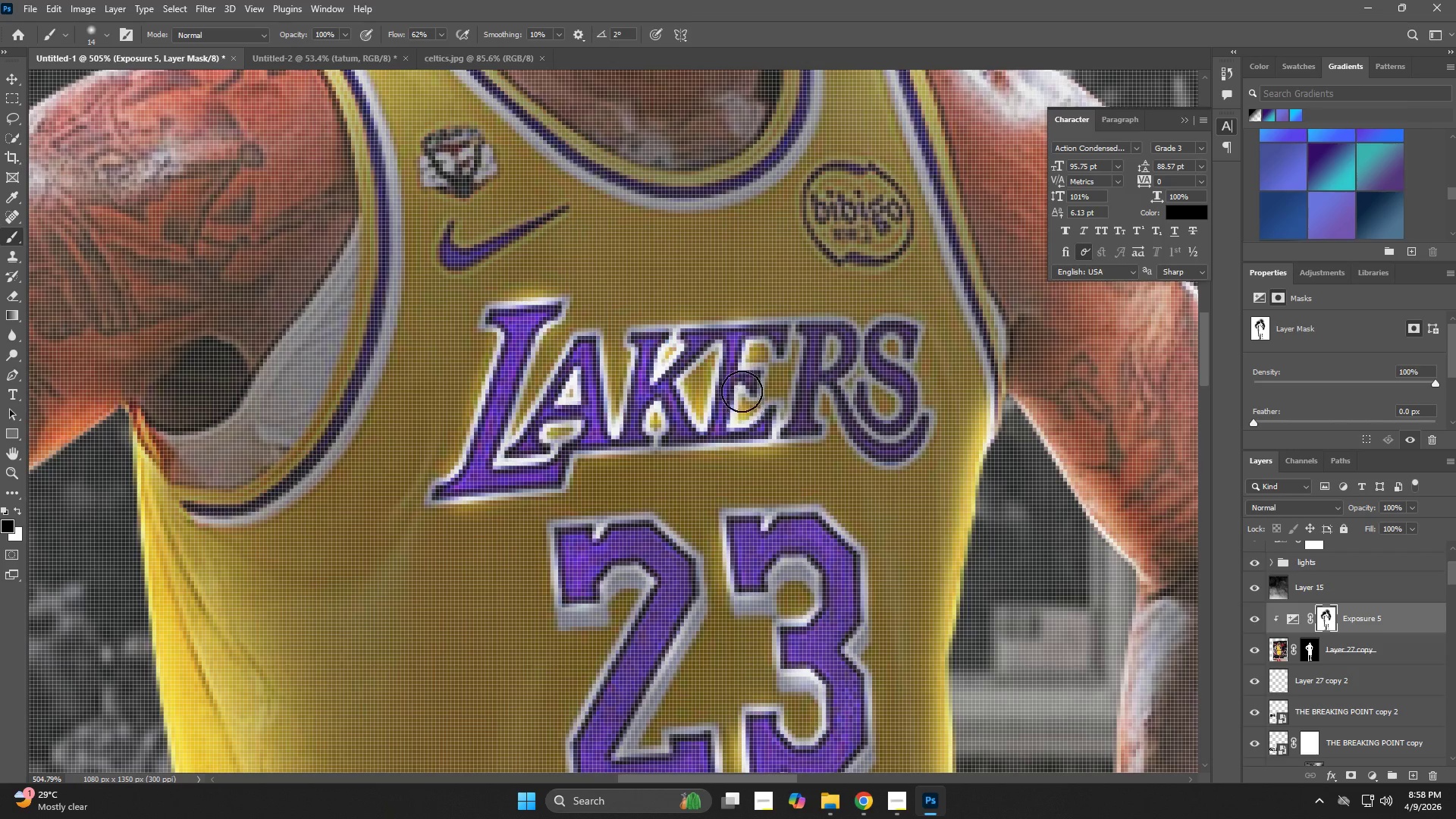 
left_click_drag(start_coordinate=[742, 382], to_coordinate=[752, 377])
 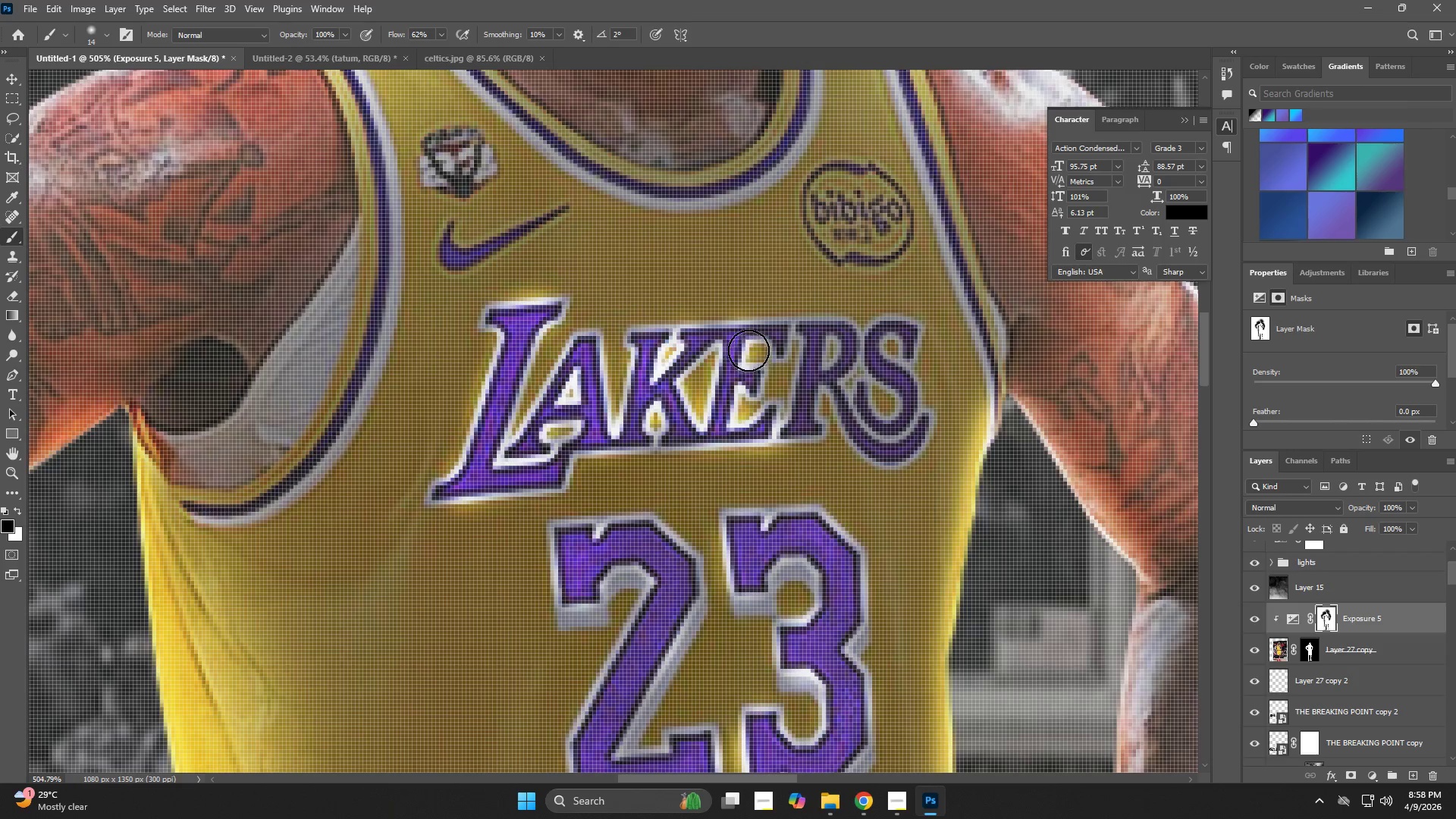 
left_click_drag(start_coordinate=[748, 350], to_coordinate=[764, 353])
 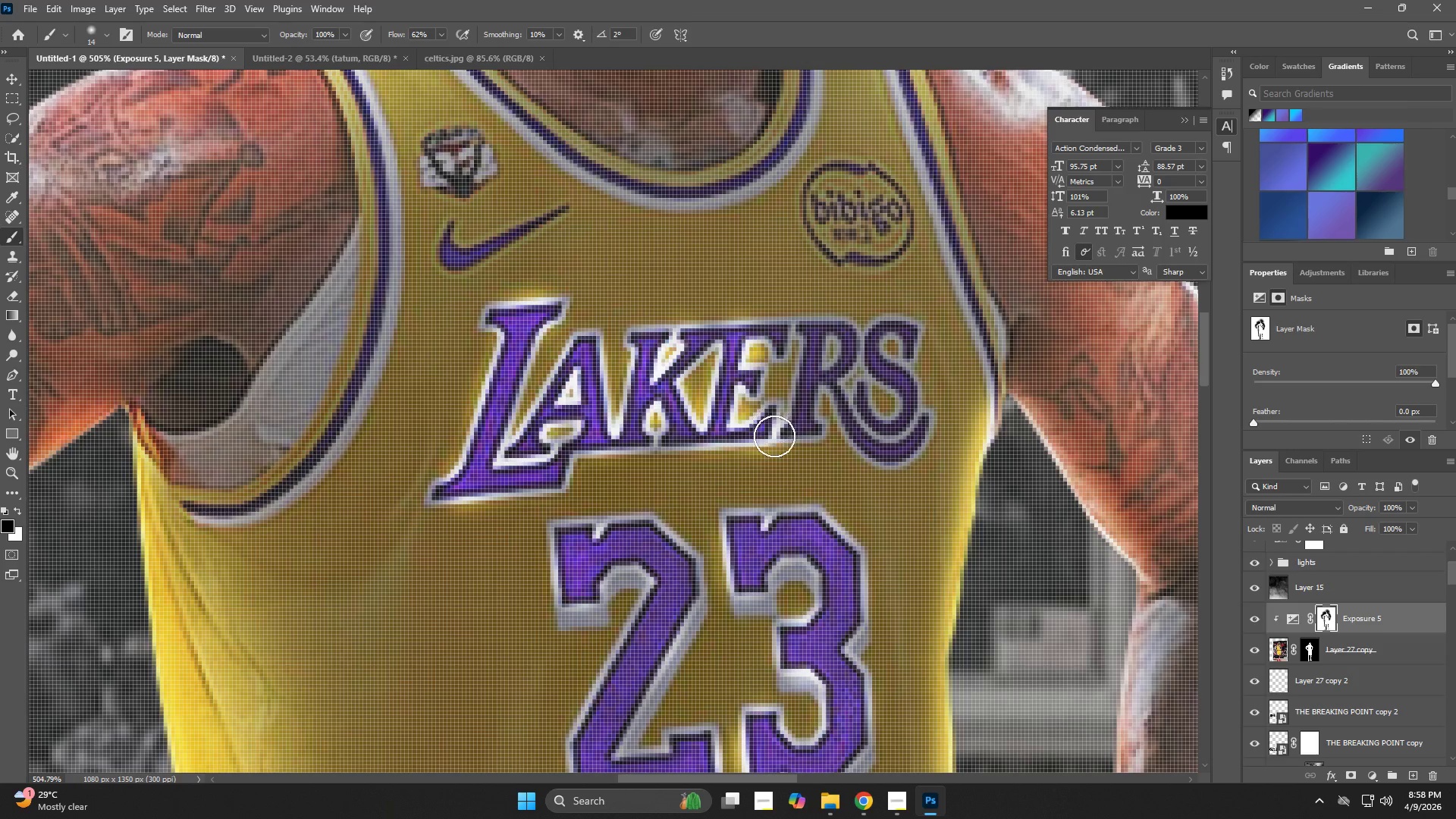 
left_click_drag(start_coordinate=[777, 436], to_coordinate=[931, 427])
 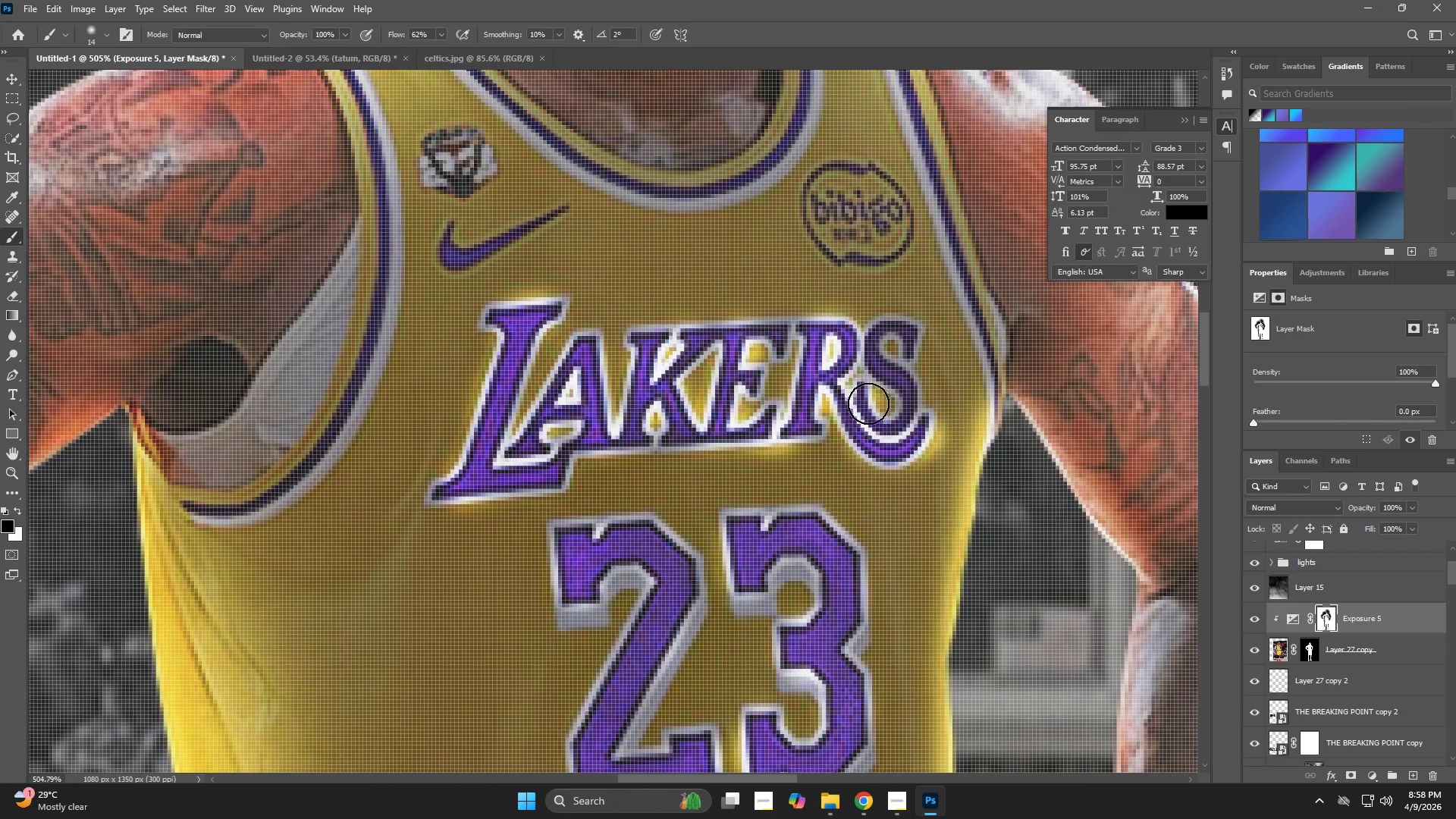 
left_click_drag(start_coordinate=[868, 398], to_coordinate=[901, 344])
 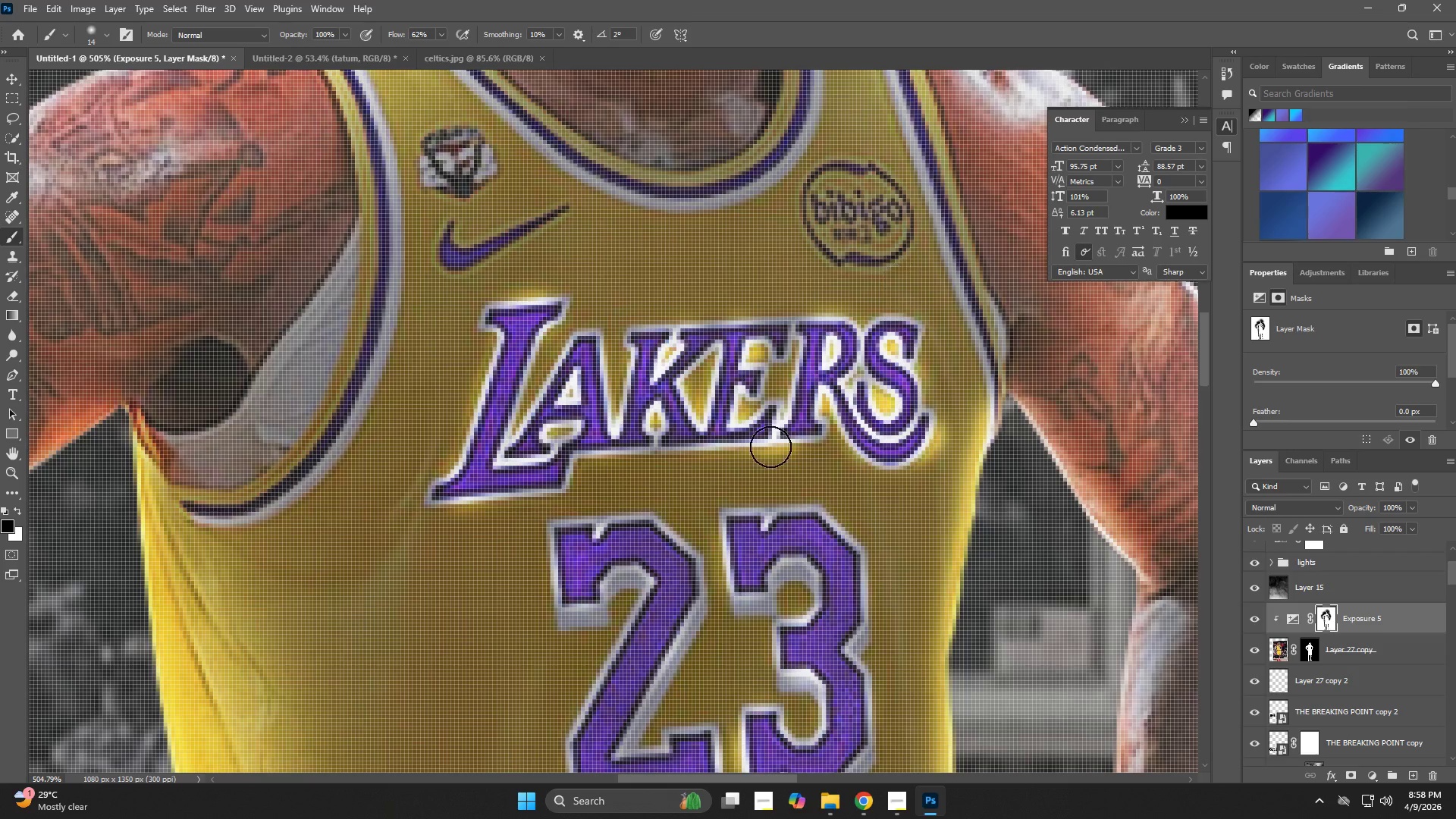 
left_click_drag(start_coordinate=[645, 544], to_coordinate=[653, 551])
 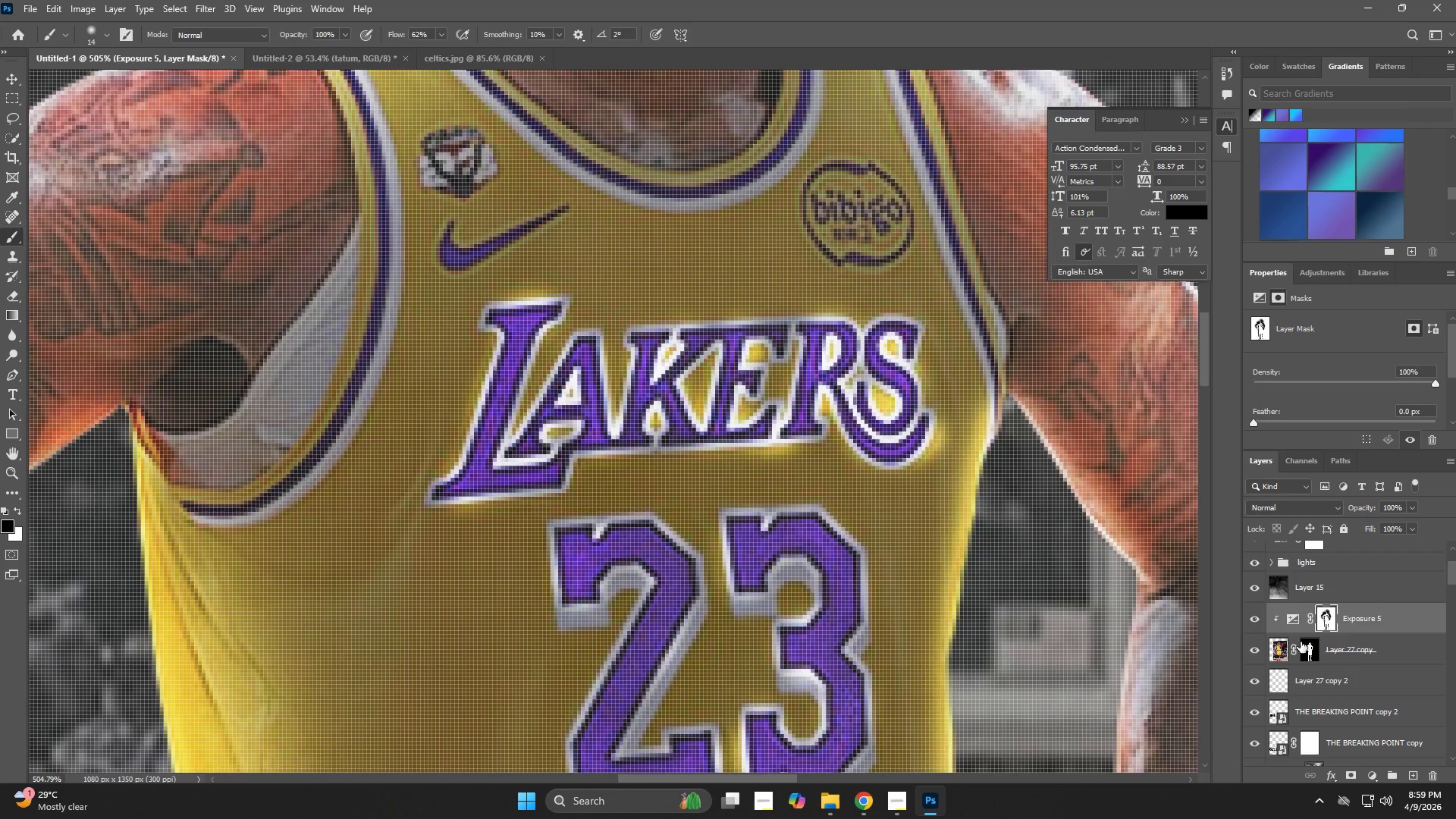 
left_click([1351, 651])
 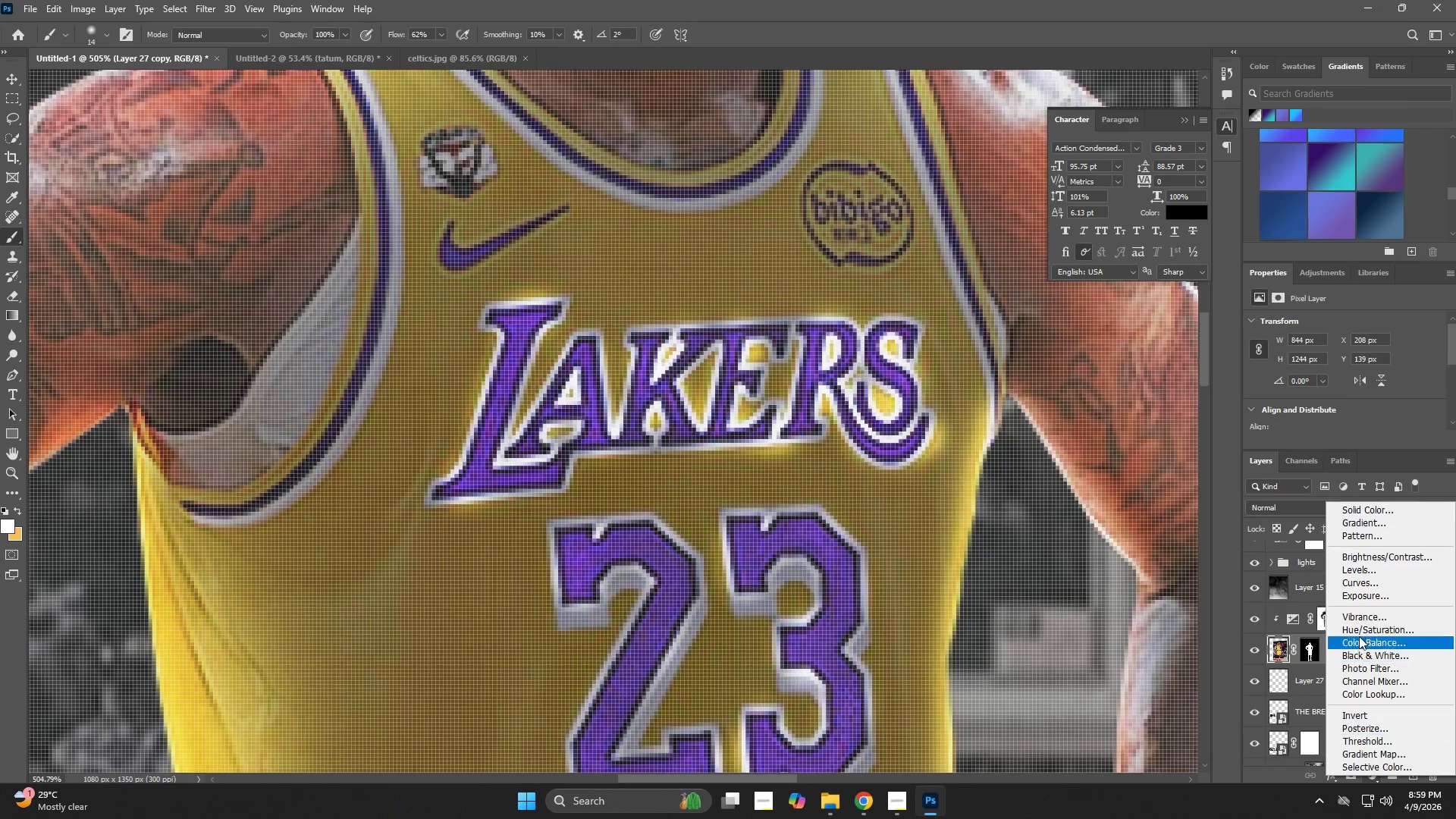 
left_click([1360, 601])
 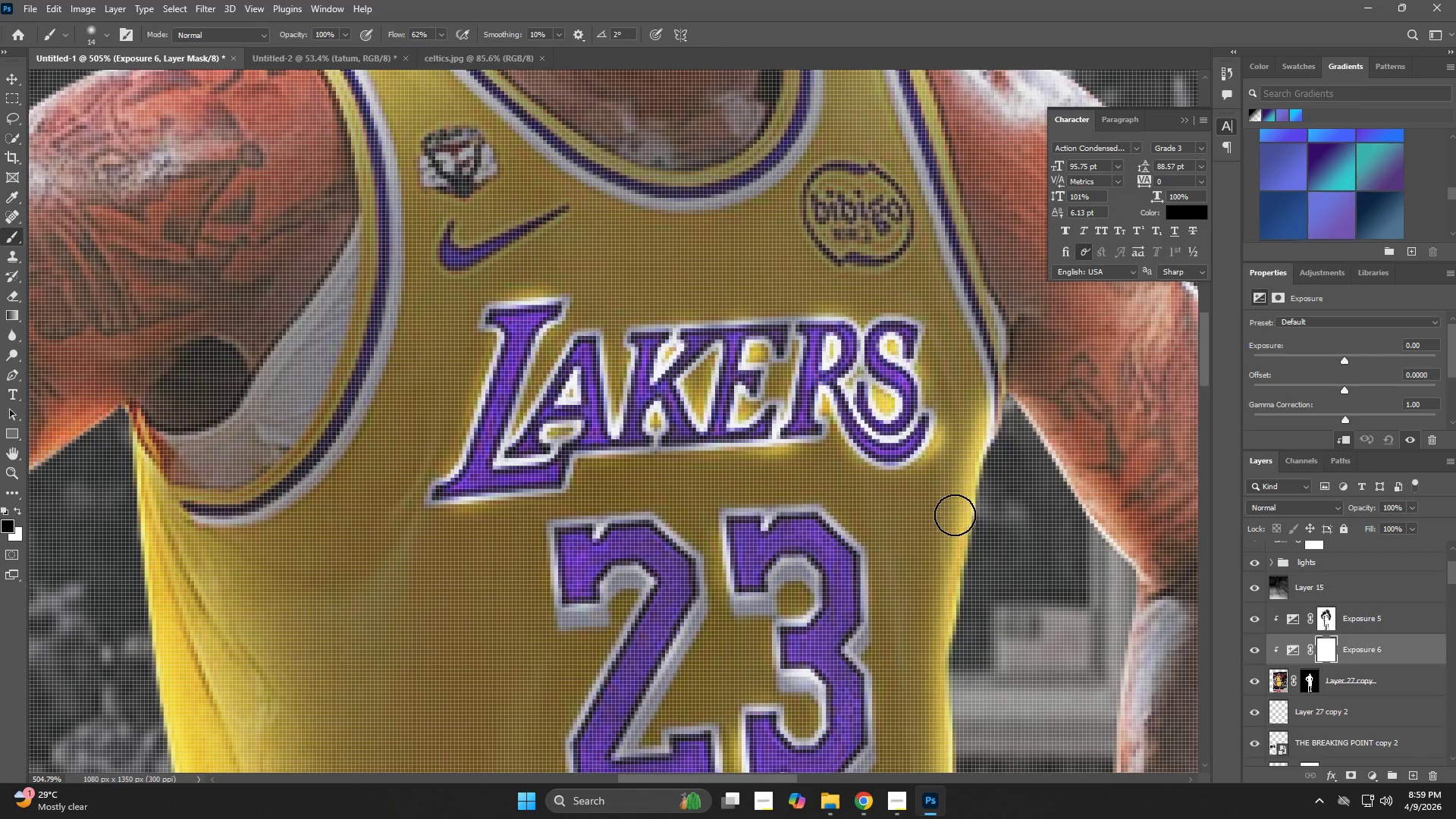 
key(Z)
 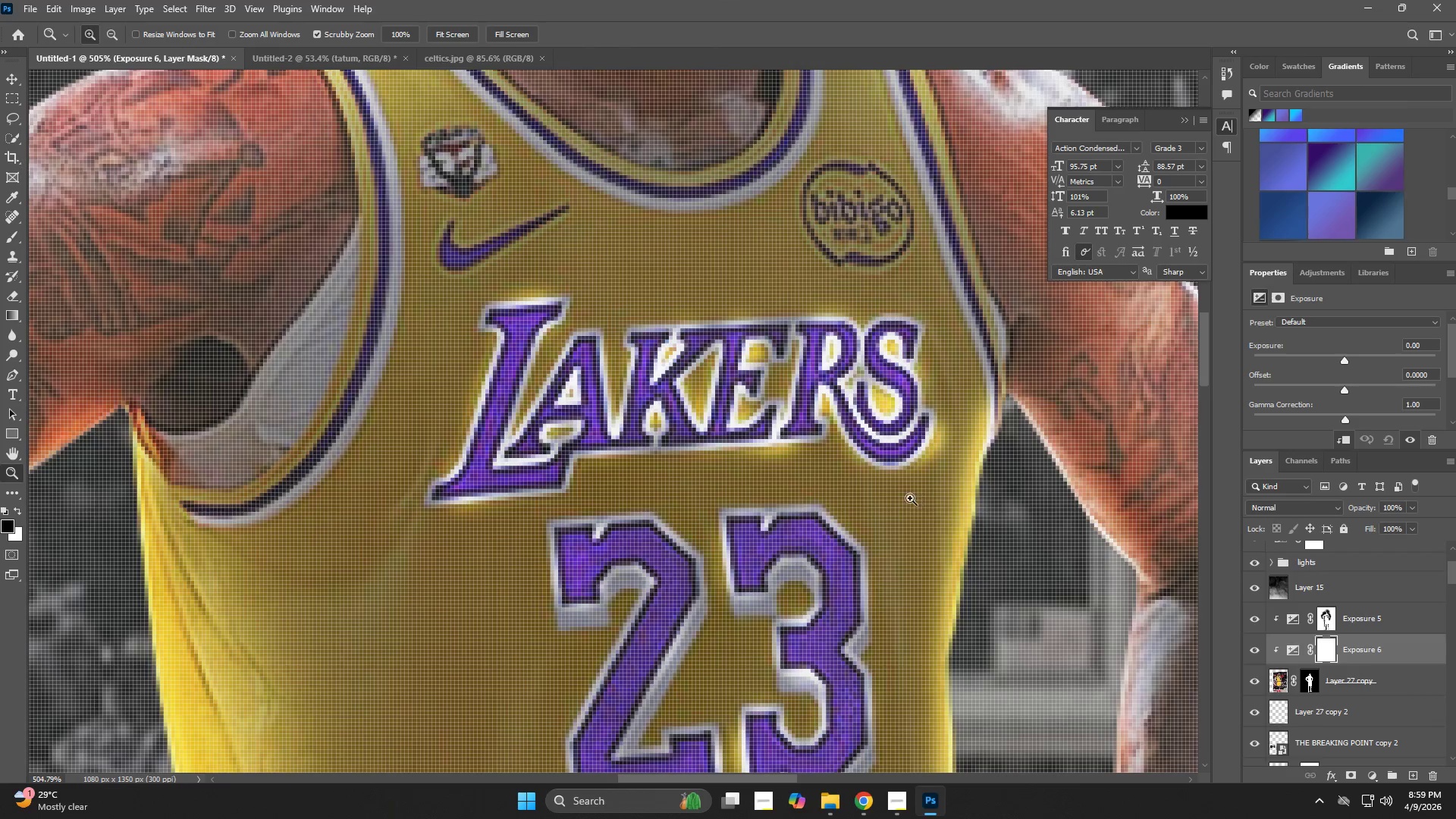 
left_click_drag(start_coordinate=[910, 498], to_coordinate=[883, 508])
 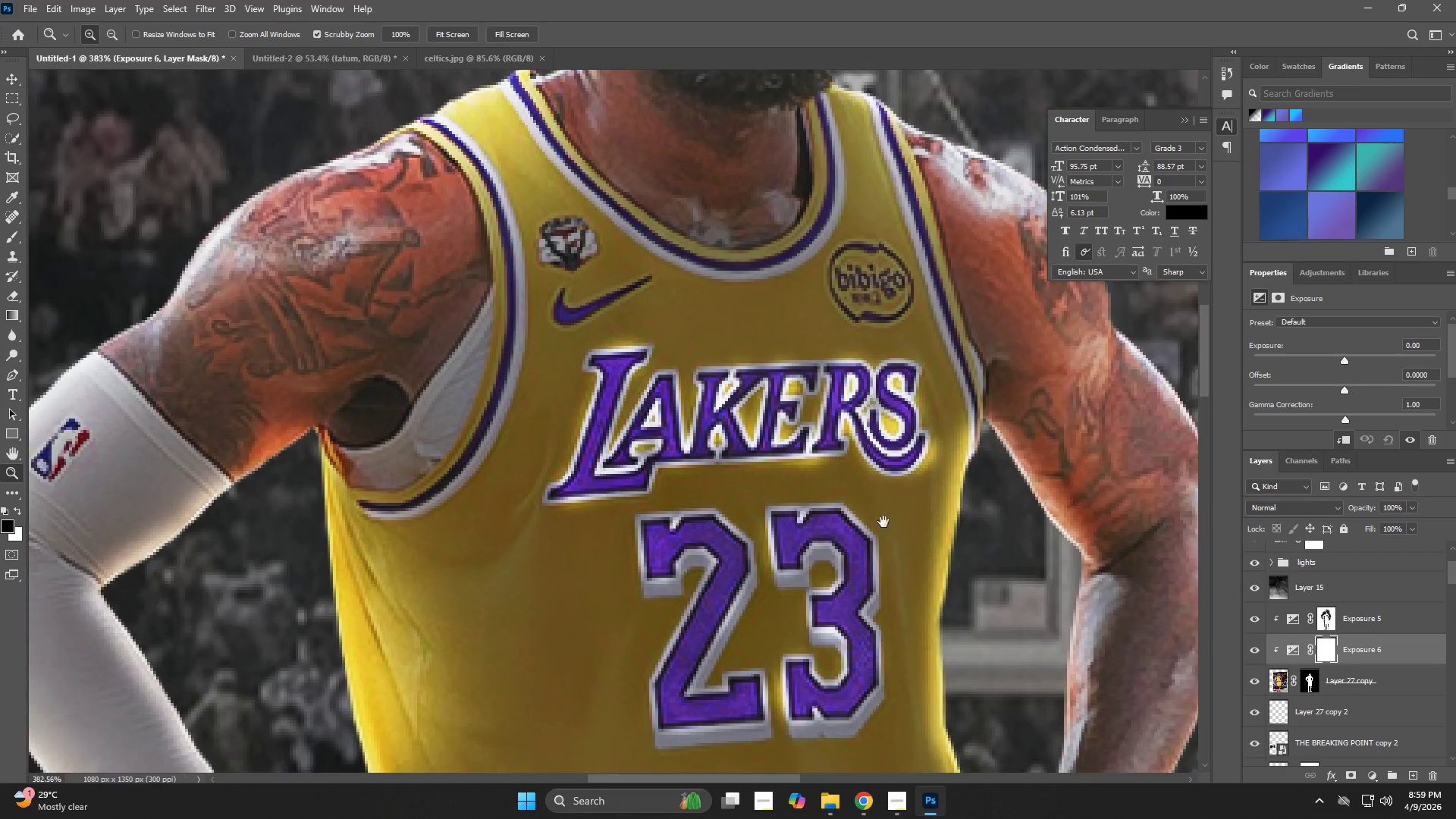 
hold_key(key=Space, duration=0.58)
 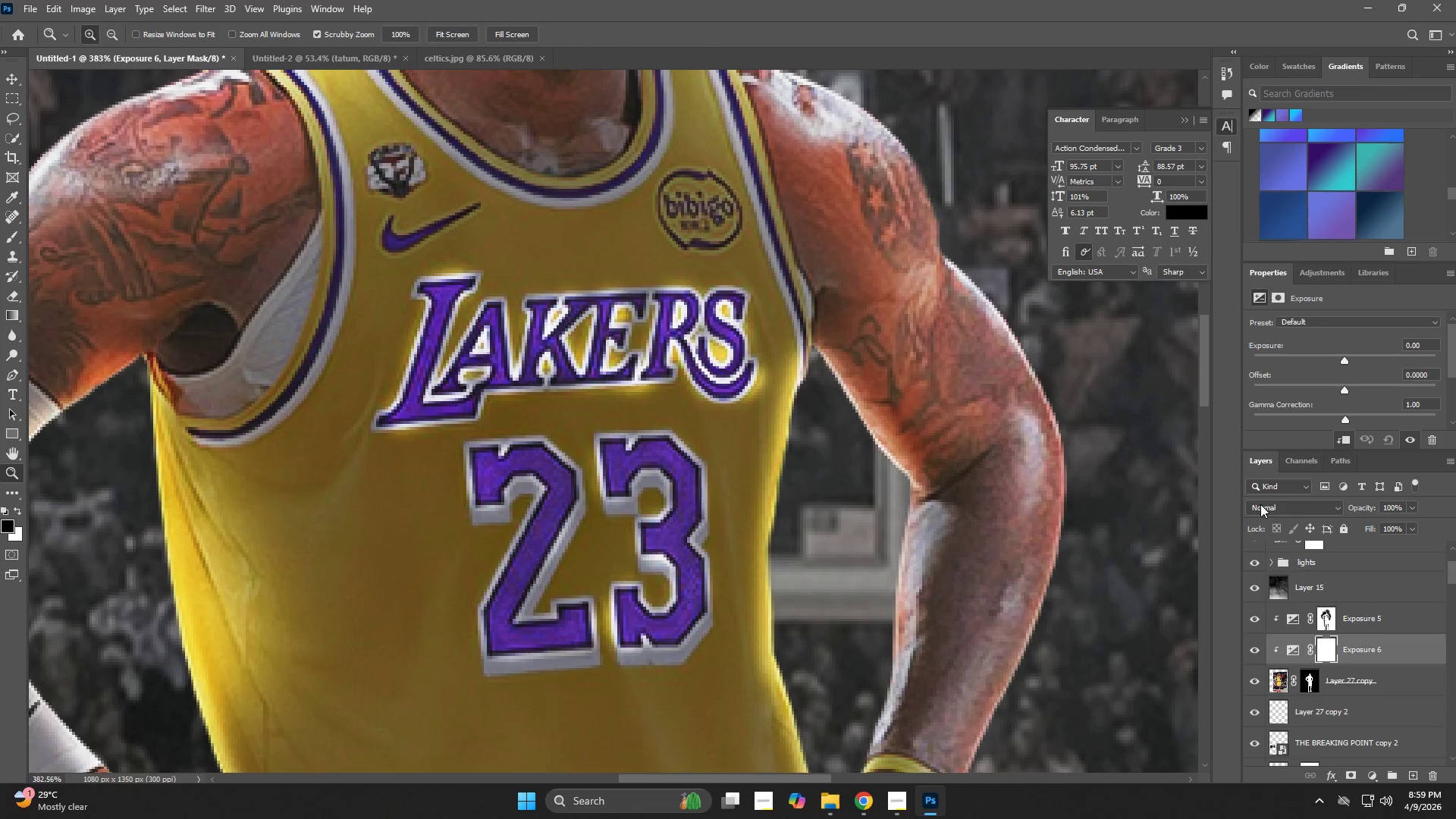 
left_click_drag(start_coordinate=[851, 522], to_coordinate=[679, 450])
 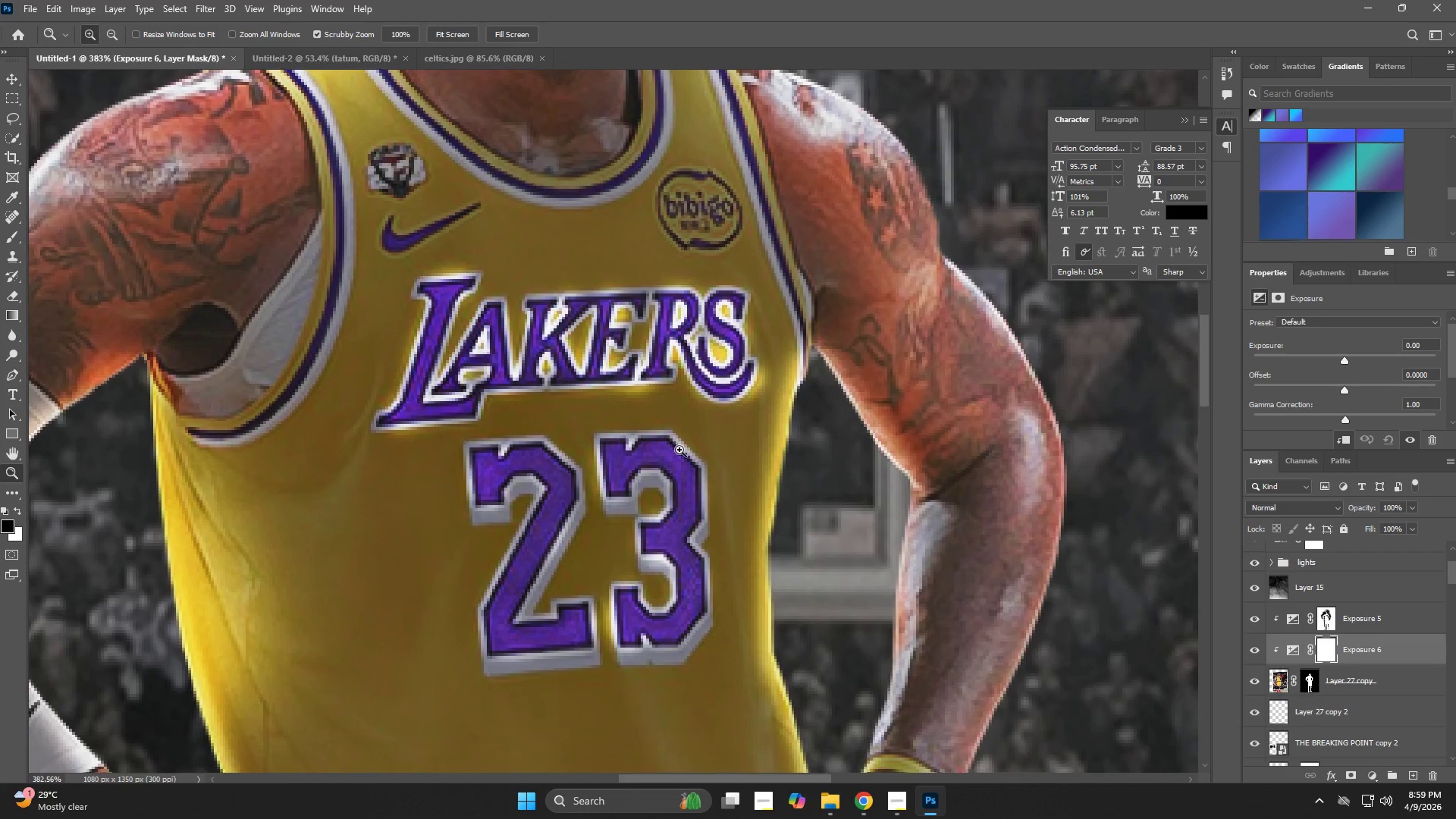 
left_click_drag(start_coordinate=[1375, 648], to_coordinate=[1382, 598])
 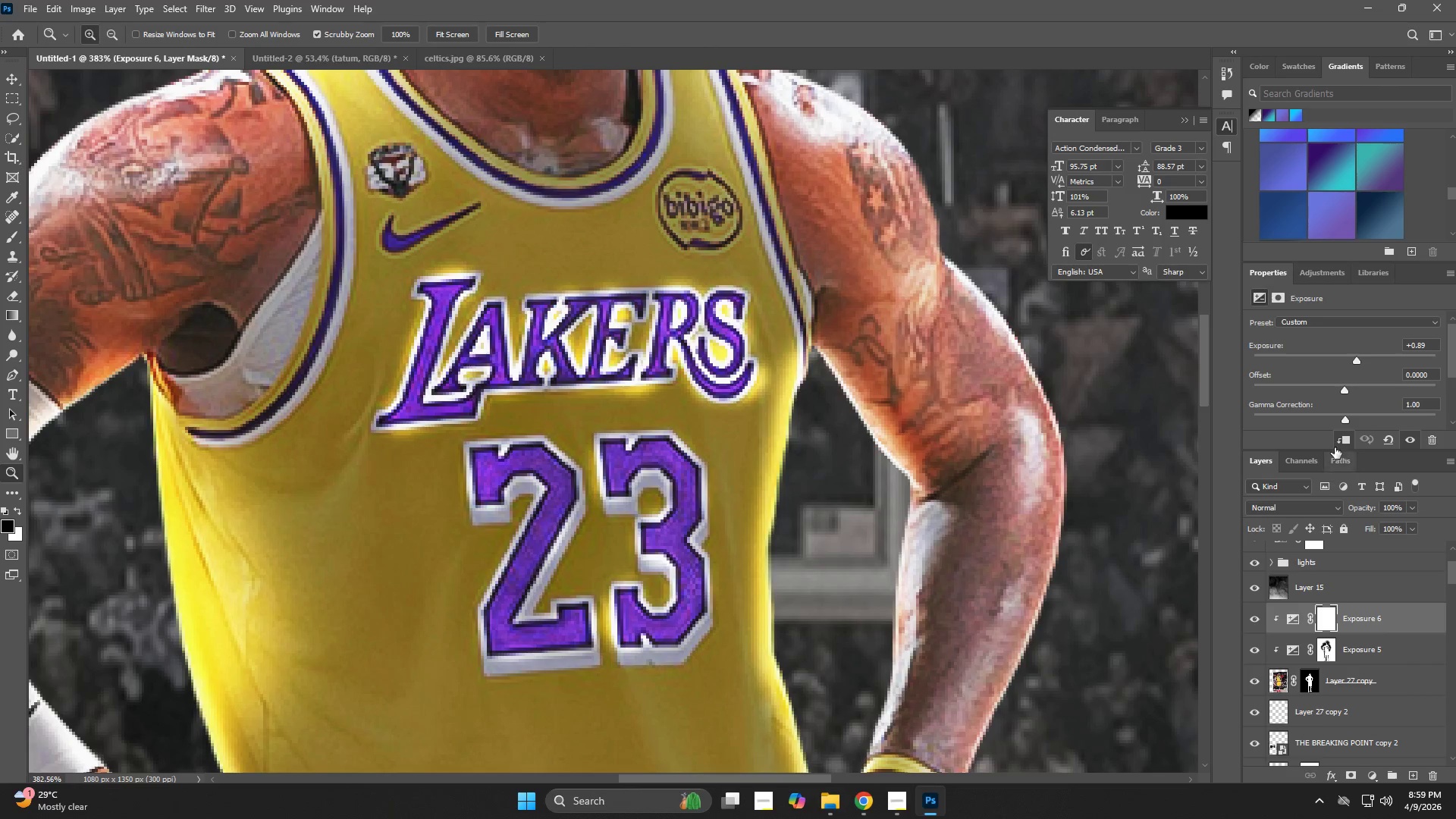 
left_click([1364, 356])
 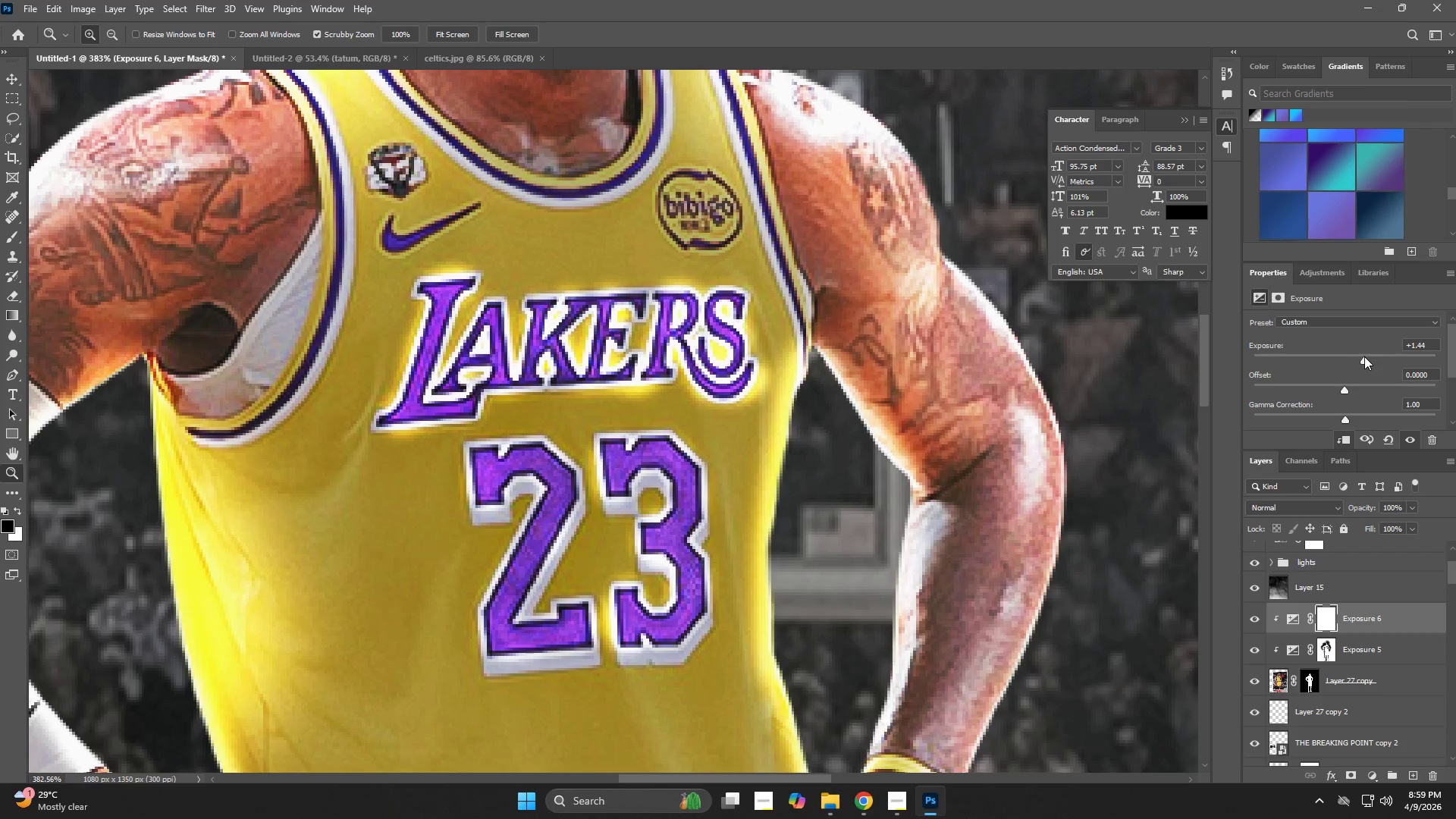 
left_click([1367, 356])
 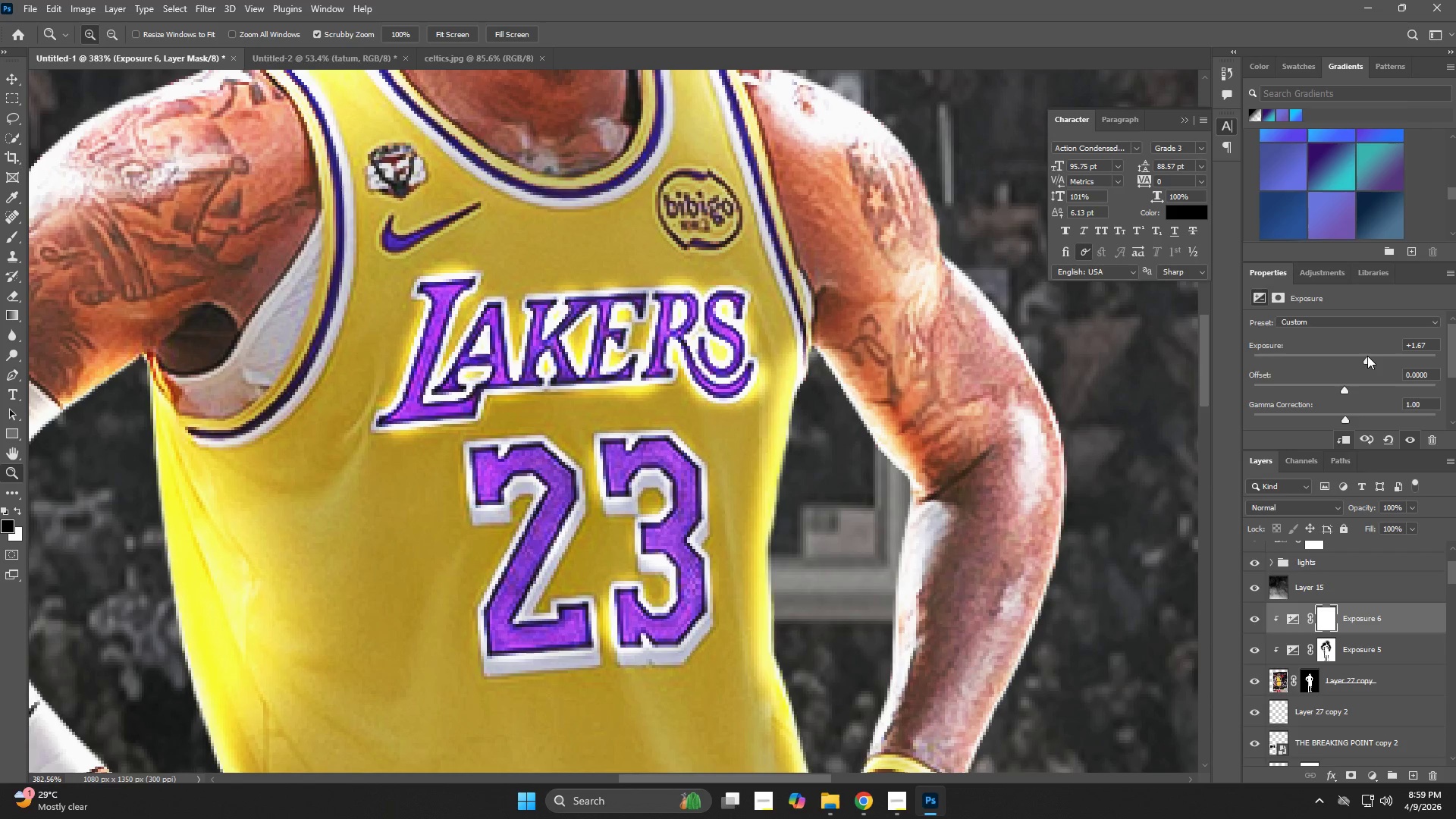 
left_click([1371, 356])
 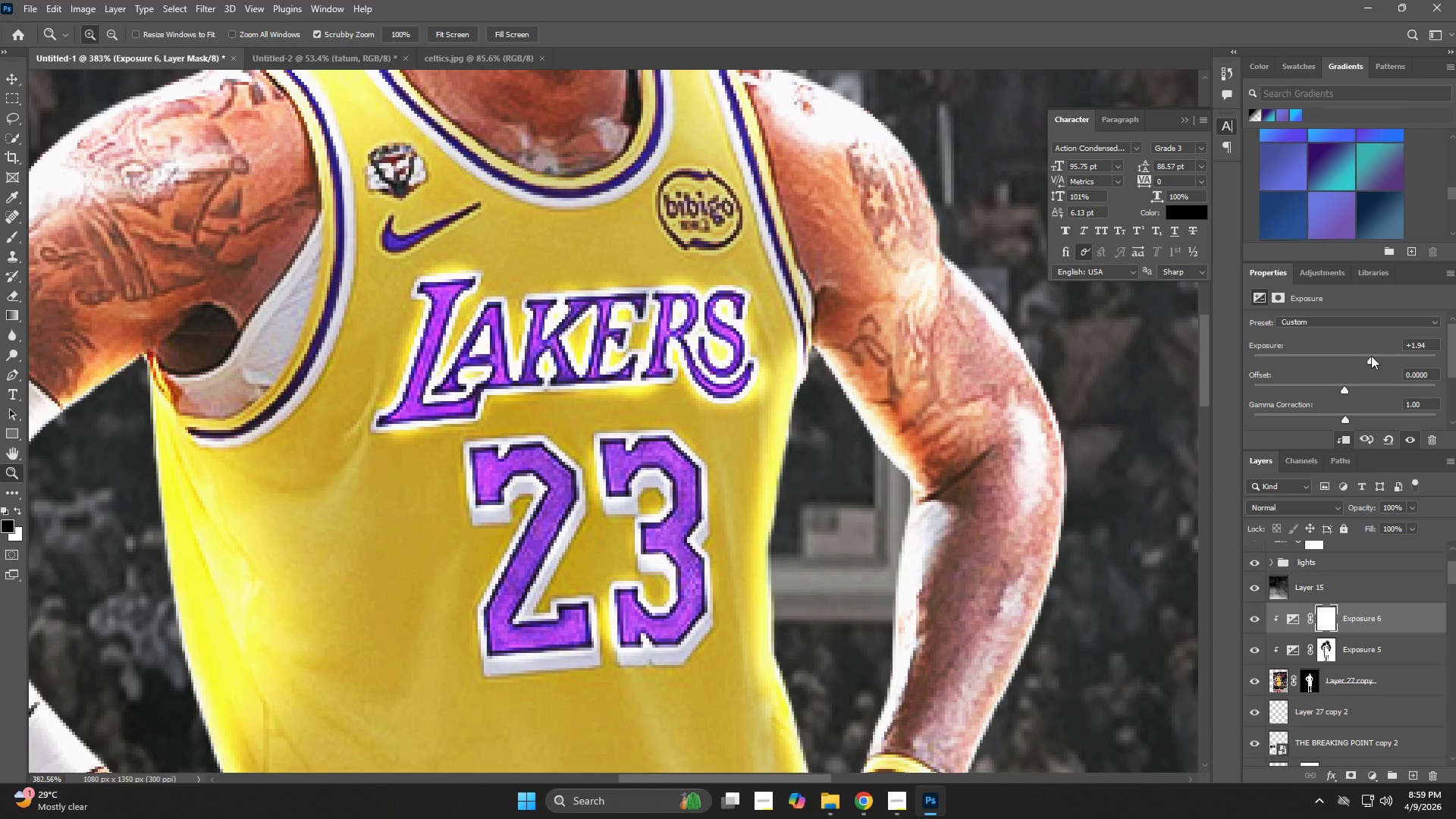 
key(Control+I)
 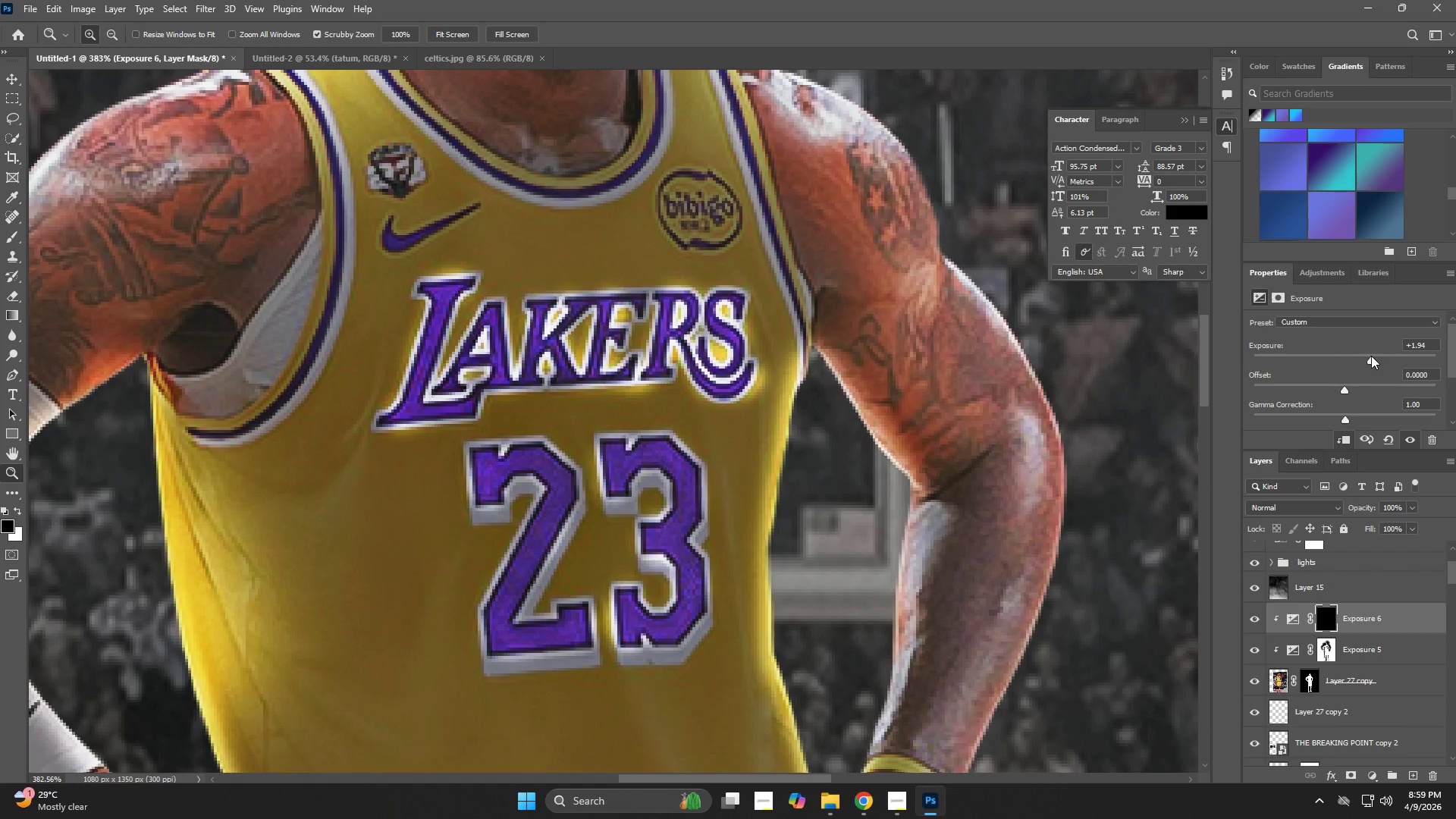 
type(bx)
 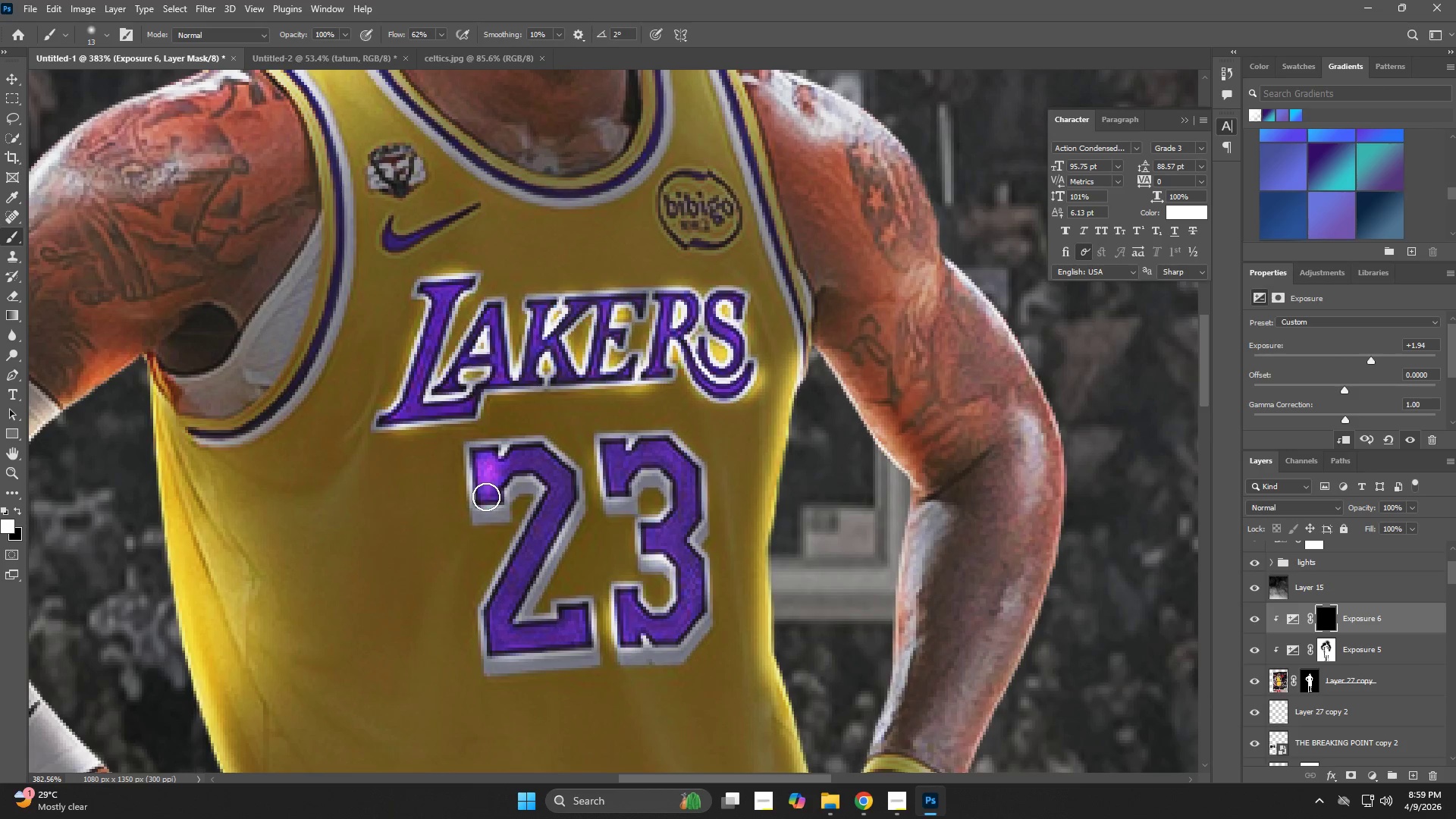 
hold_key(key=AltLeft, duration=0.48)
 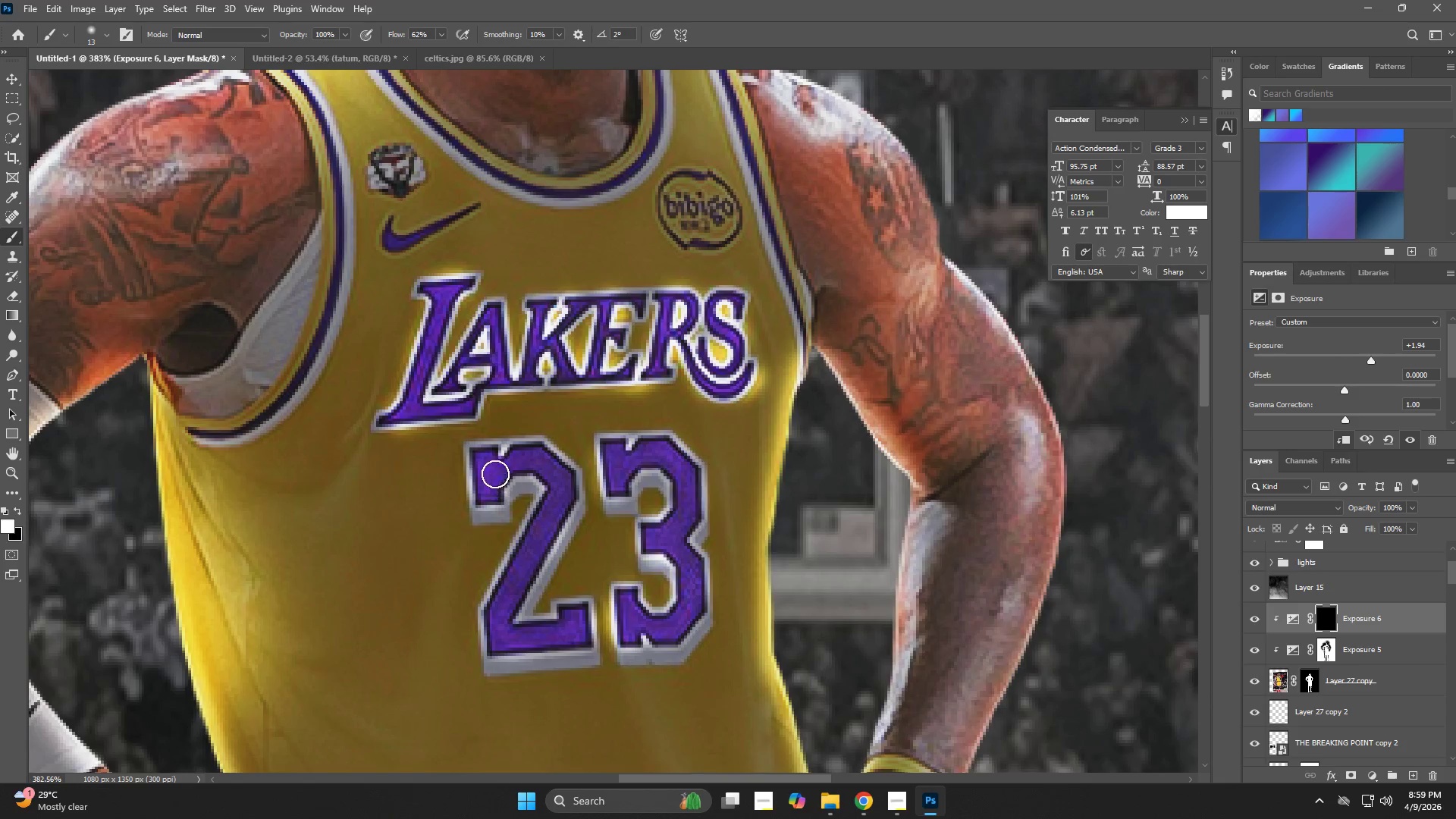 
left_click_drag(start_coordinate=[490, 463], to_coordinate=[482, 458])
 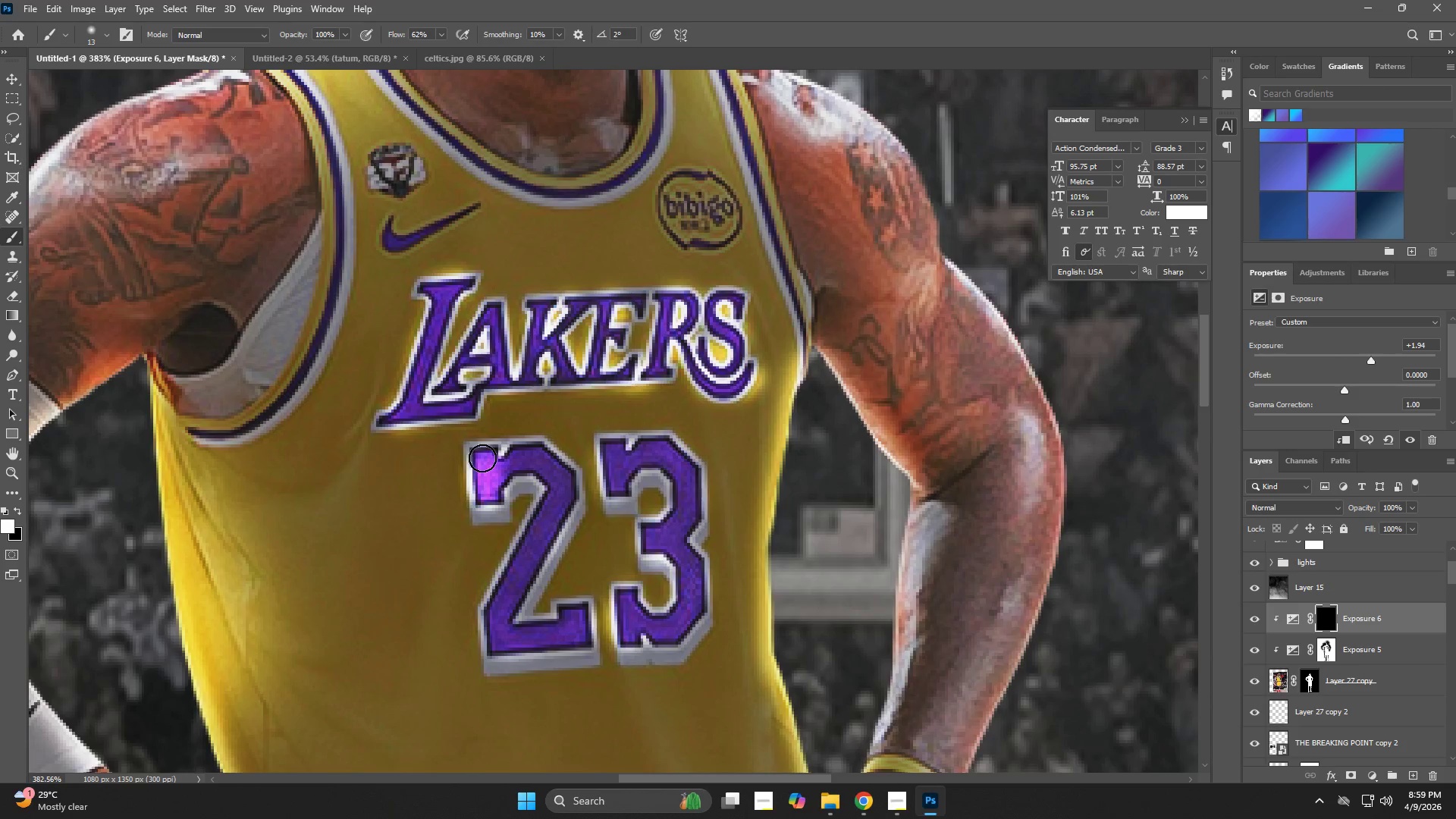 
left_click_drag(start_coordinate=[482, 458], to_coordinate=[532, 647])
 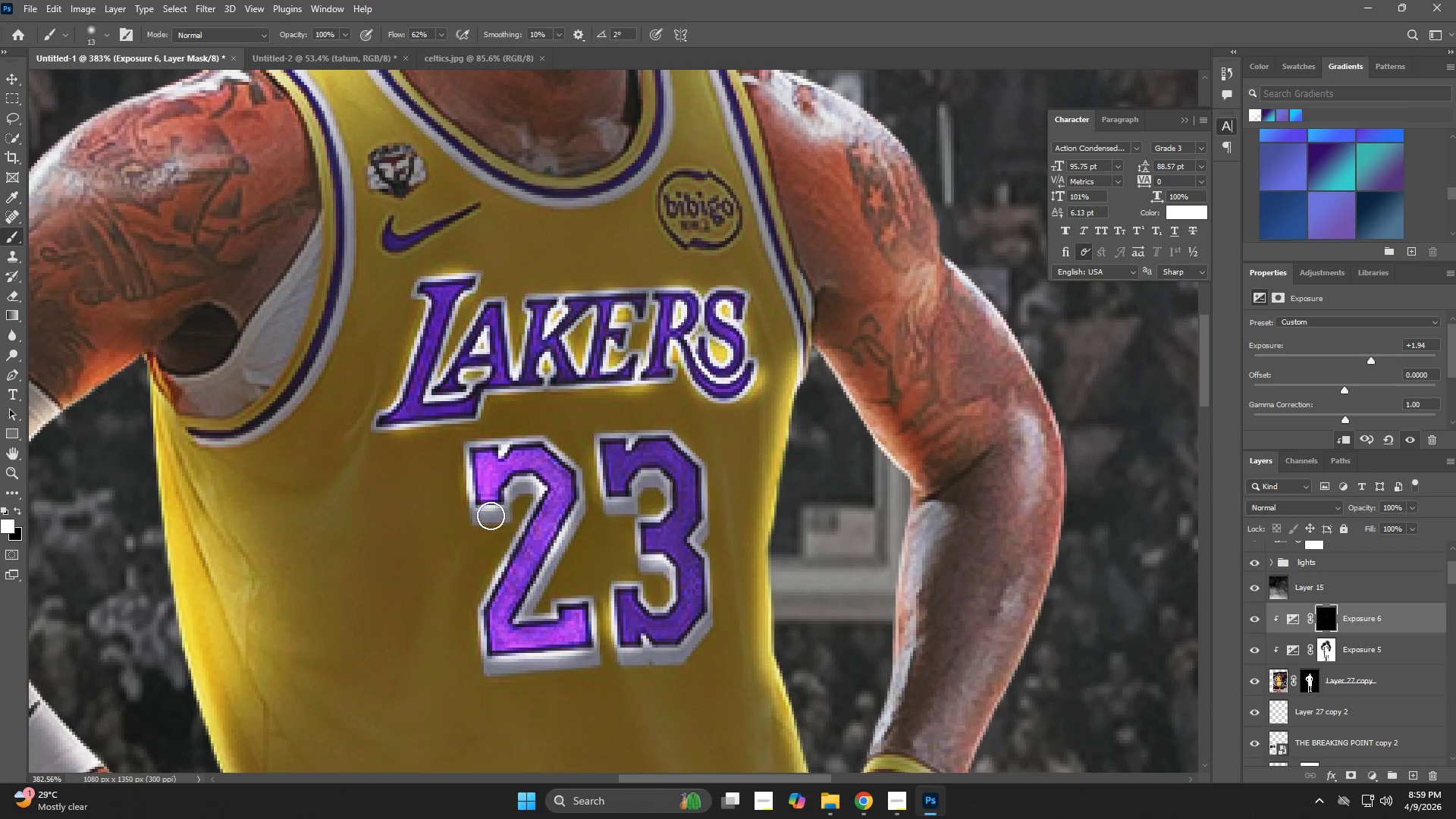 
left_click_drag(start_coordinate=[491, 511], to_coordinate=[484, 519])
 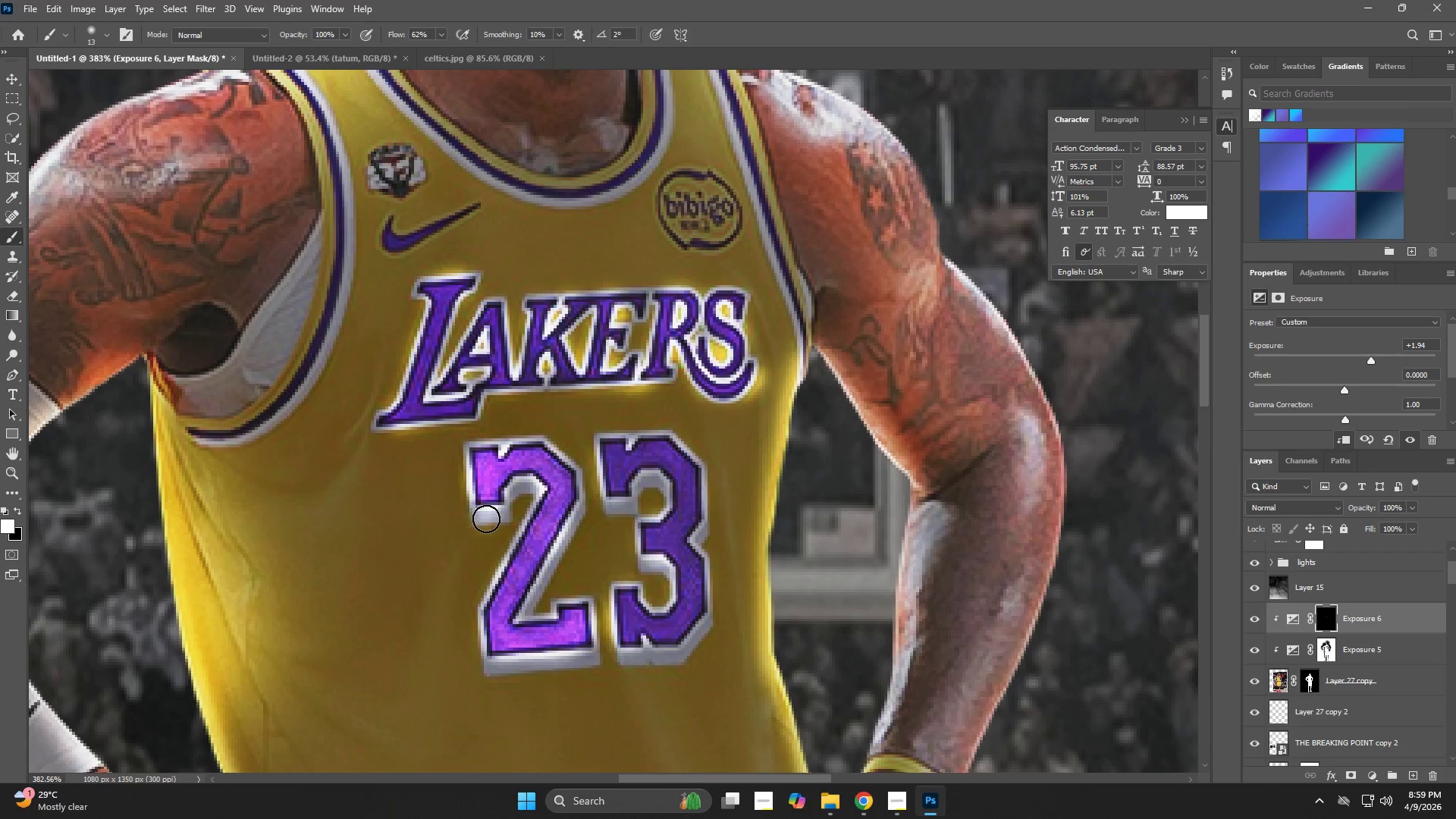 
left_click_drag(start_coordinate=[484, 519], to_coordinate=[595, 630])
 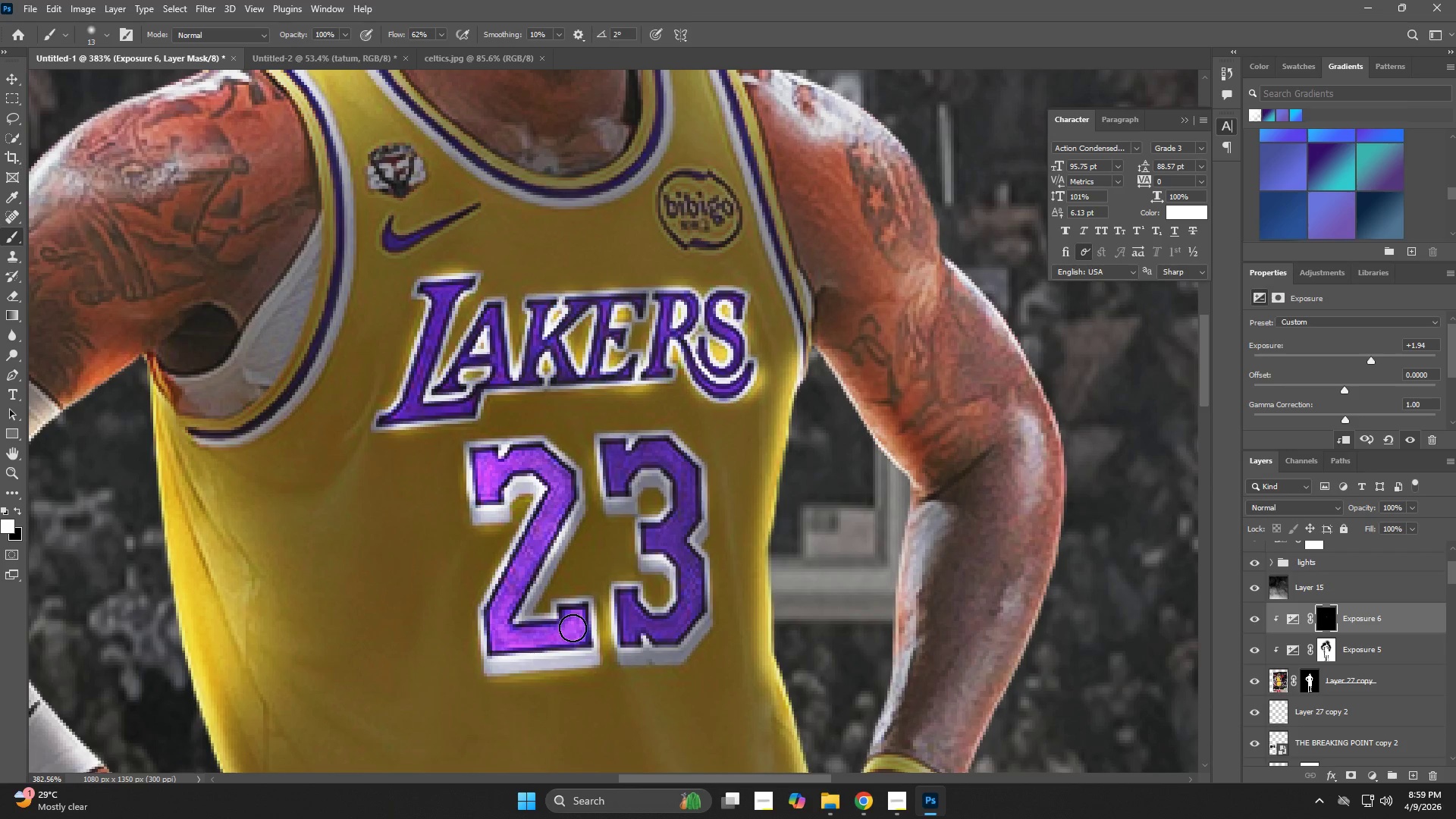 
key(Z)
 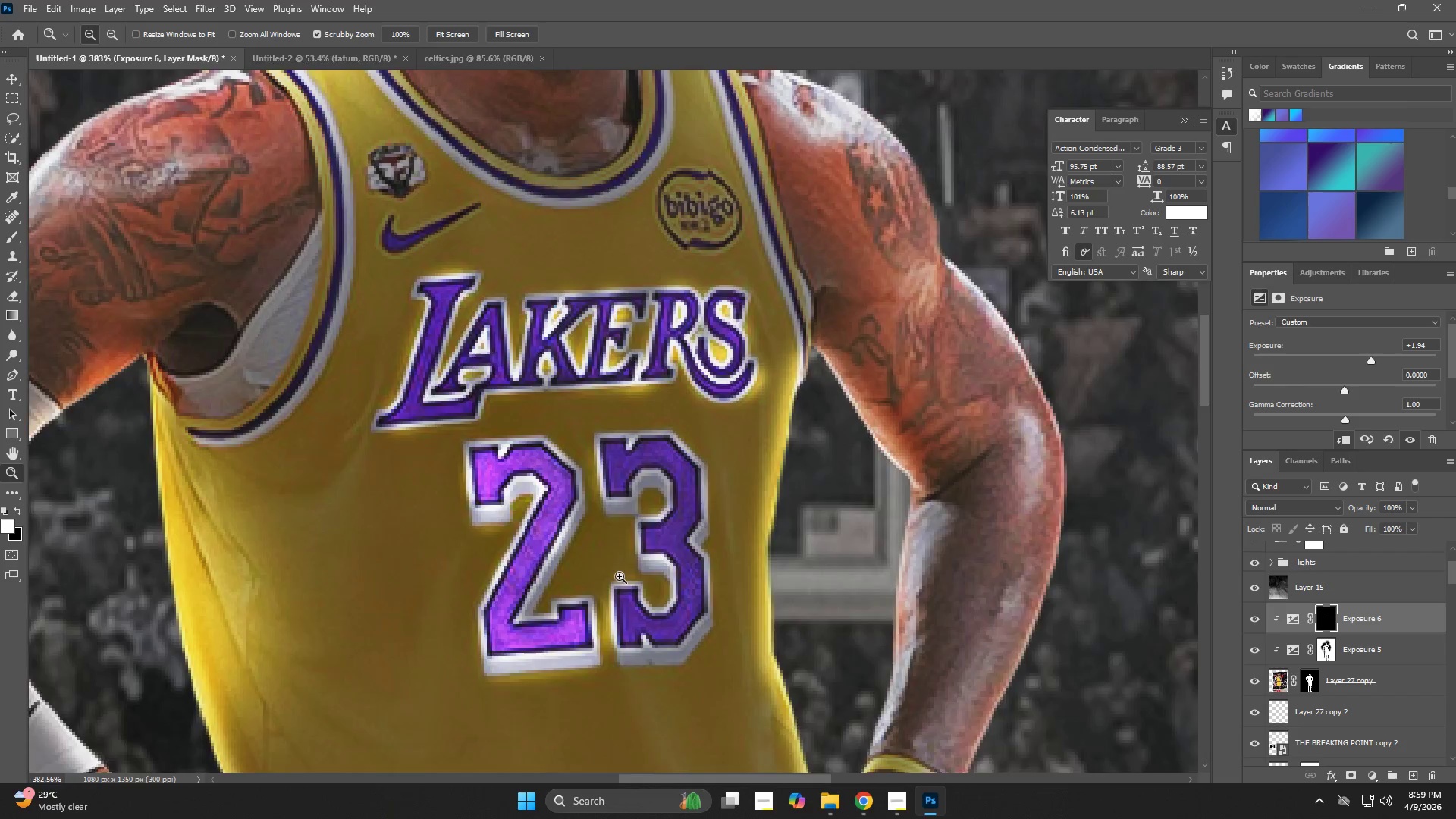 
left_click_drag(start_coordinate=[637, 573], to_coordinate=[550, 606])
 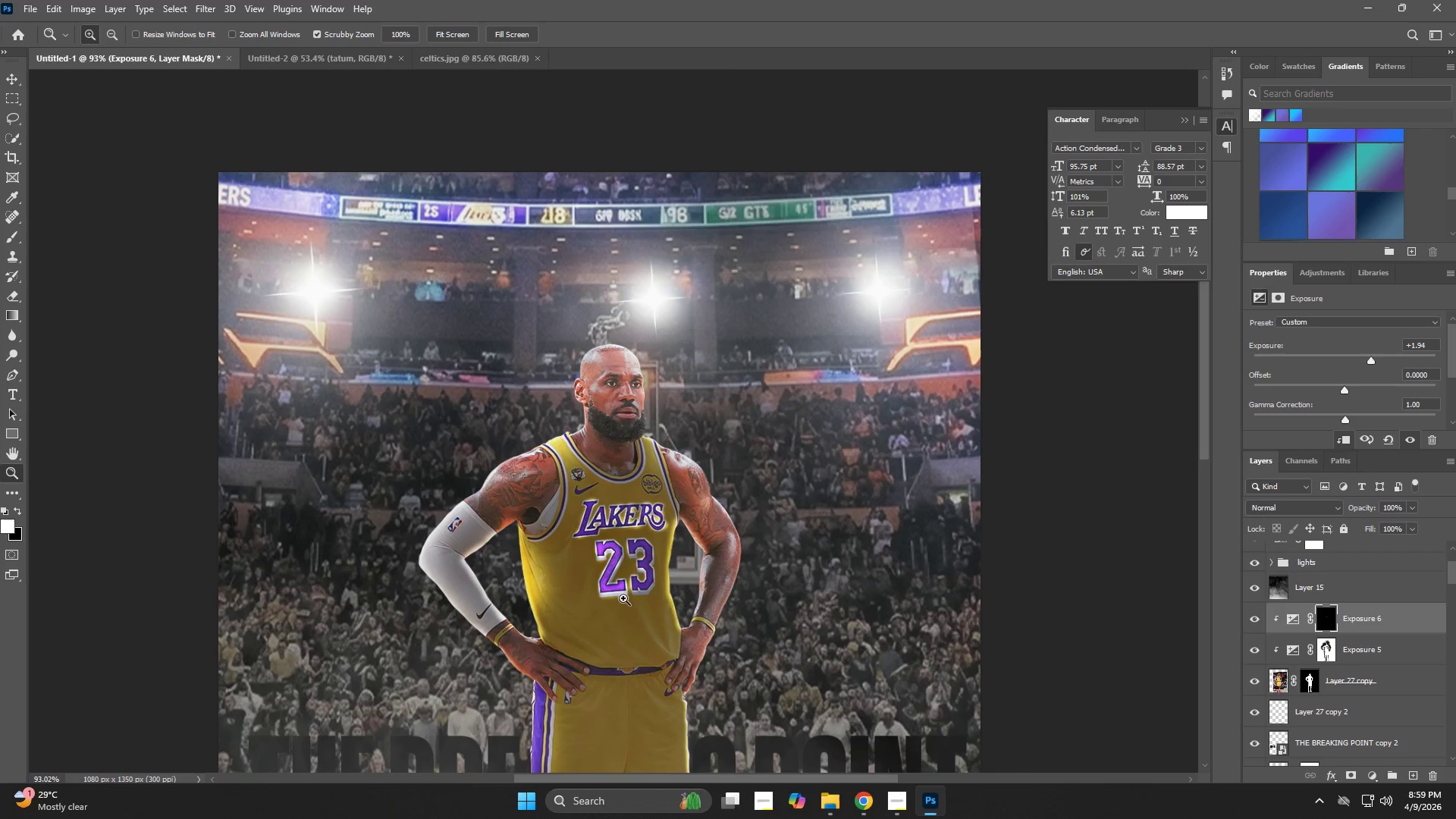 
left_click_drag(start_coordinate=[628, 592], to_coordinate=[782, 667])
 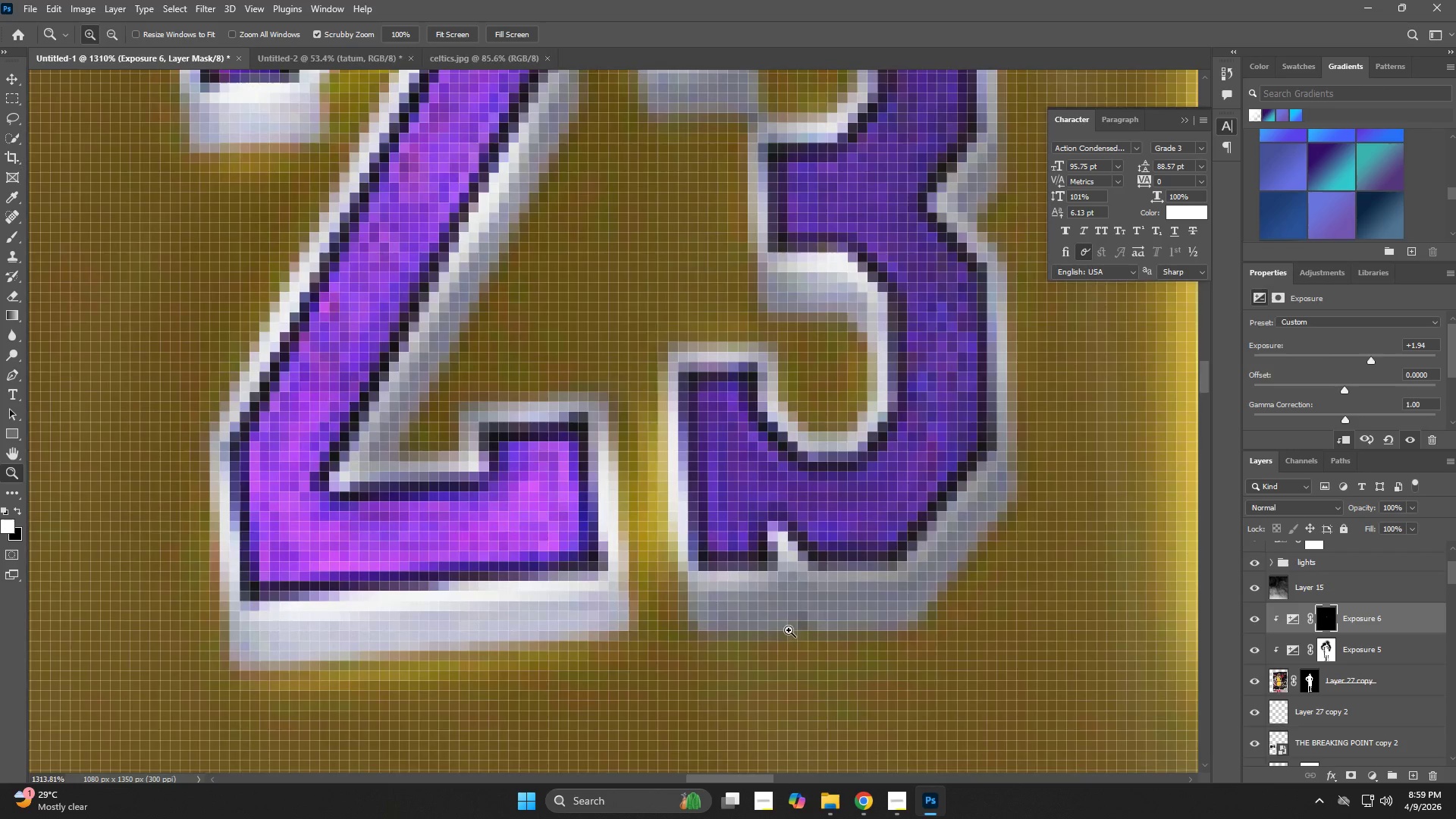 
hold_key(key=Space, duration=0.48)
 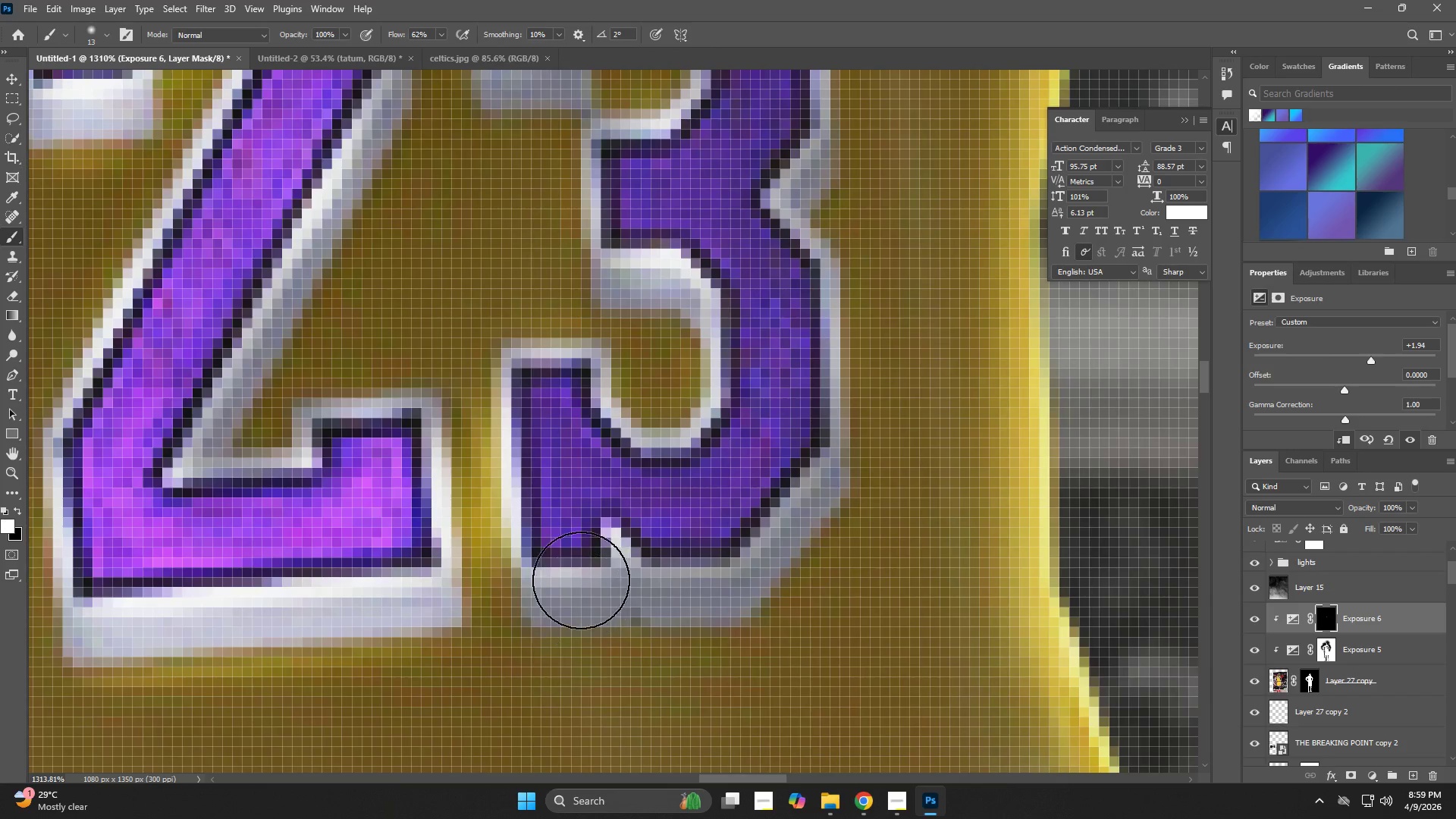 
left_click_drag(start_coordinate=[748, 632], to_coordinate=[581, 629])
 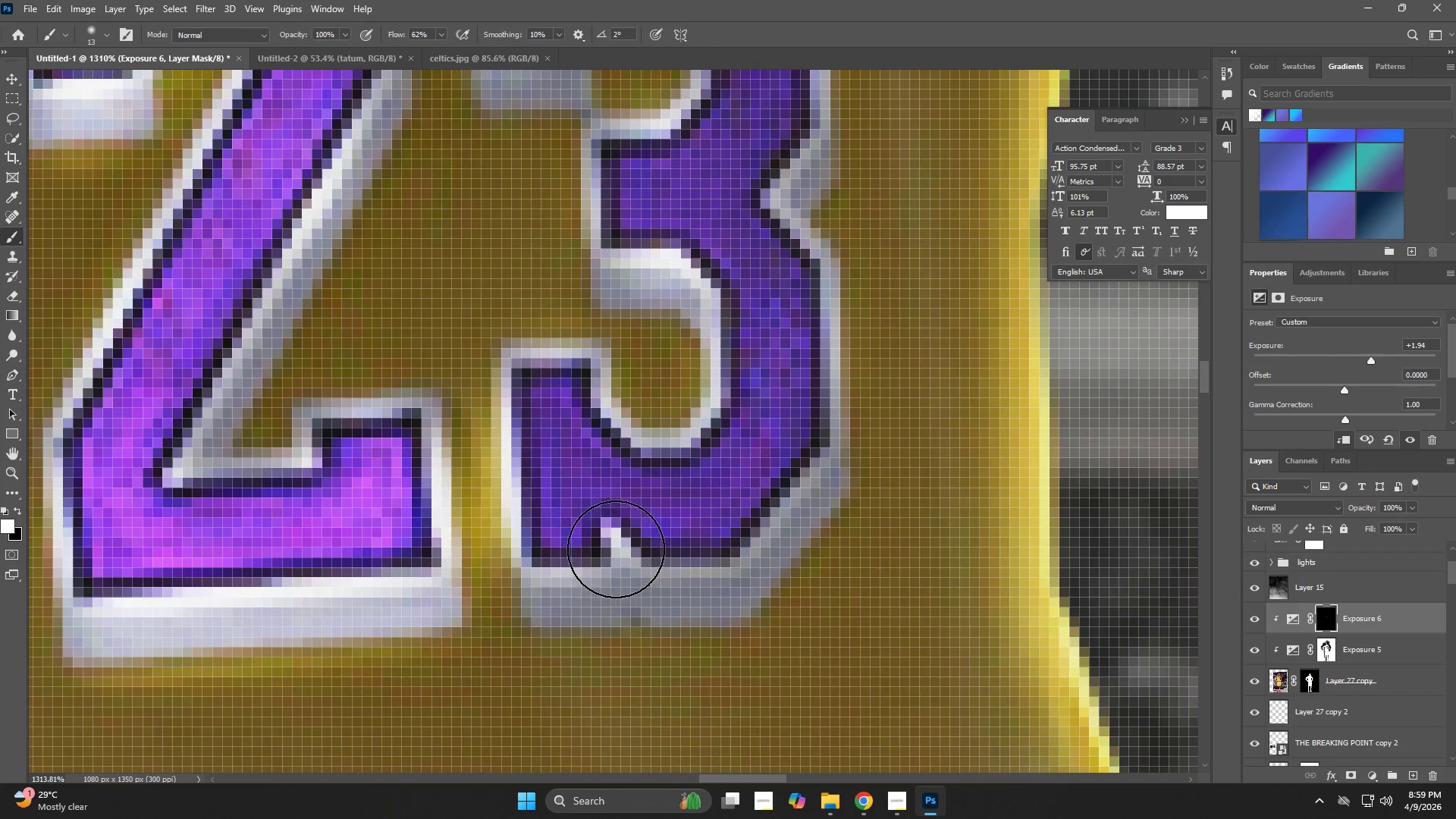 
key(B)
 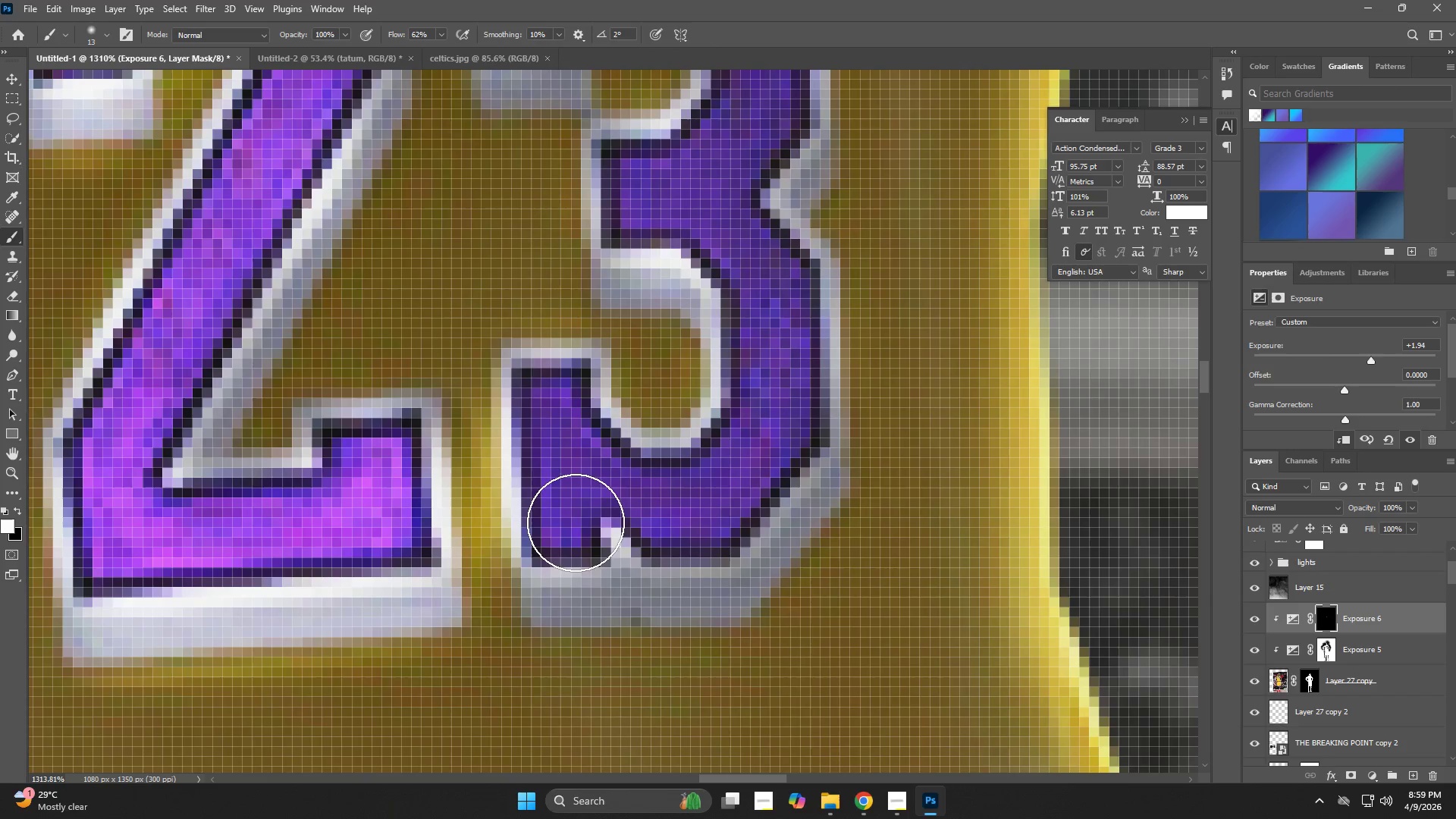 
hold_key(key=AltLeft, duration=0.42)
 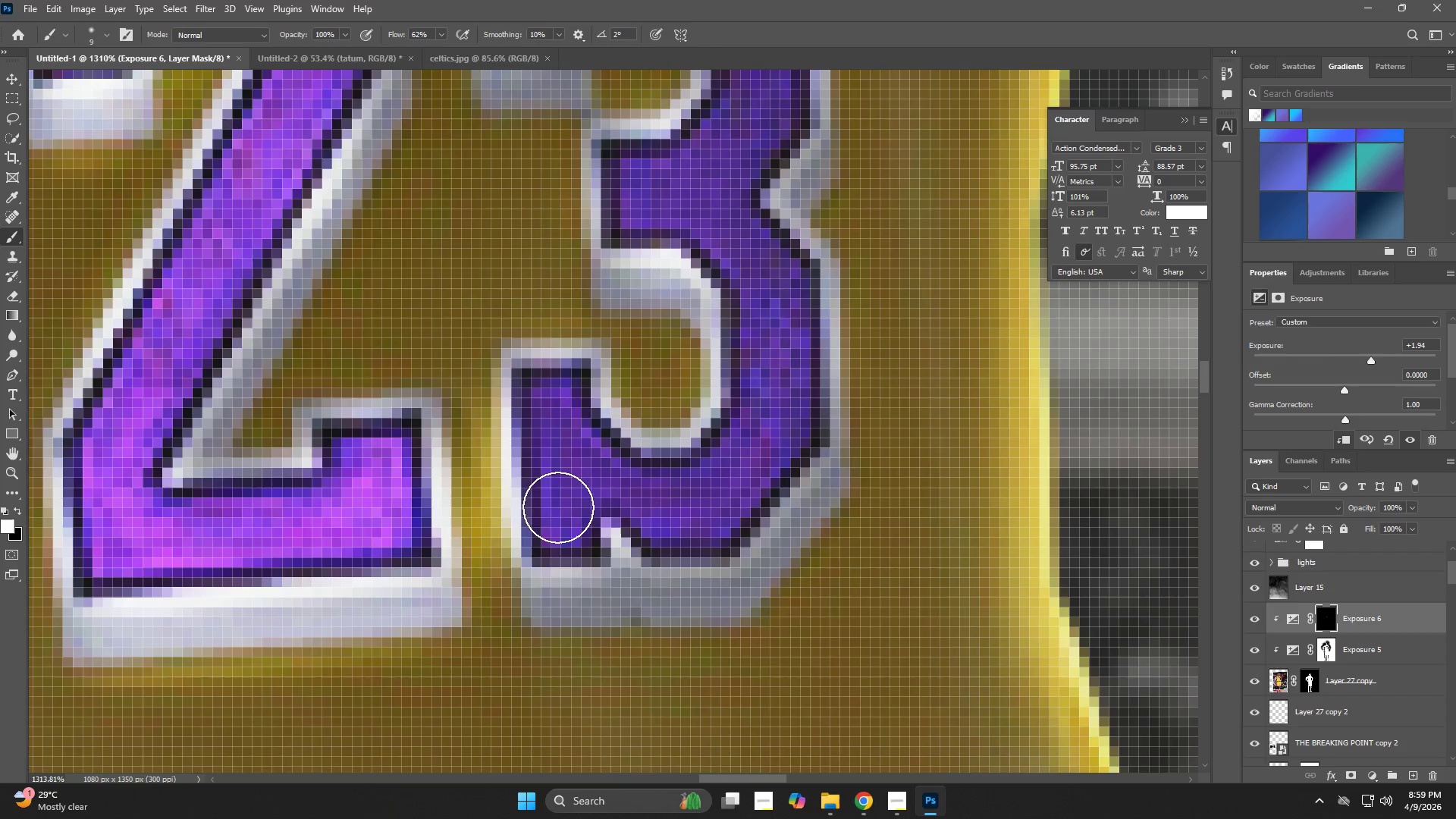 
left_click_drag(start_coordinate=[558, 508], to_coordinate=[817, 461])
 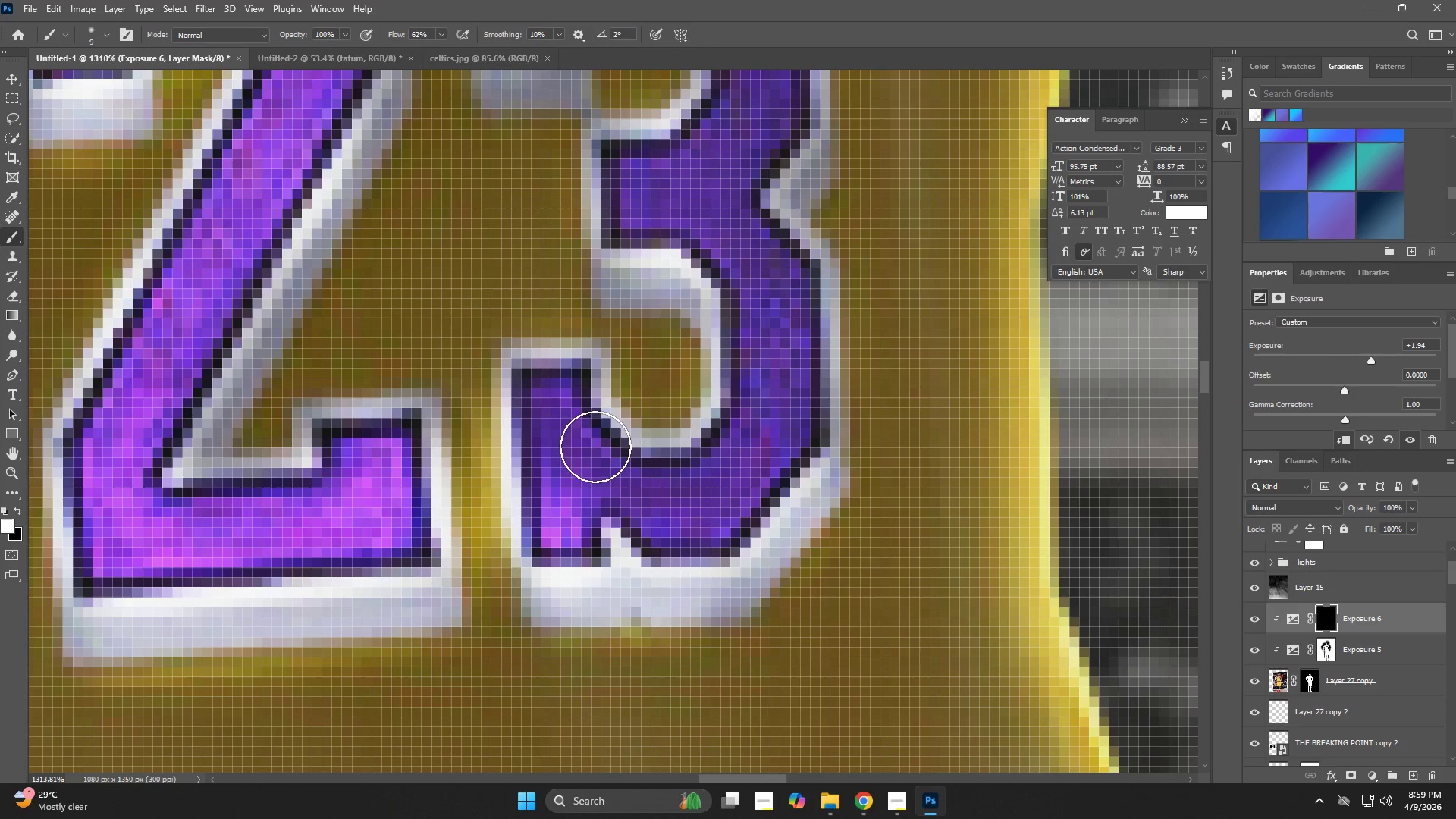 
left_click_drag(start_coordinate=[587, 428], to_coordinate=[563, 513])
 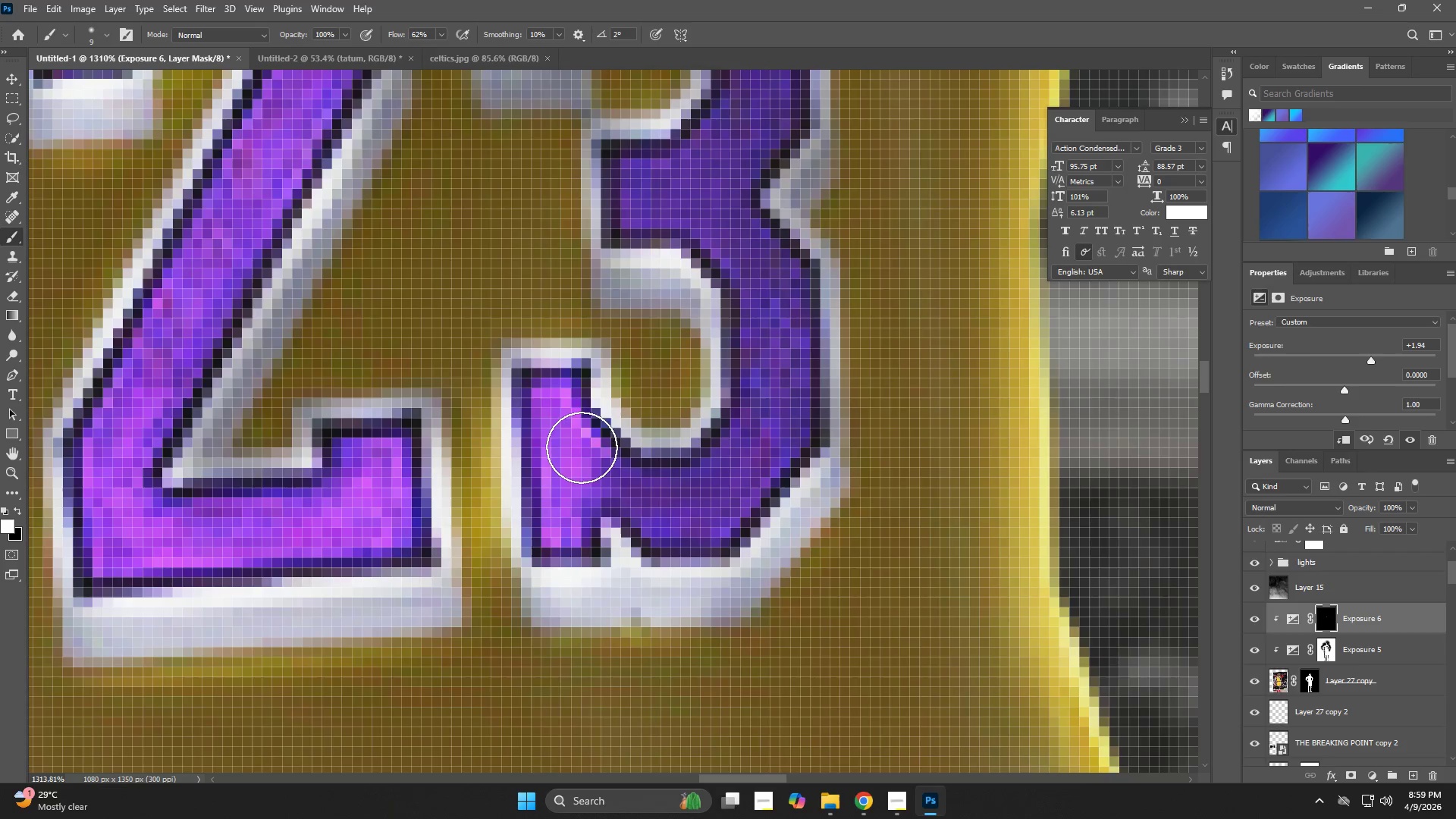 
left_click_drag(start_coordinate=[582, 442], to_coordinate=[757, 472])
 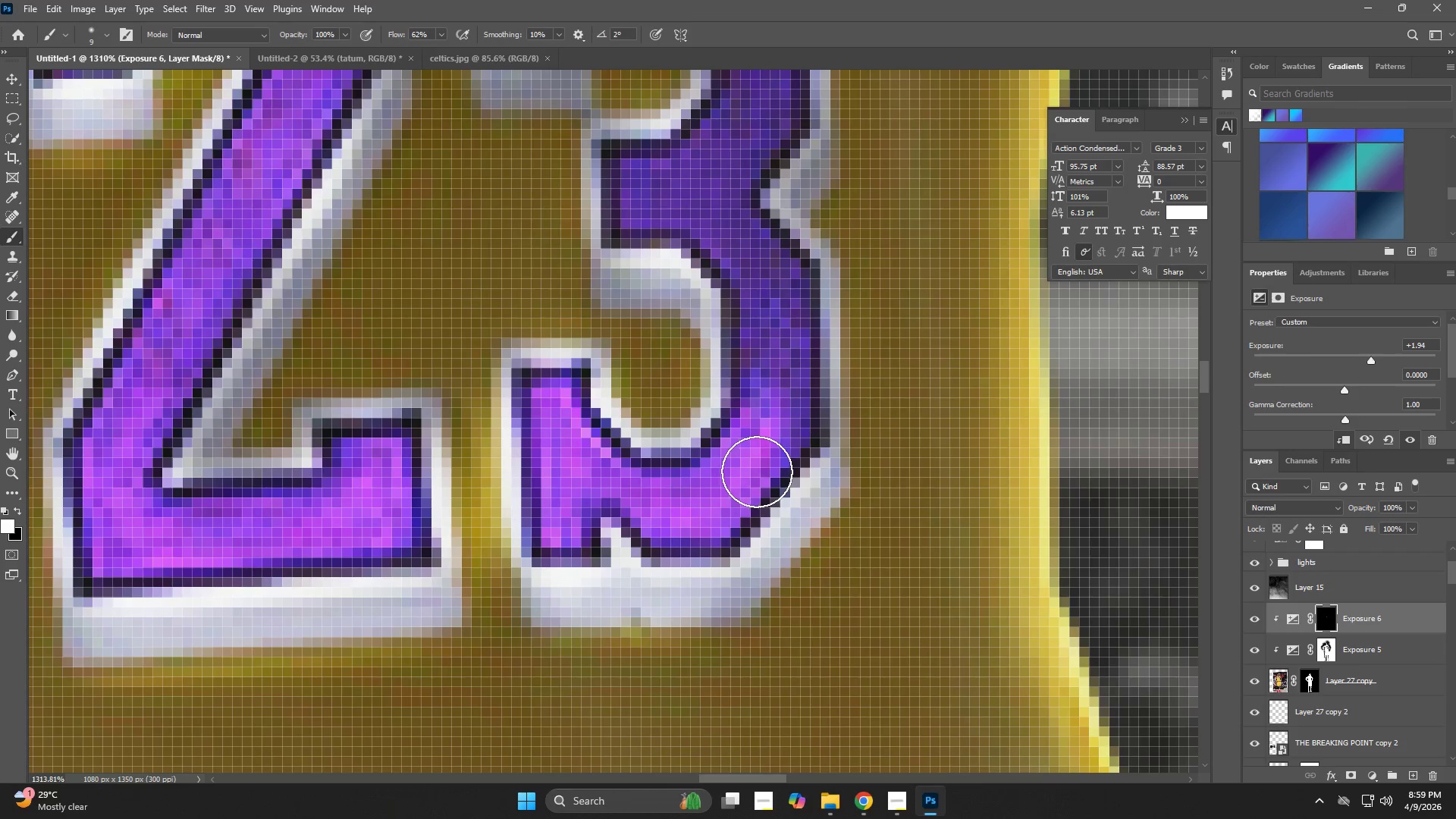 
hold_key(key=Space, duration=0.61)
 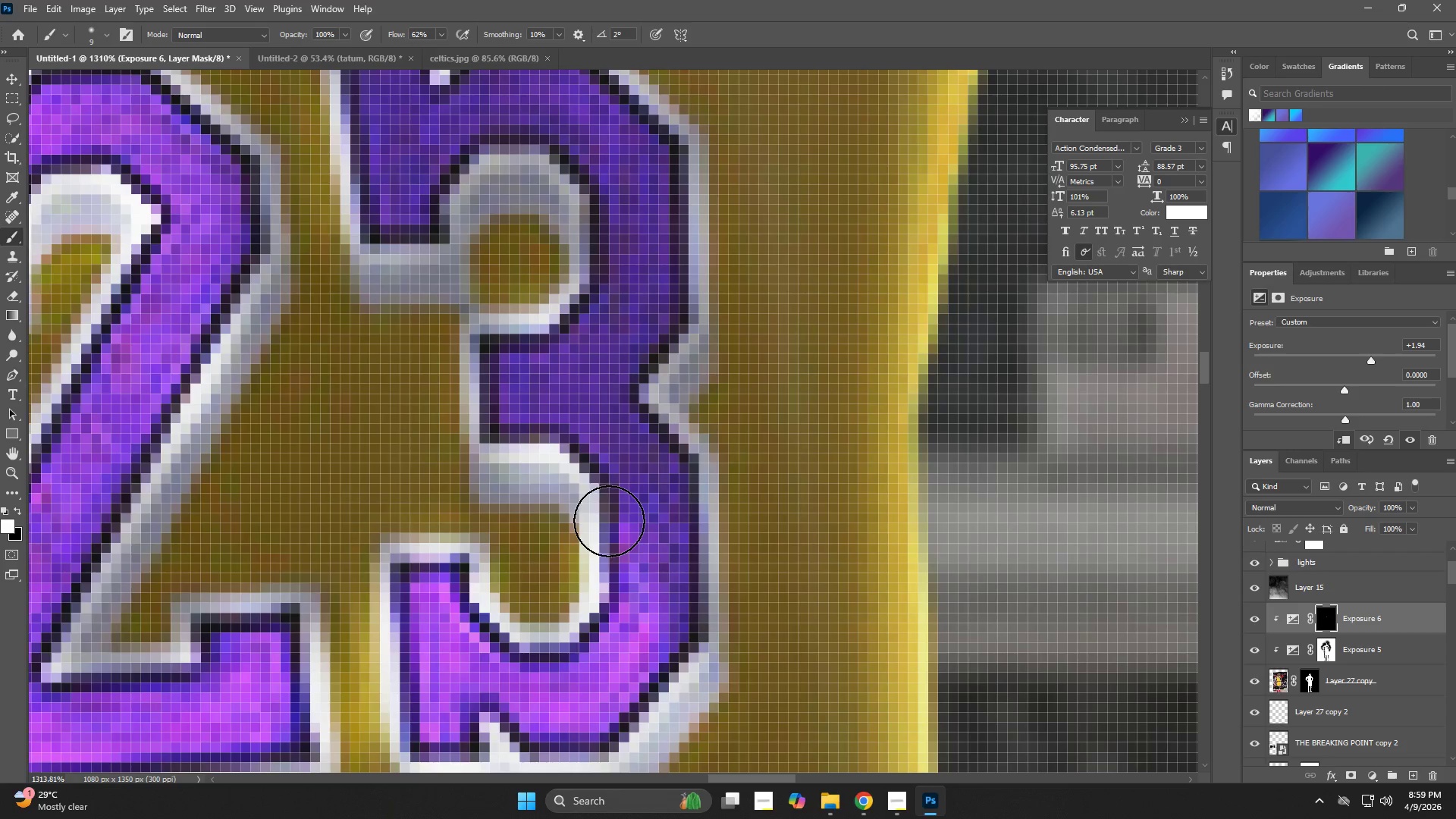 
left_click_drag(start_coordinate=[735, 469], to_coordinate=[613, 664])
 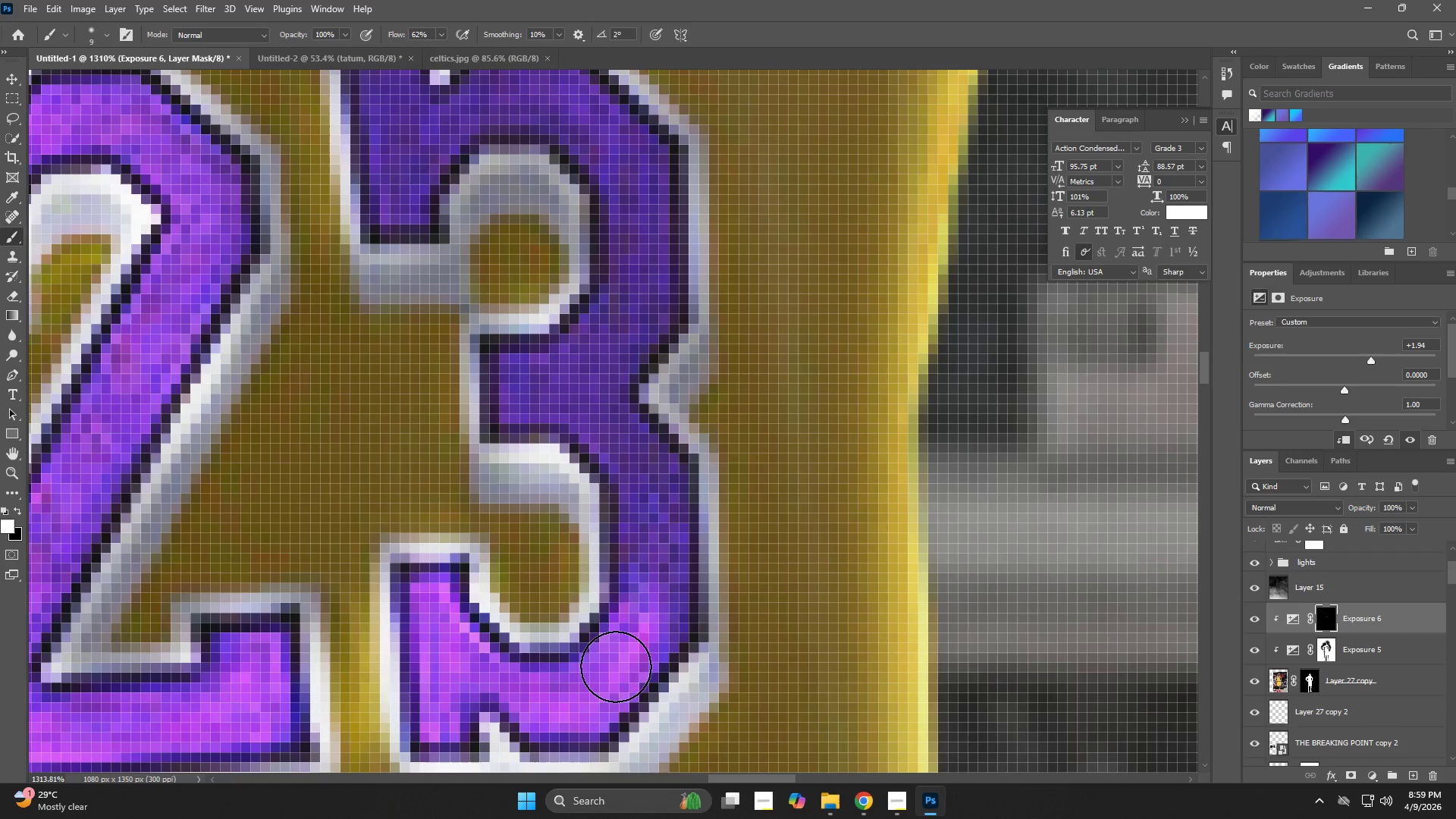 
left_click_drag(start_coordinate=[616, 667], to_coordinate=[582, 464])
 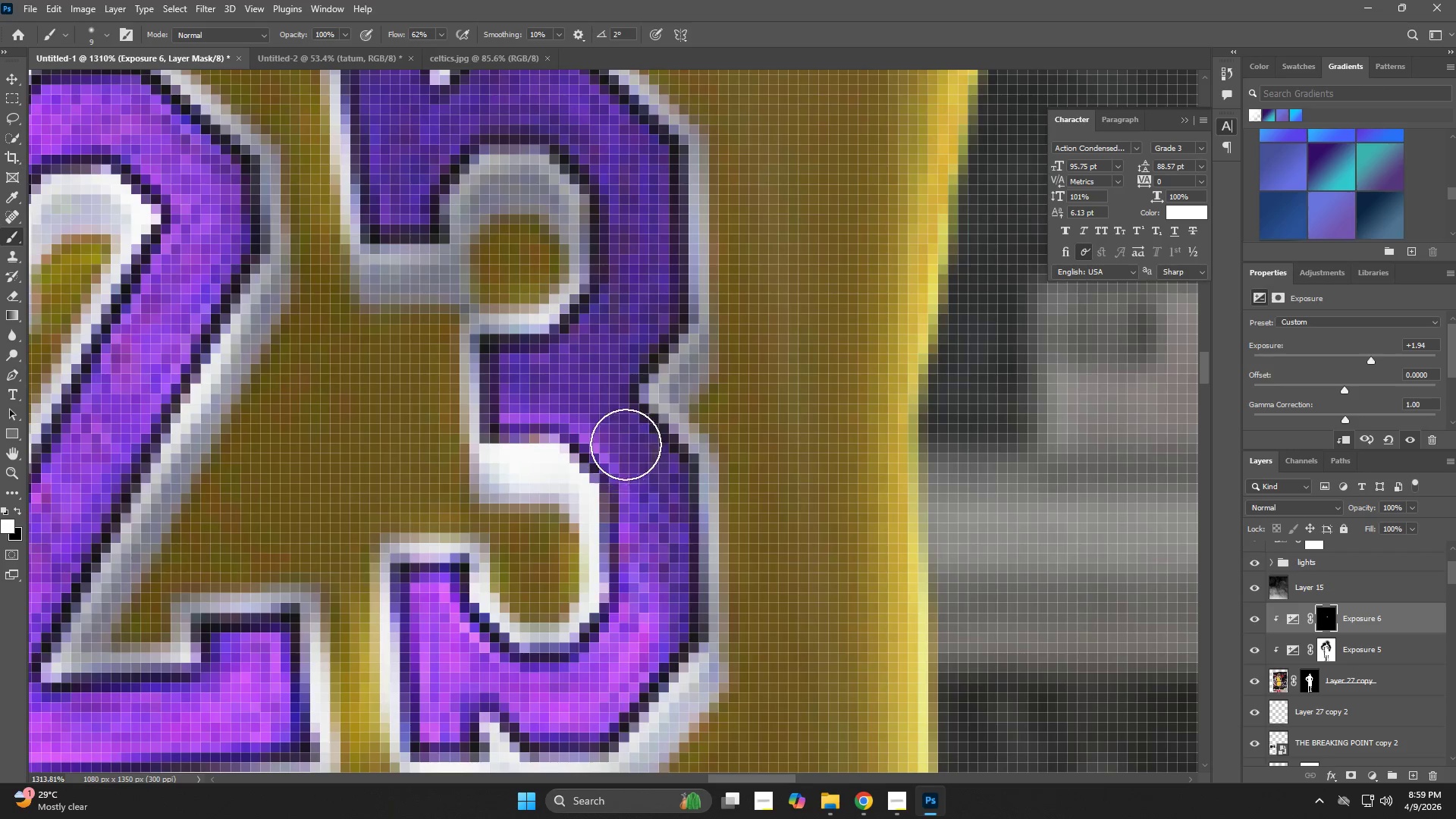 
left_click_drag(start_coordinate=[629, 444], to_coordinate=[495, 393])
 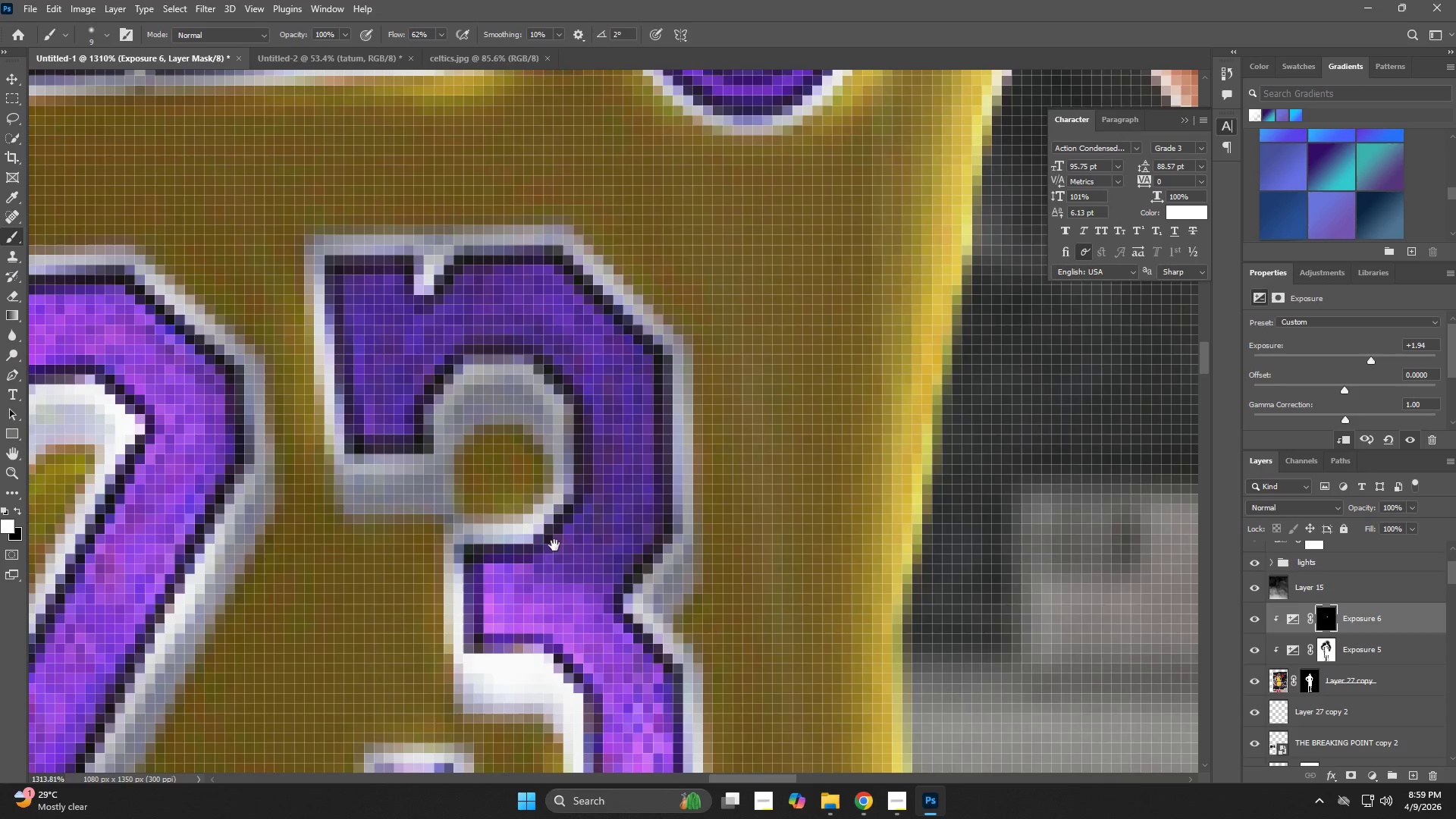 
hold_key(key=Space, duration=0.69)
 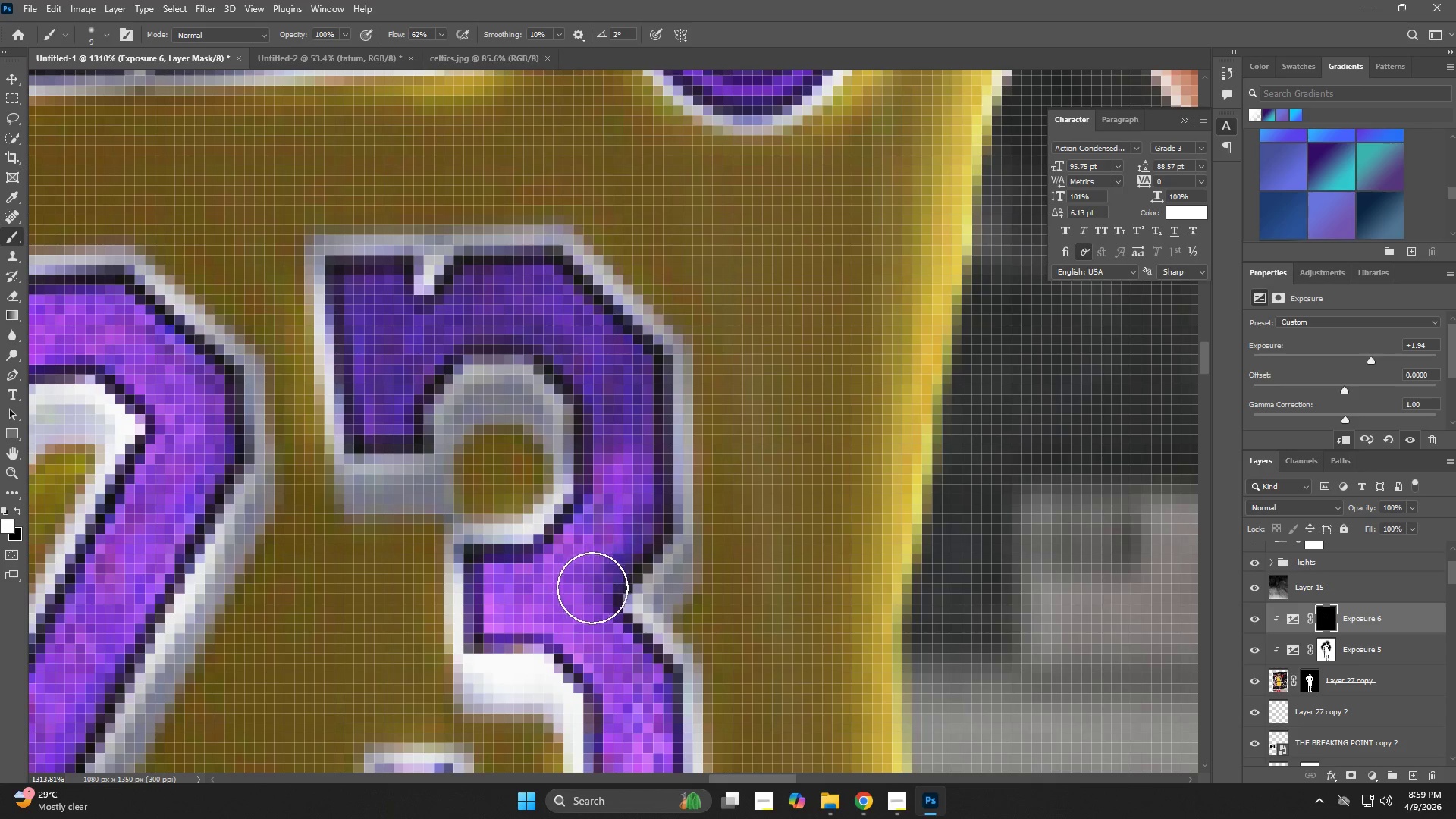 
left_click_drag(start_coordinate=[570, 335], to_coordinate=[554, 545])
 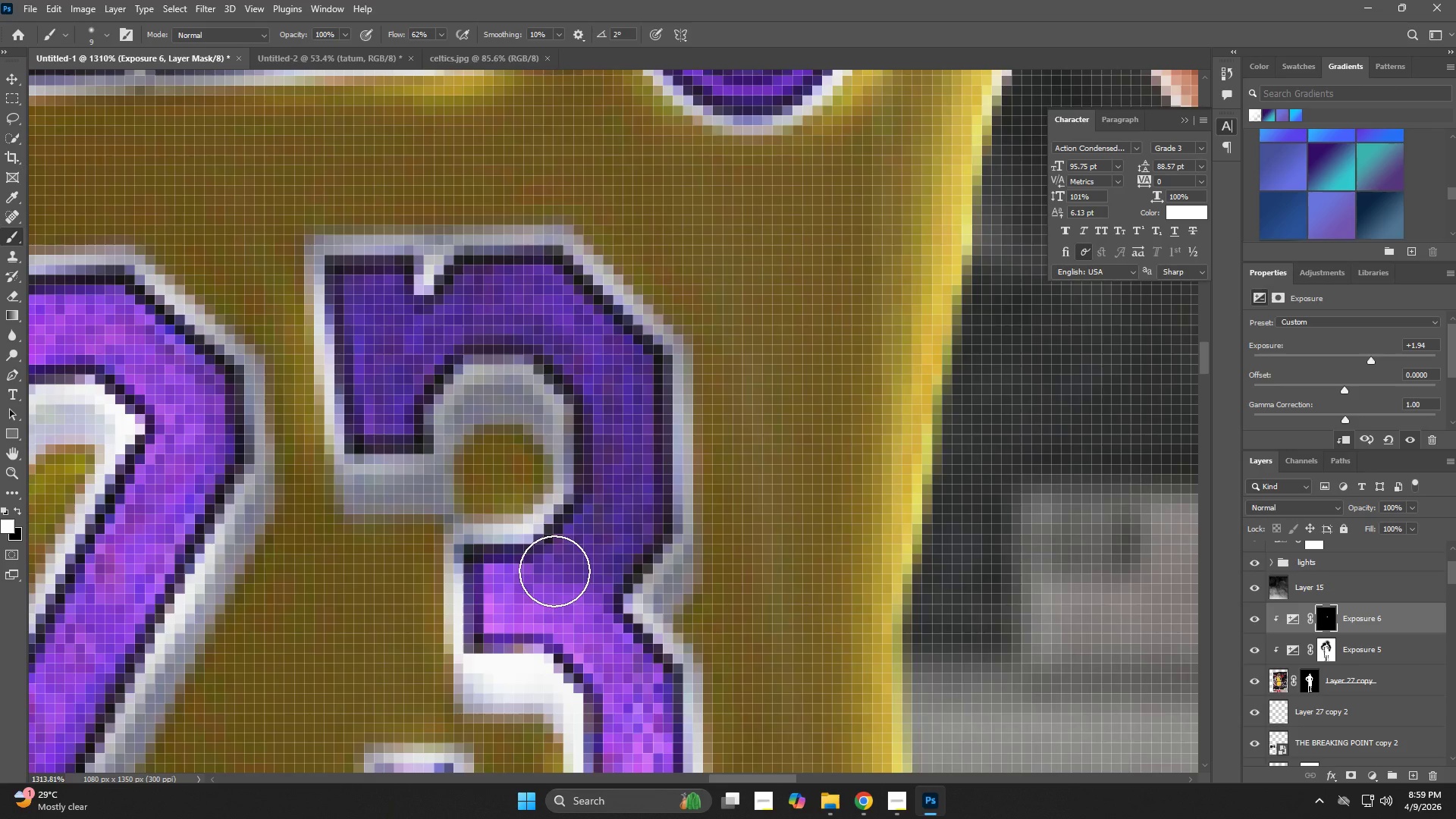 
left_click_drag(start_coordinate=[554, 573], to_coordinate=[580, 457])
 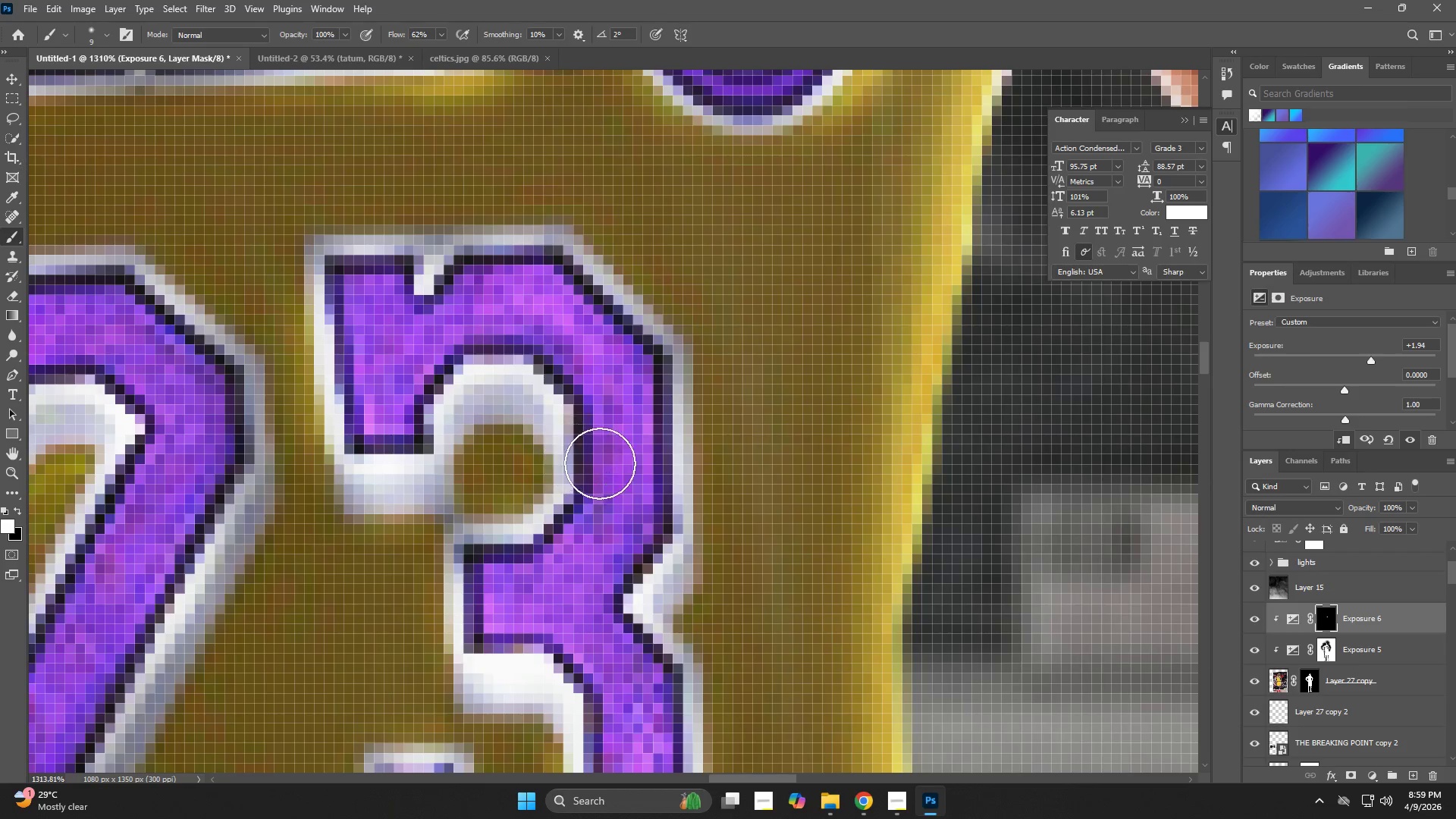 
type(zb)
 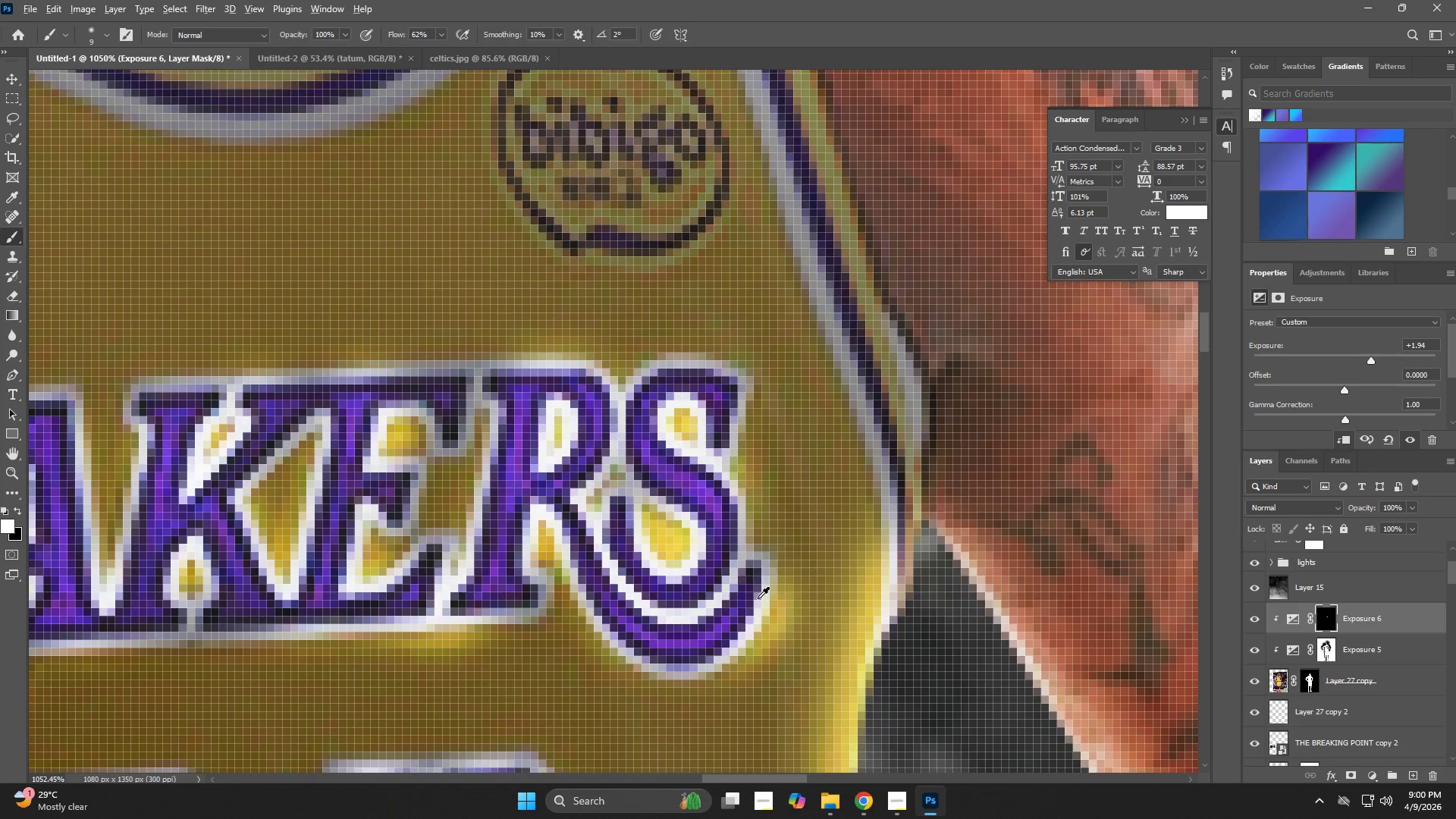 
left_click_drag(start_coordinate=[620, 481], to_coordinate=[496, 507])
 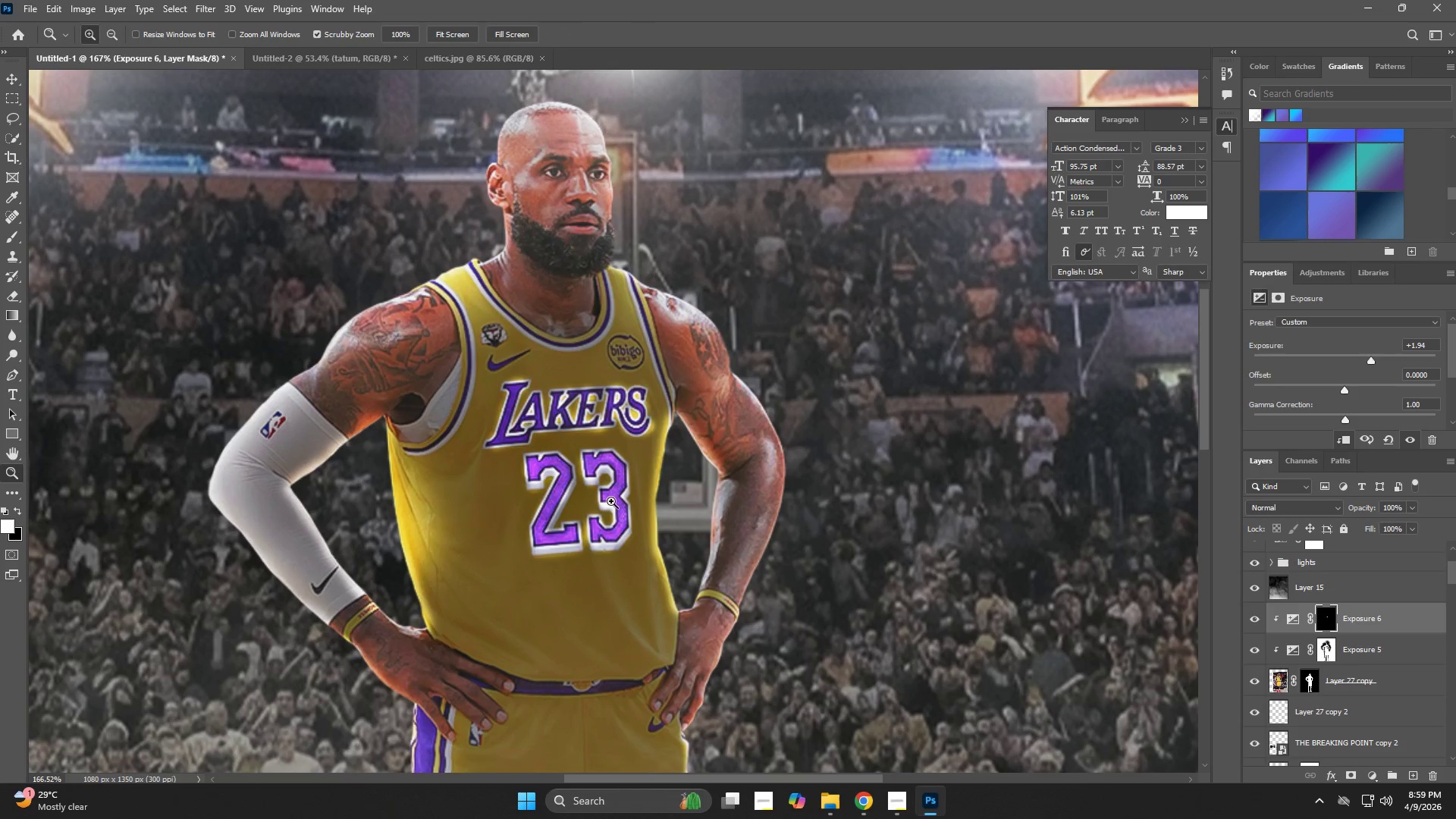 
left_click_drag(start_coordinate=[629, 391], to_coordinate=[741, 478])
 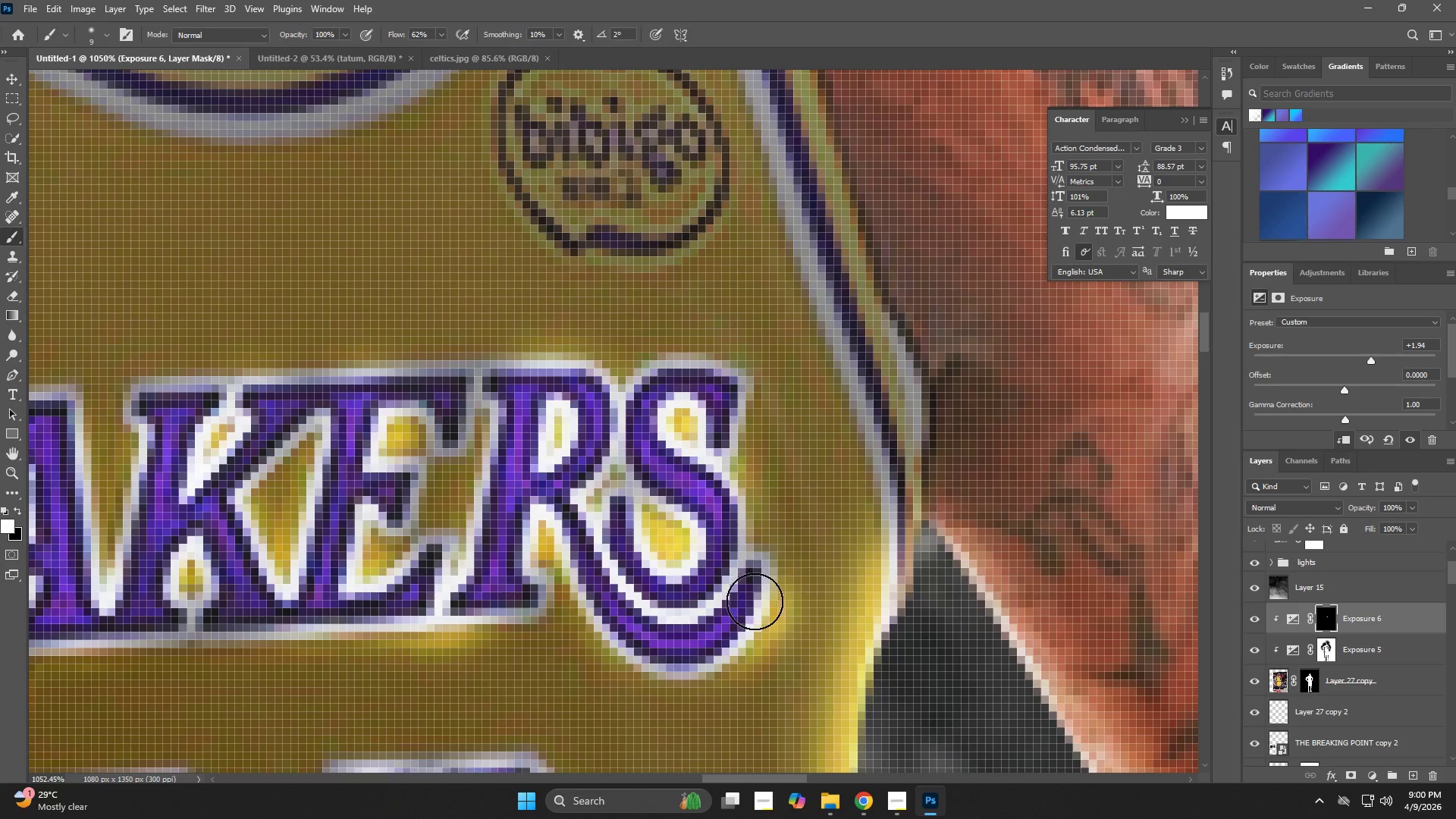 
hold_key(key=AltLeft, duration=0.67)
 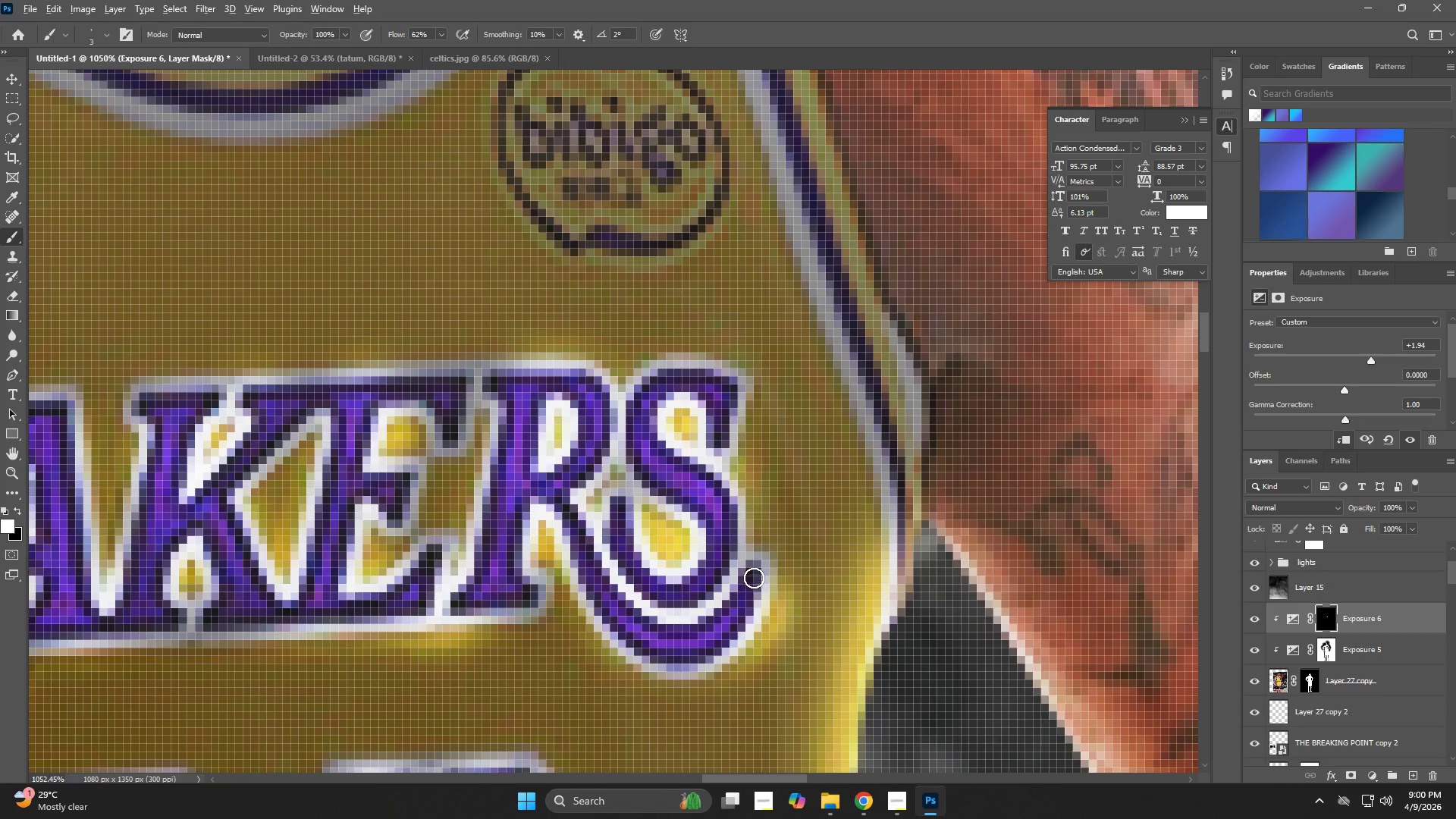 
hold_key(key=AltLeft, duration=0.38)
 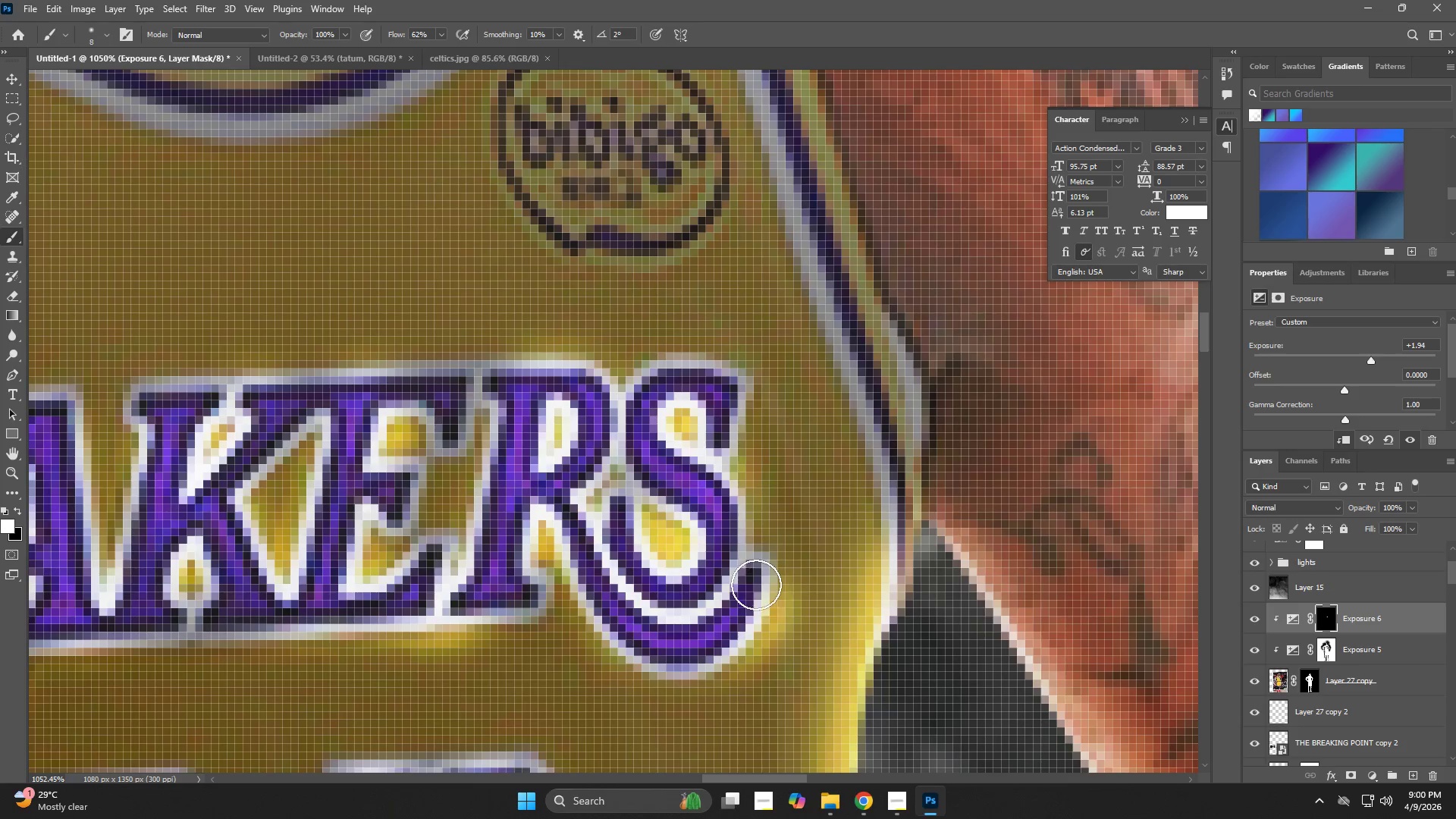 
left_click_drag(start_coordinate=[756, 585], to_coordinate=[518, 425])
 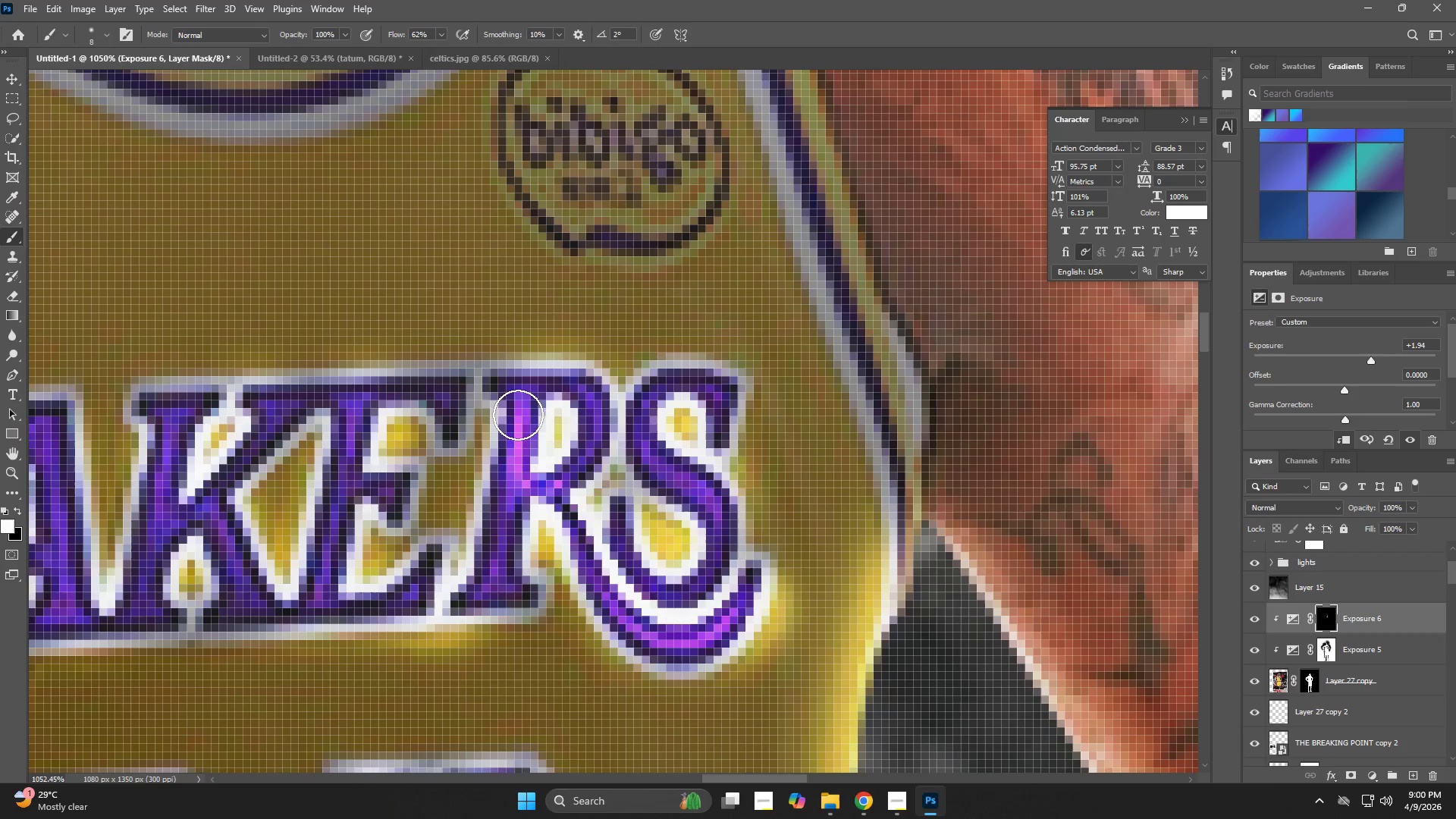 
left_click_drag(start_coordinate=[518, 415], to_coordinate=[489, 585])
 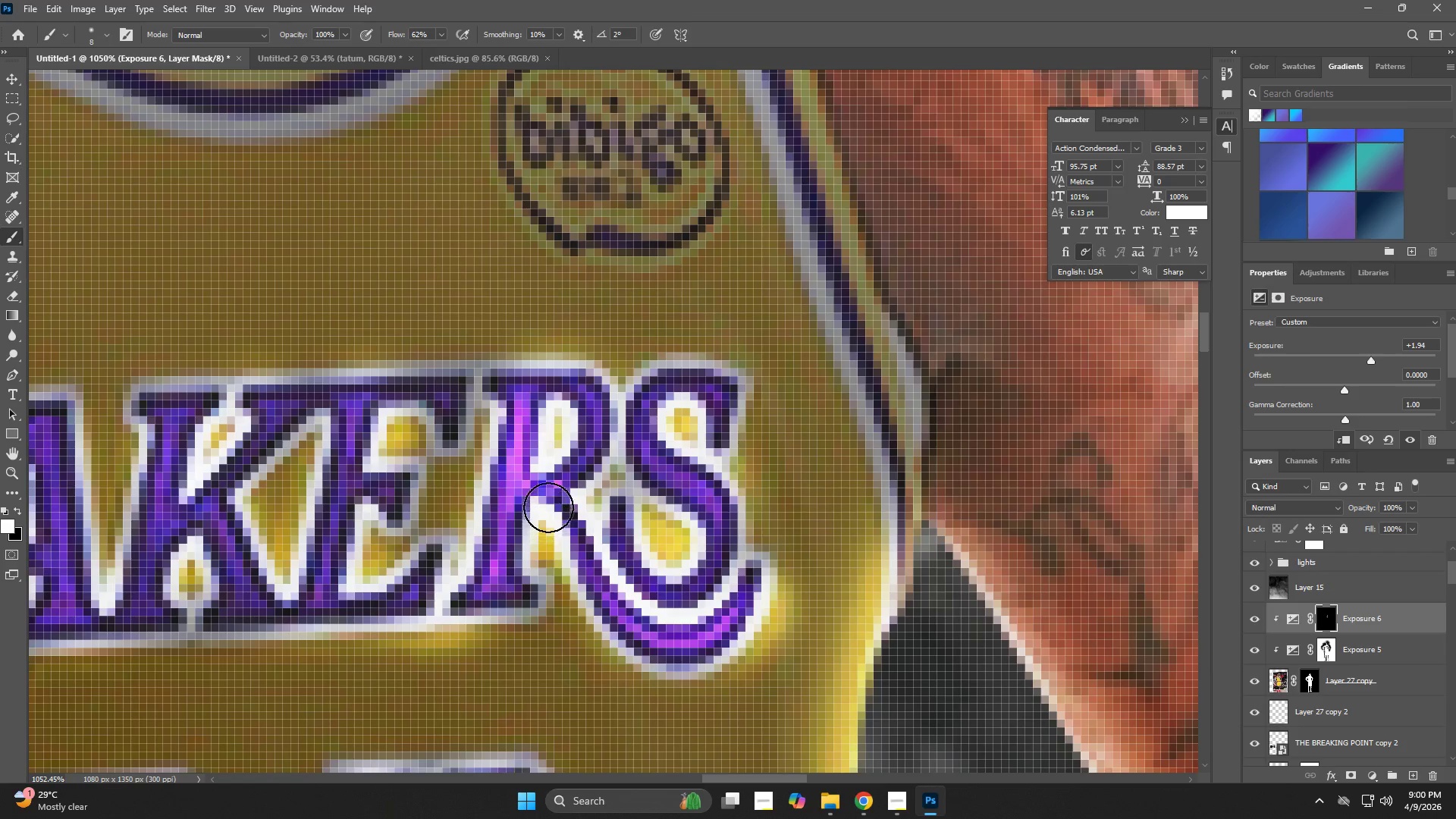 
left_click_drag(start_coordinate=[554, 494], to_coordinate=[499, 400])
 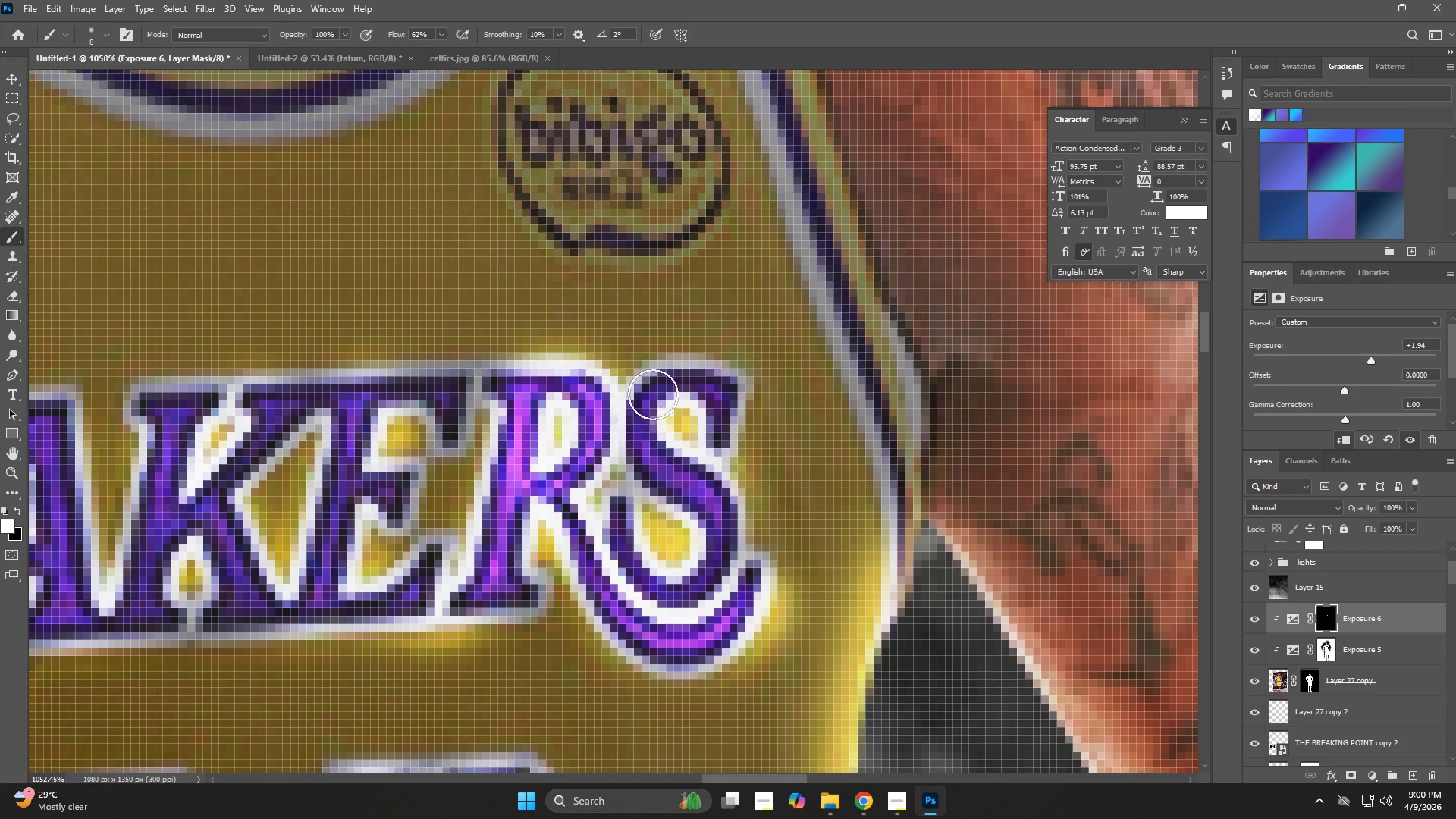 
left_click_drag(start_coordinate=[655, 390], to_coordinate=[717, 531])
 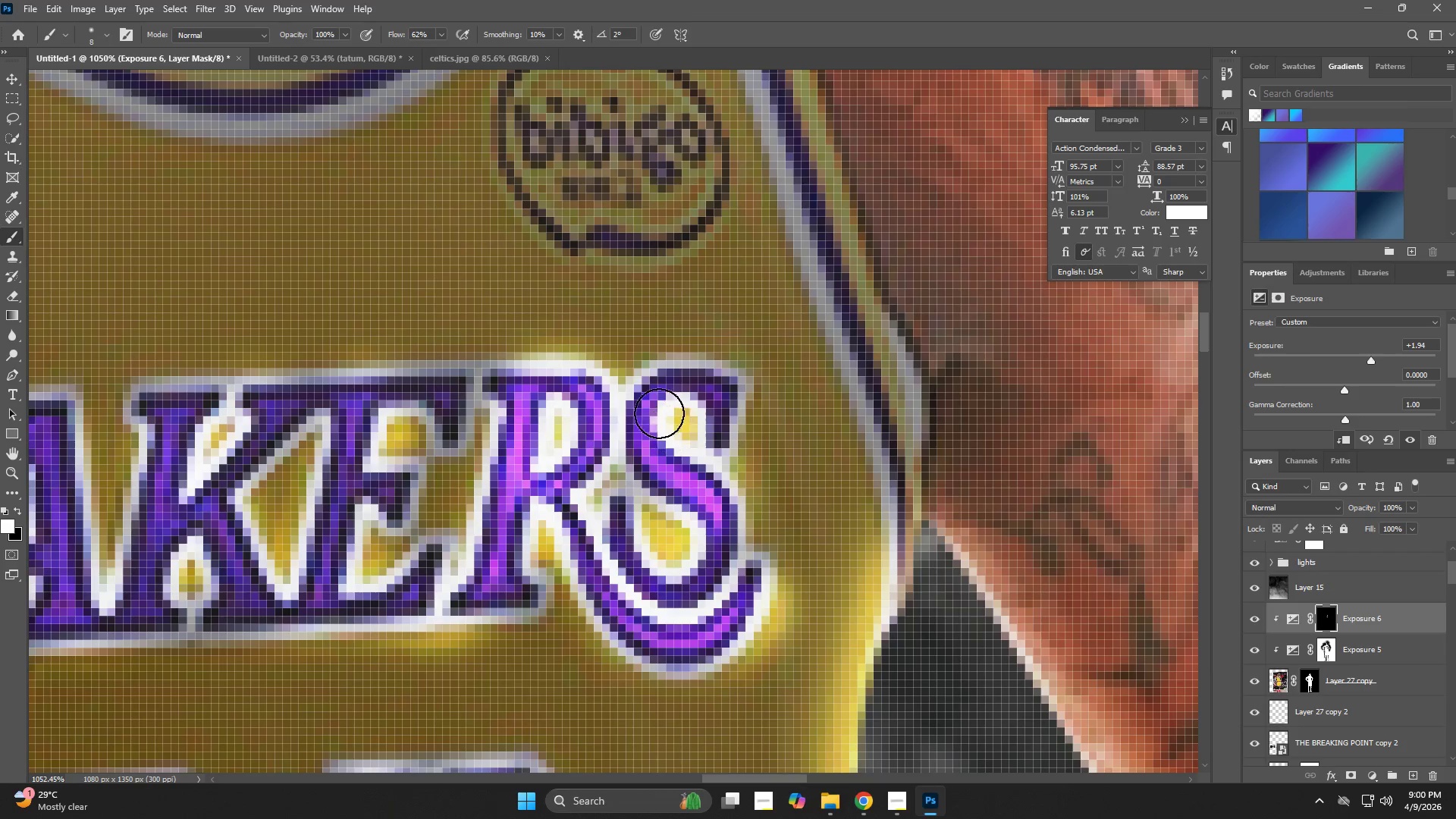 
left_click_drag(start_coordinate=[657, 397], to_coordinate=[726, 426])
 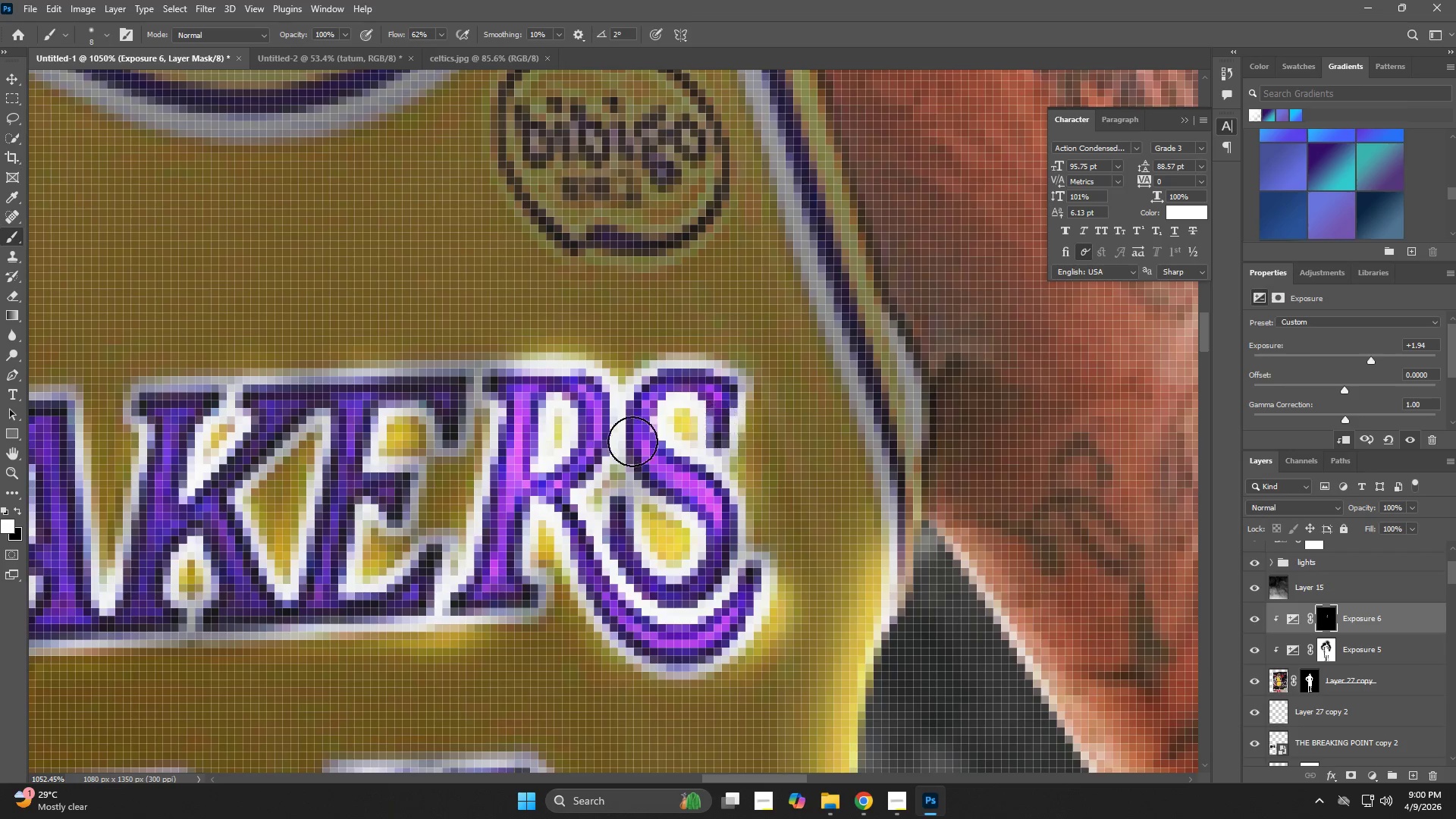 
hold_key(key=Space, duration=0.56)
 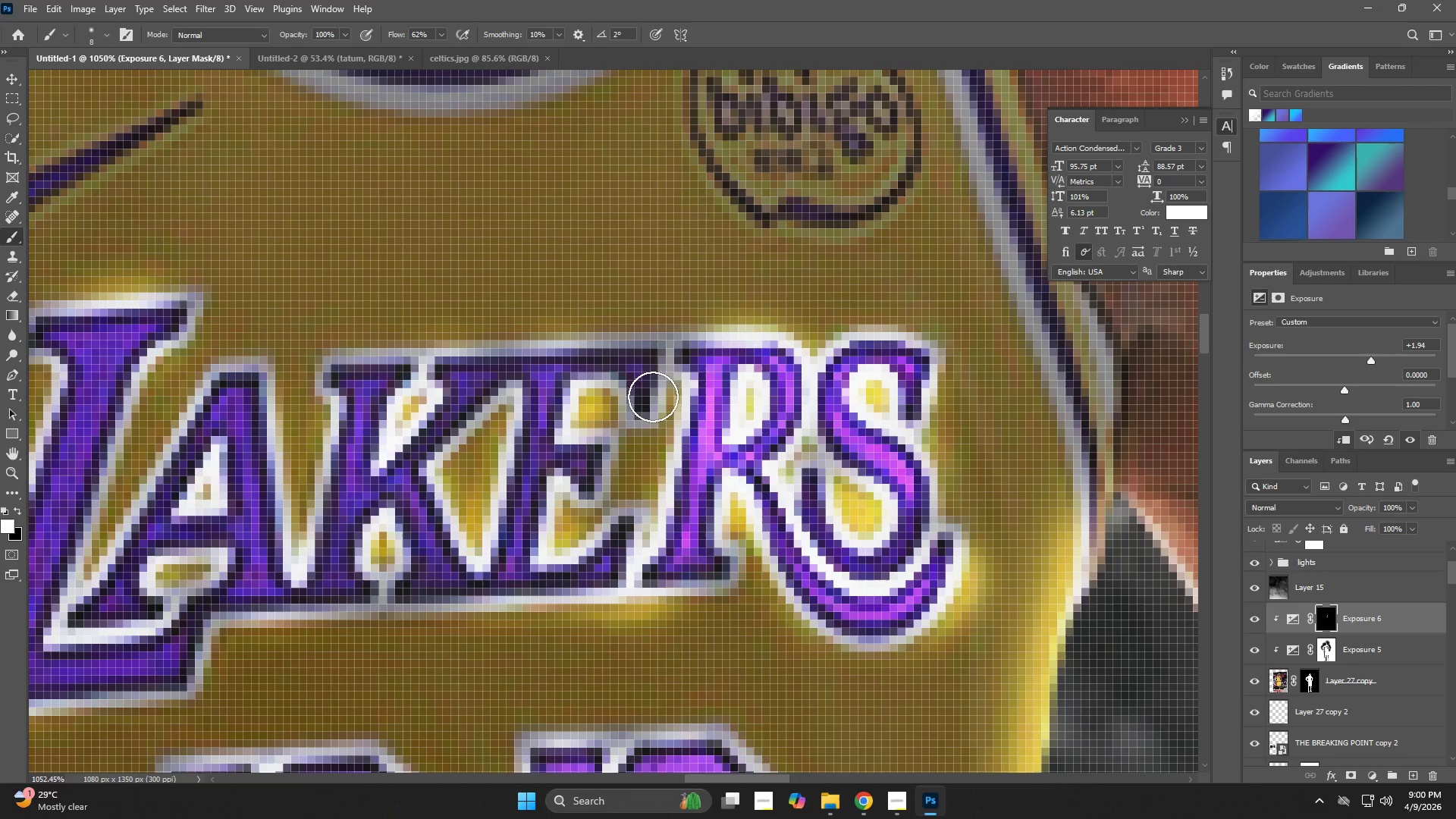 
left_click_drag(start_coordinate=[567, 449], to_coordinate=[759, 421])
 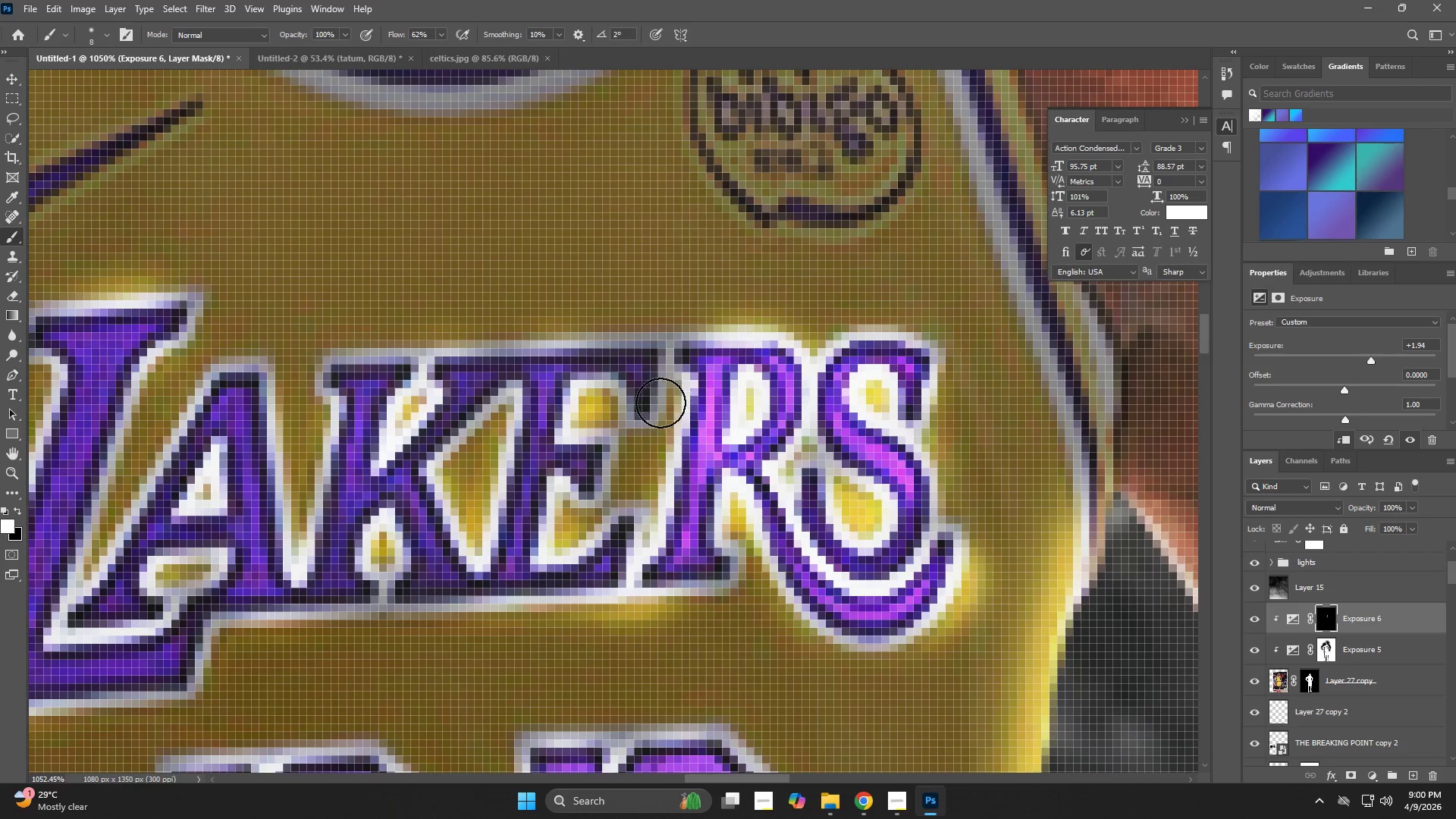 
left_click_drag(start_coordinate=[653, 398], to_coordinate=[616, 555])
 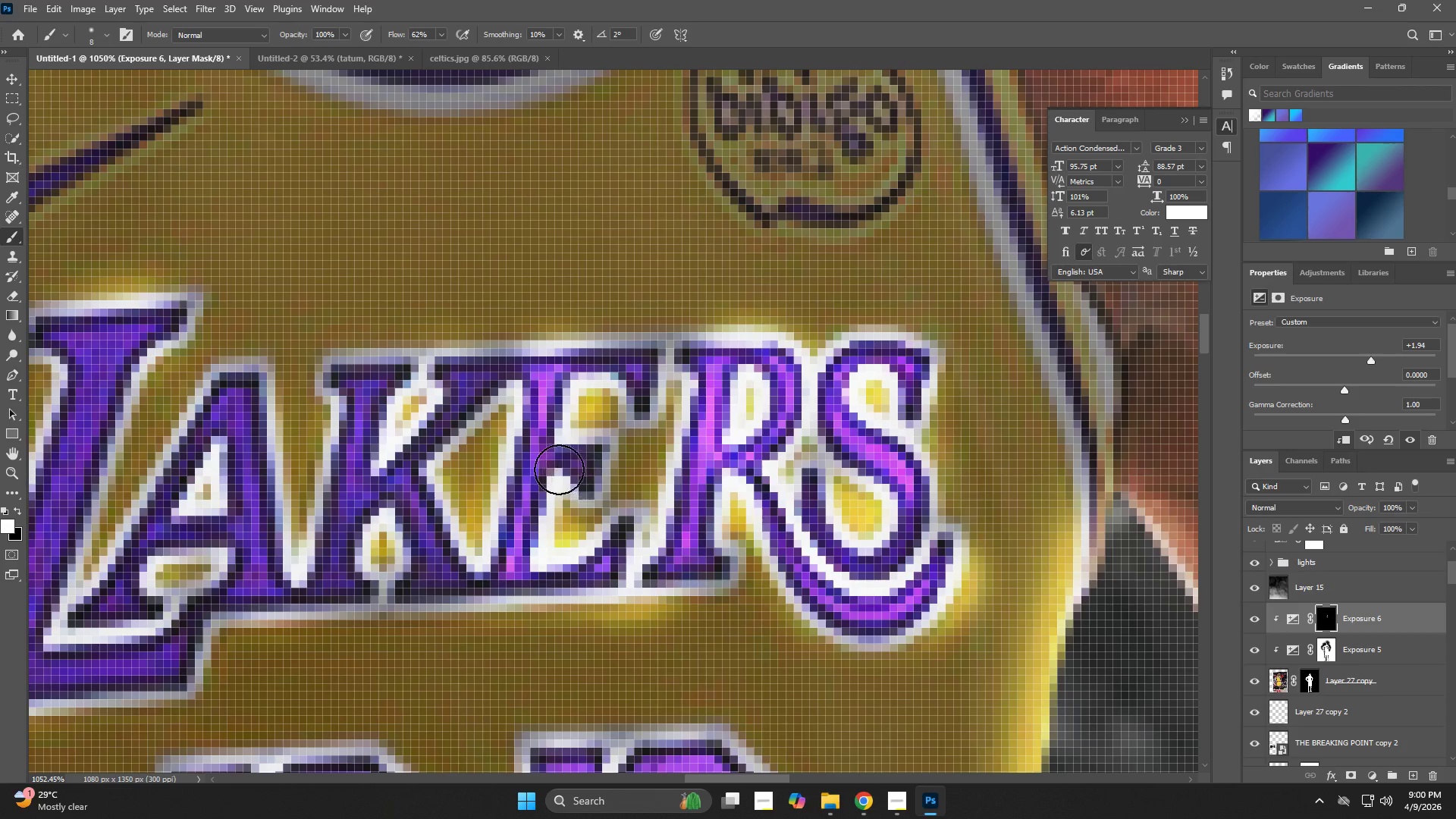 
left_click_drag(start_coordinate=[559, 469], to_coordinate=[588, 477])
 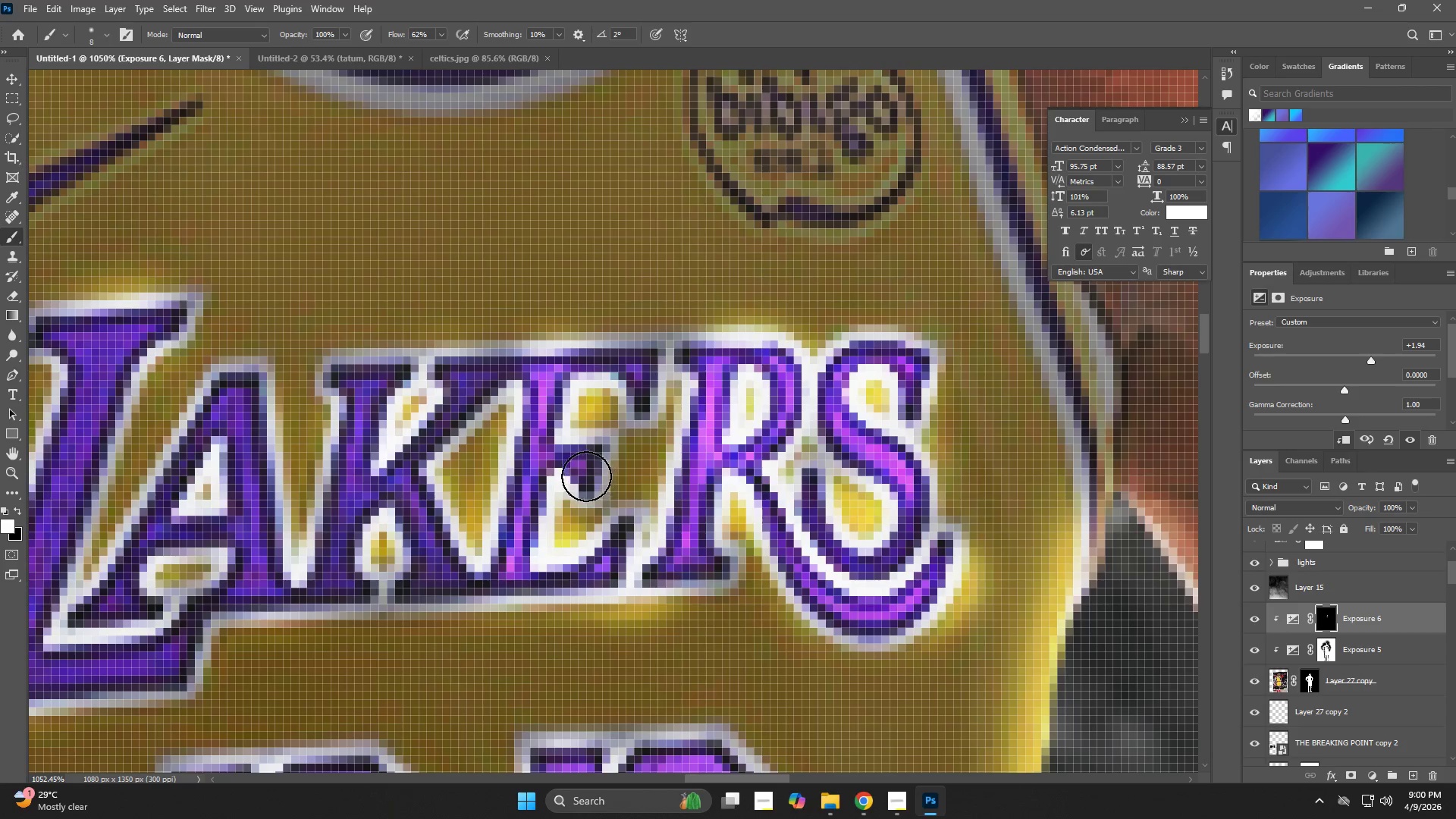 
hold_key(key=Space, duration=0.58)
 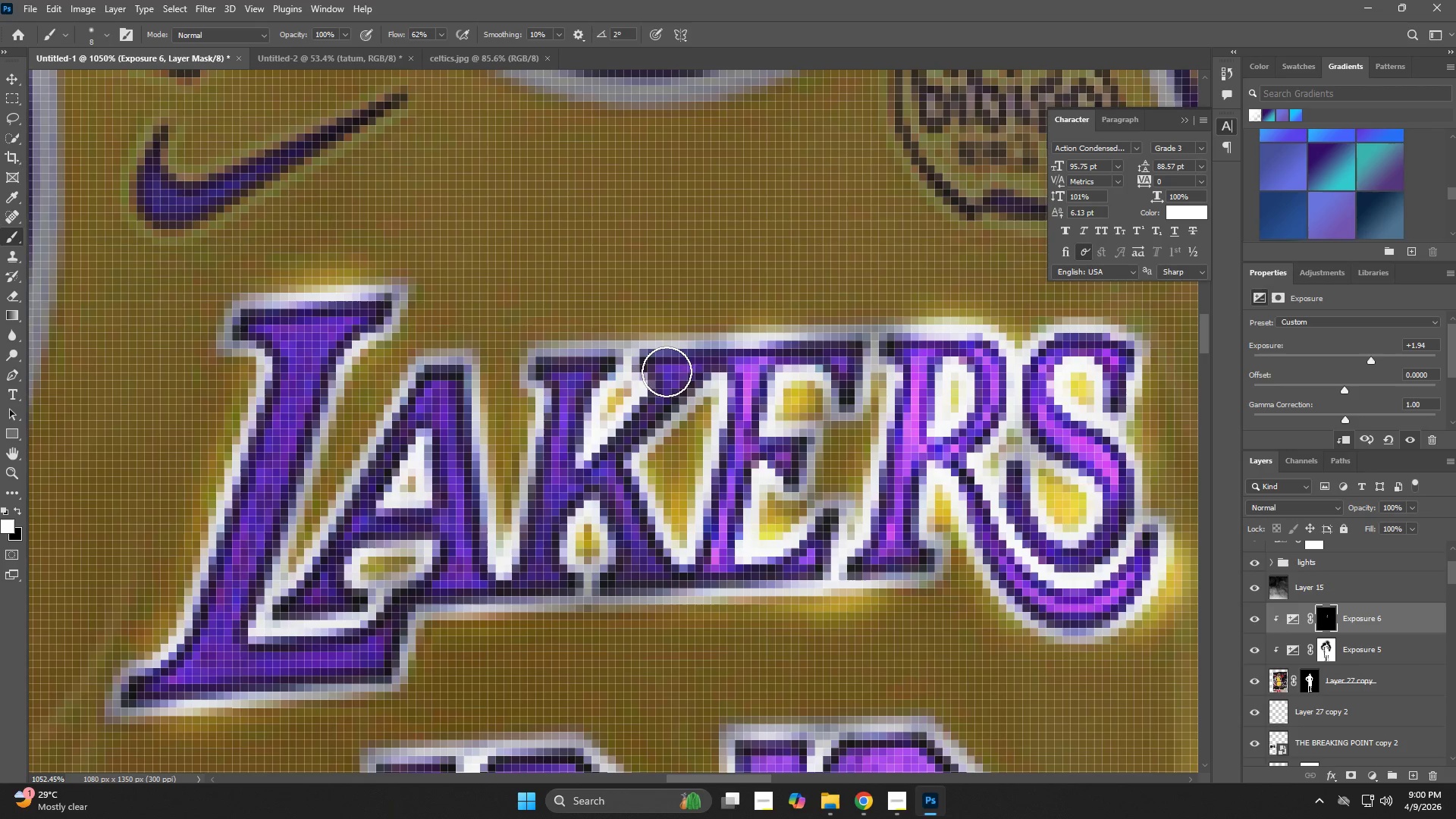 
left_click_drag(start_coordinate=[550, 472], to_coordinate=[755, 464])
 